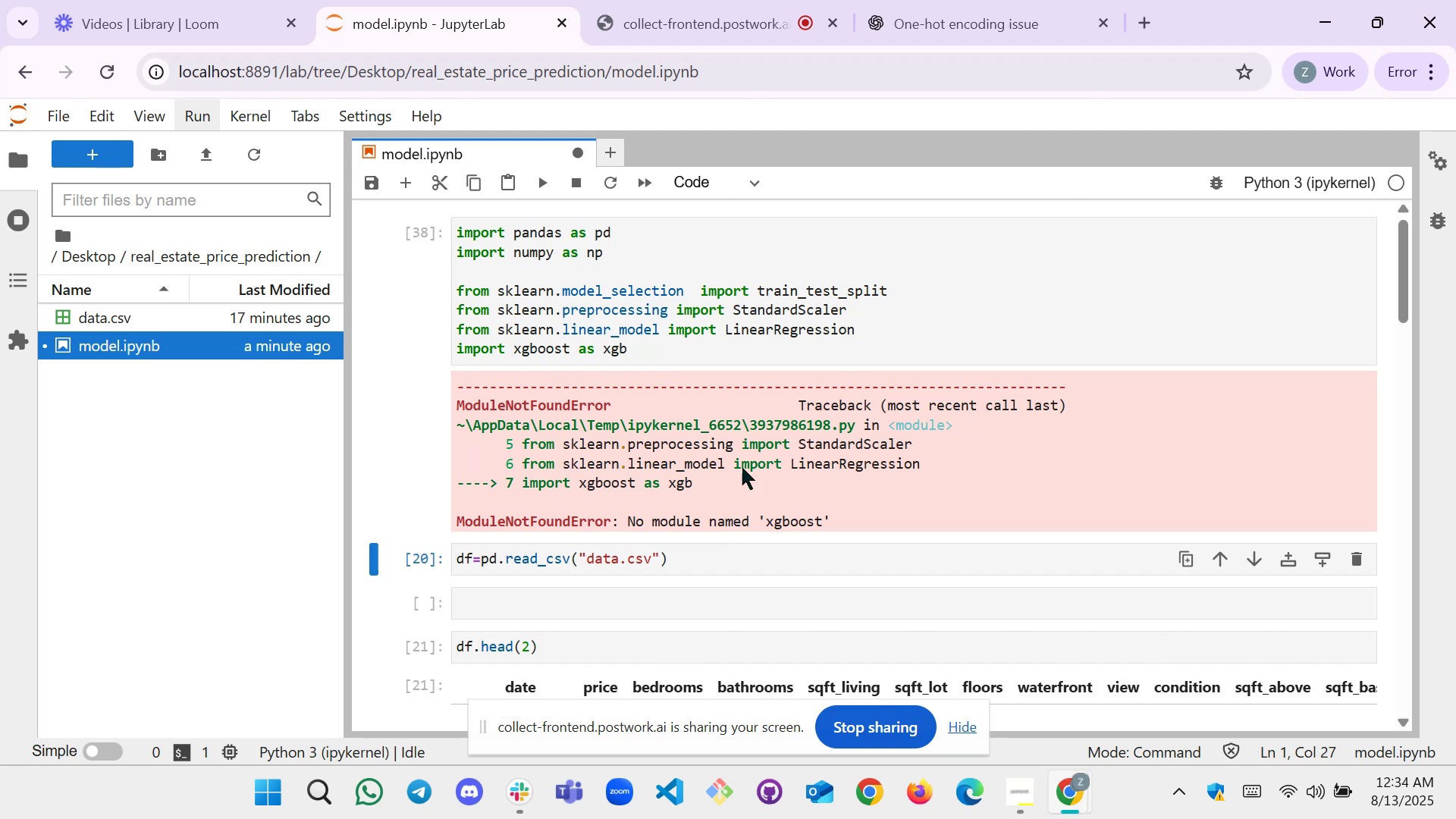 
scroll: coordinate [604, 298], scroll_direction: up, amount: 2.0
 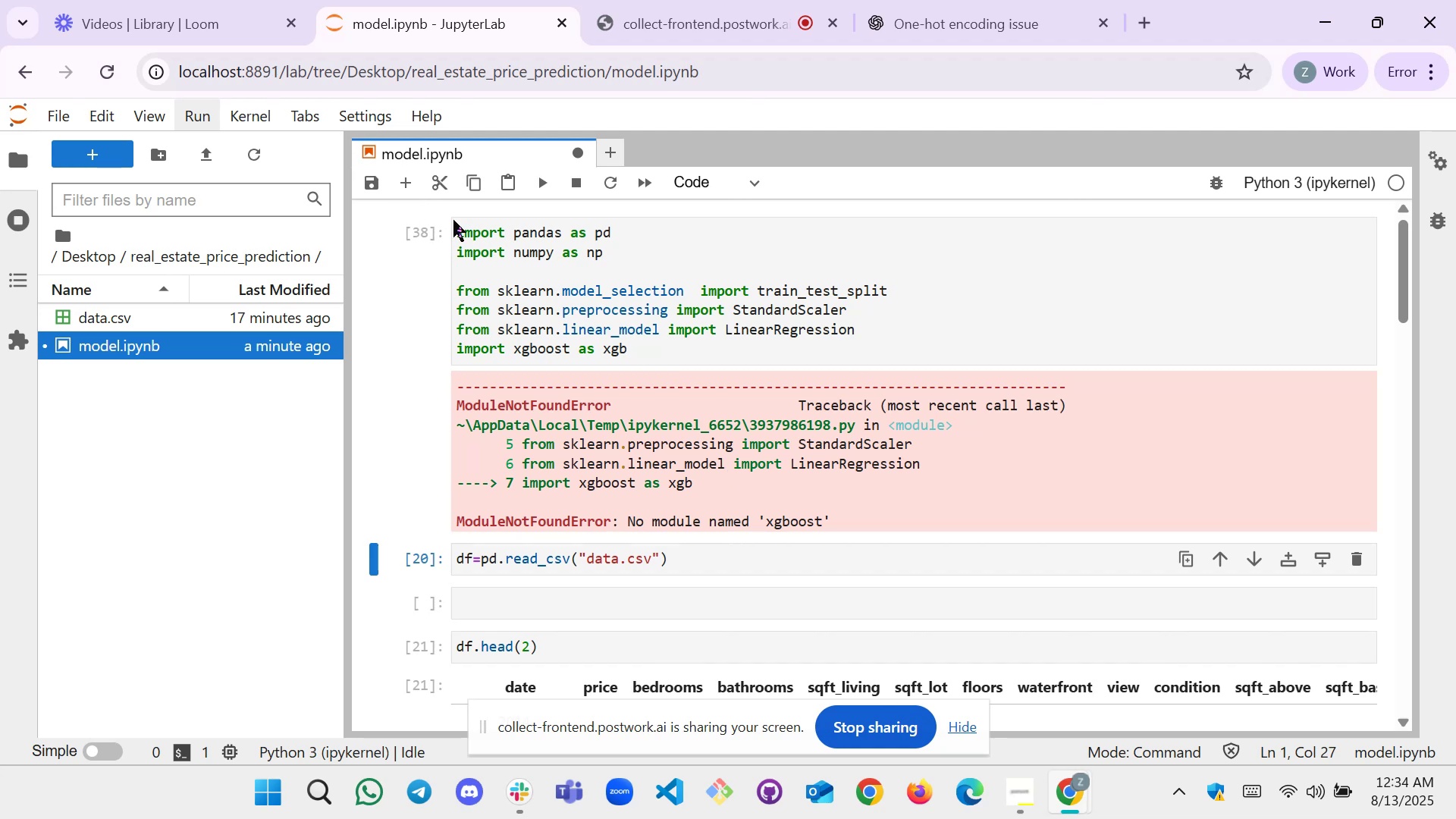 
left_click([529, 285])
 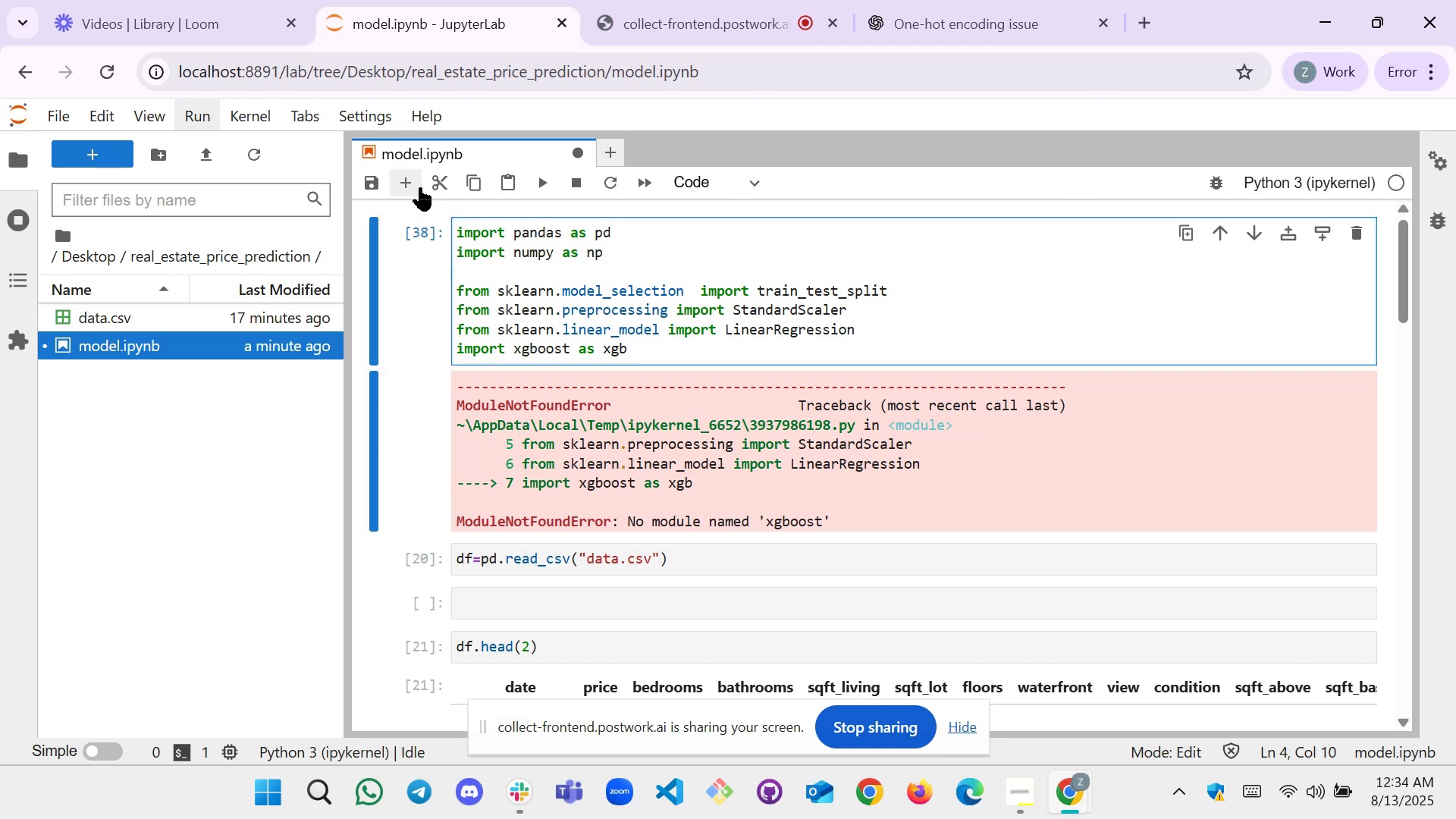 
left_click([418, 185])
 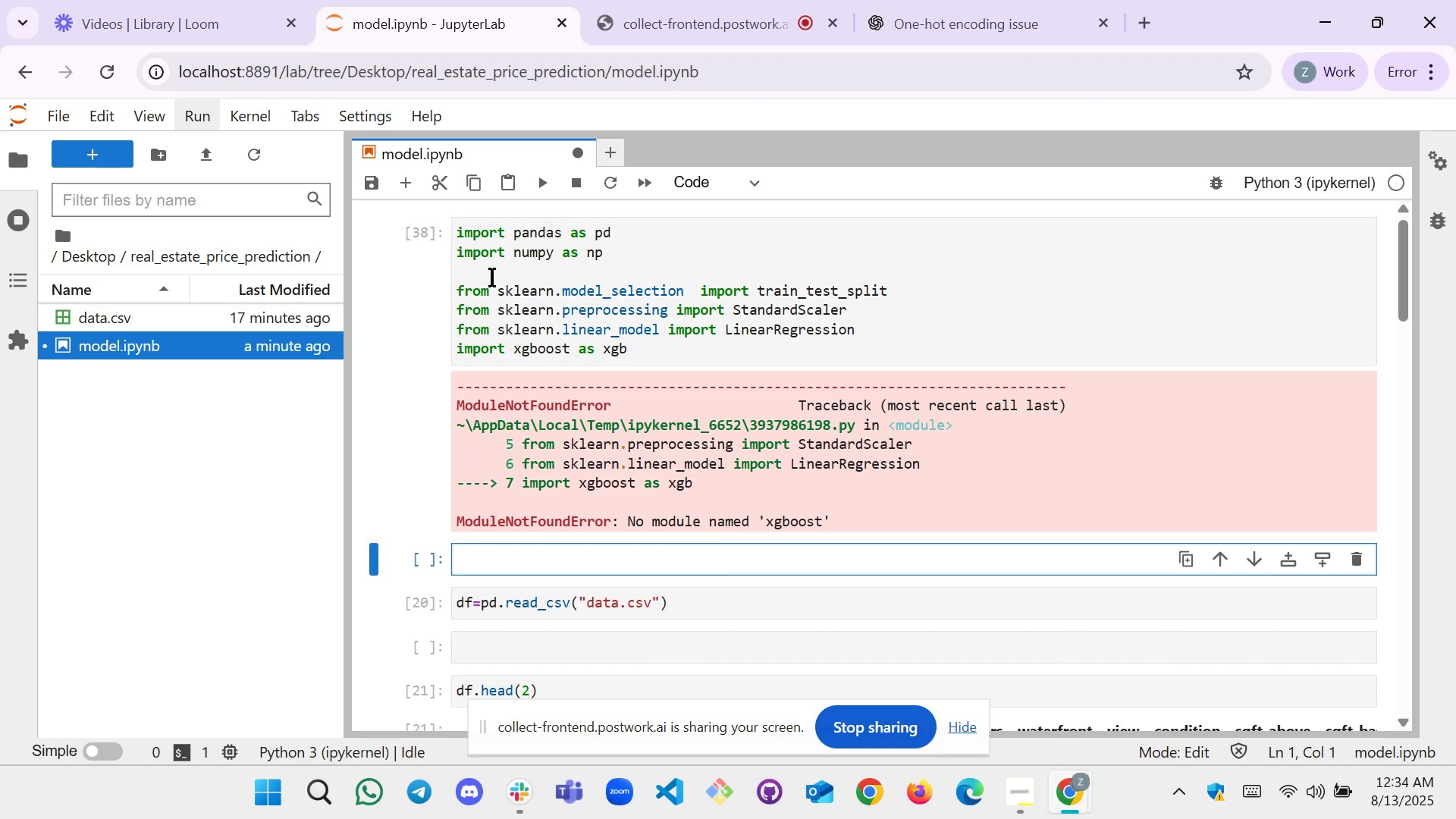 
type(!pip install xgboost)
 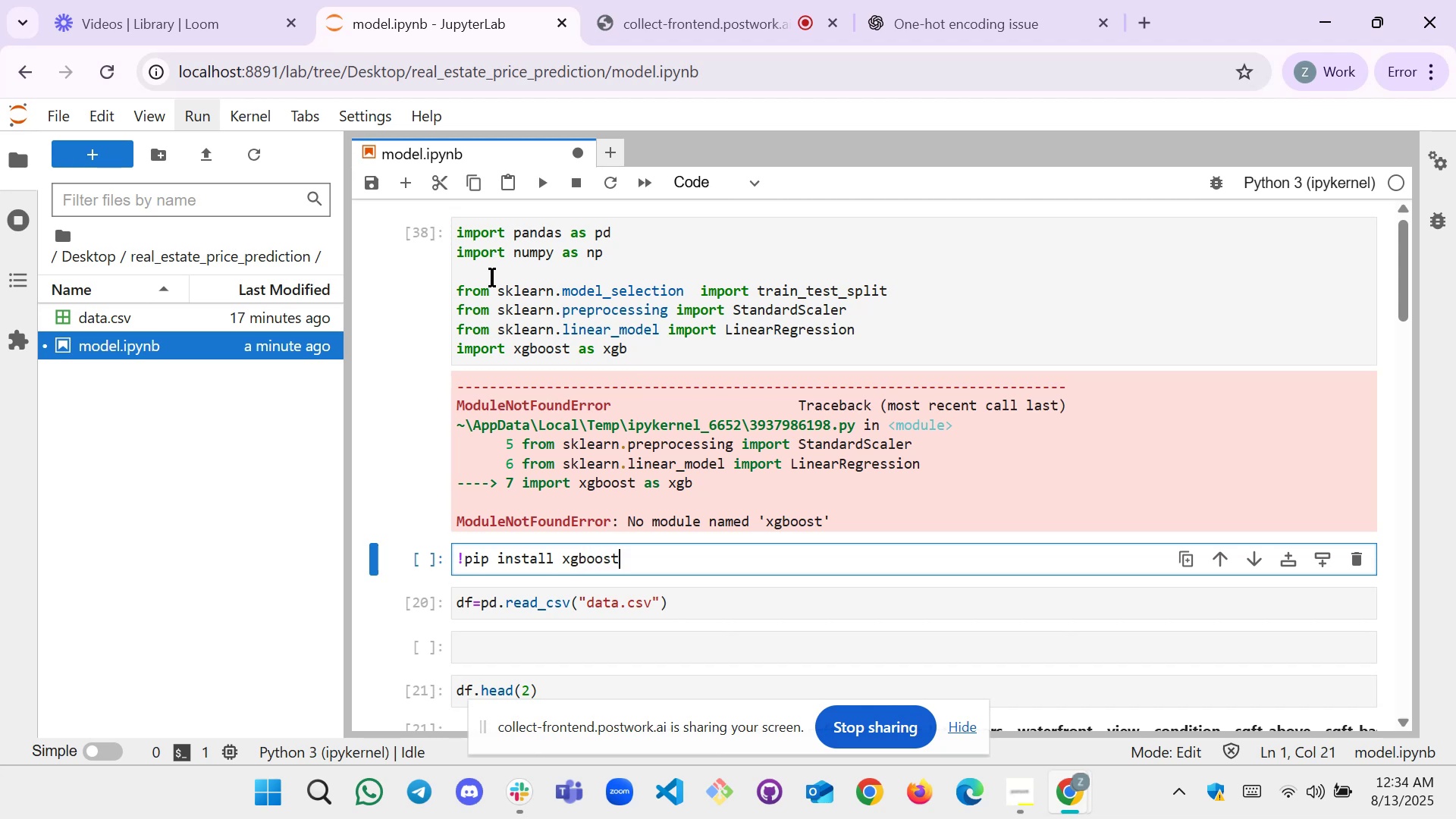 
key(Shift+Enter)
 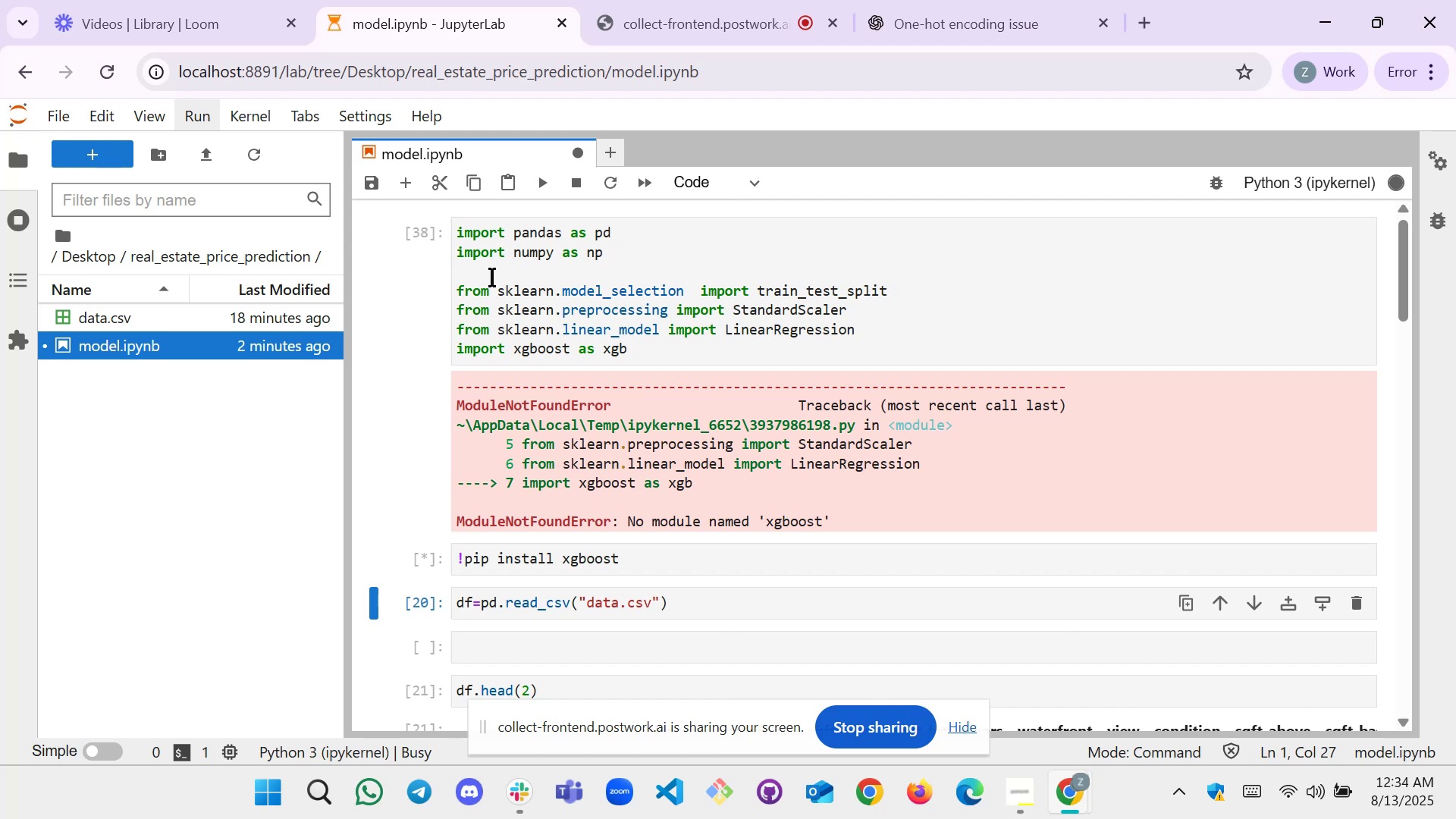 
wait(16.04)
 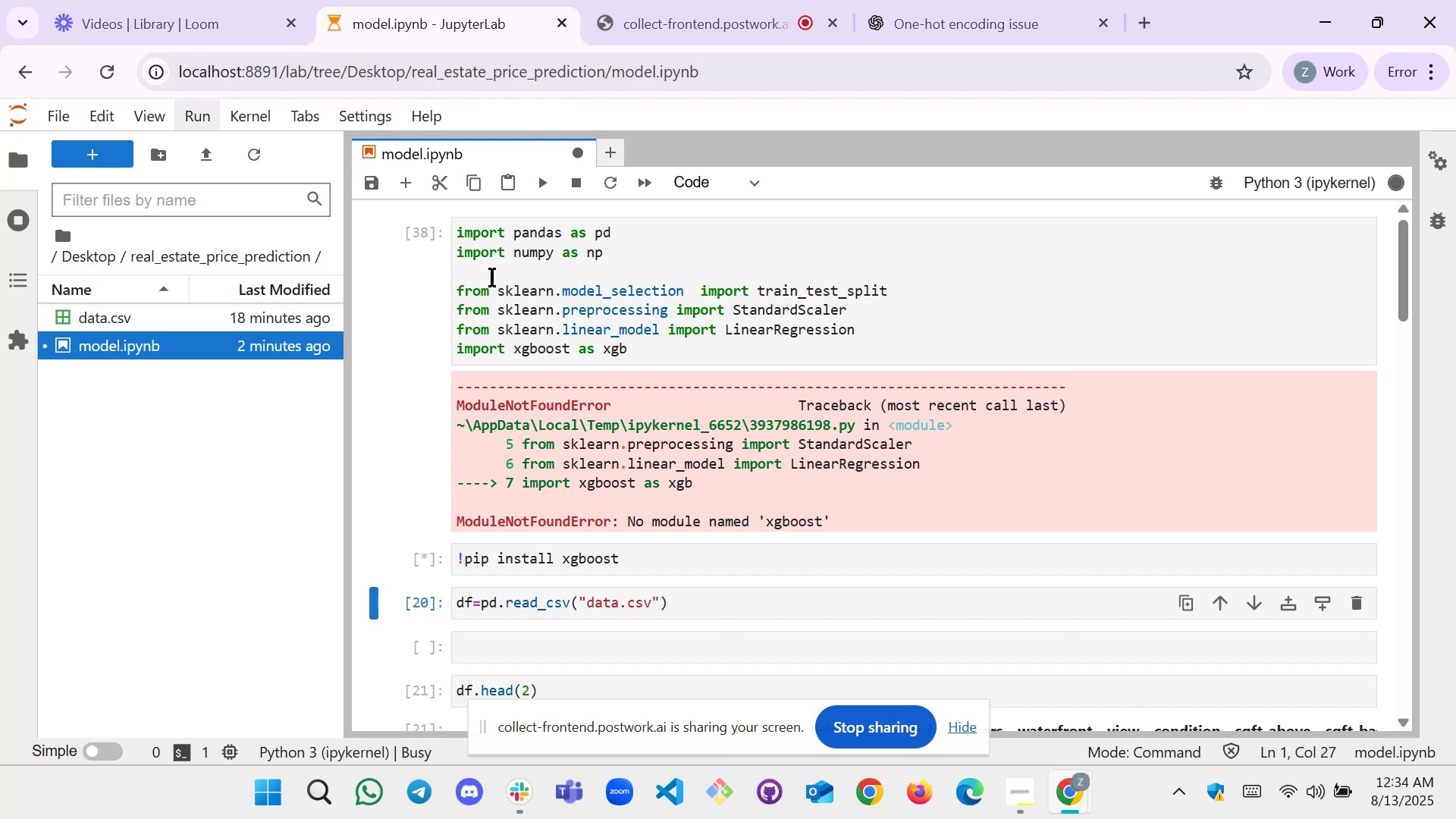 
left_click([673, 359])
 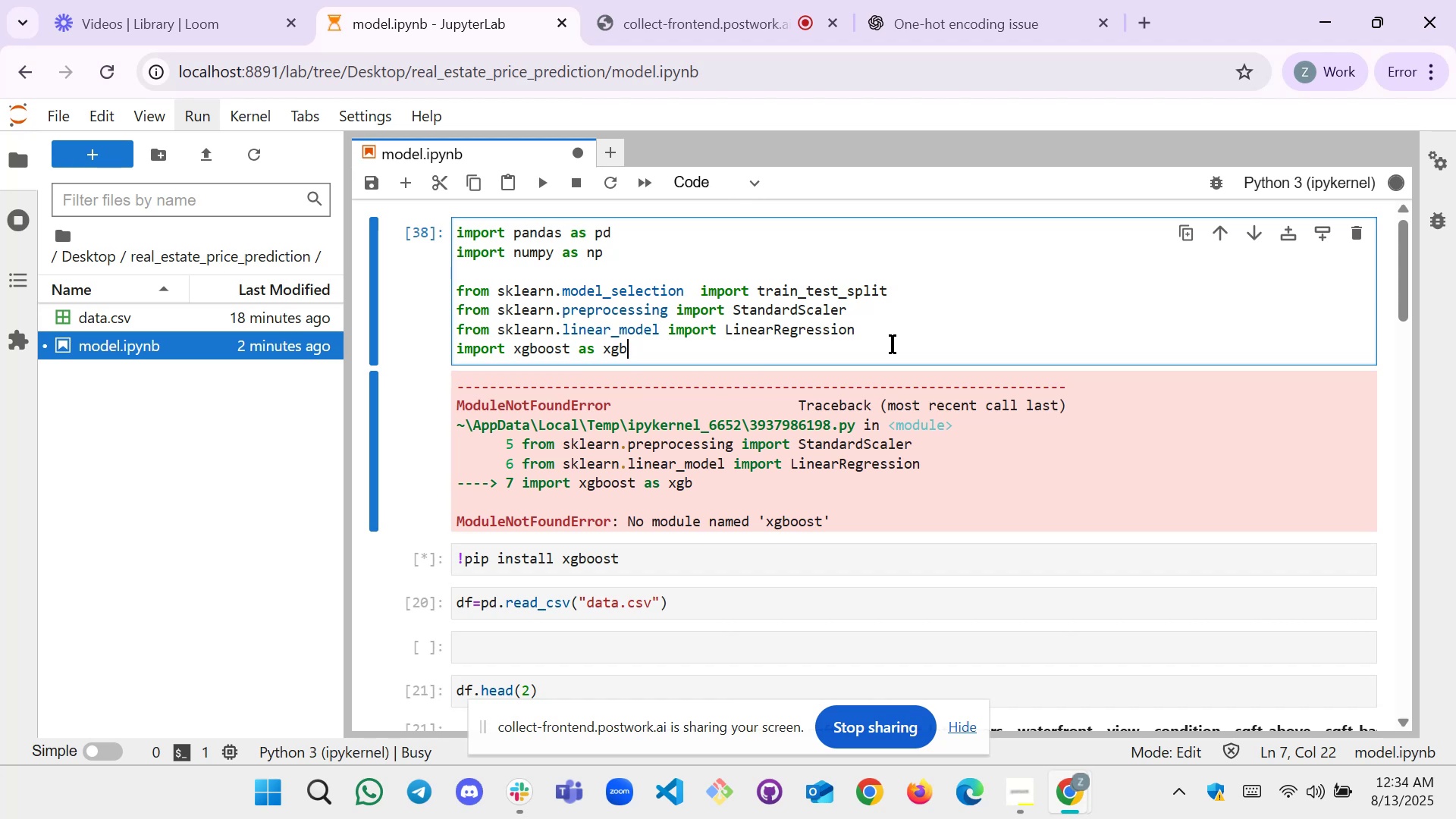 
wait(17.1)
 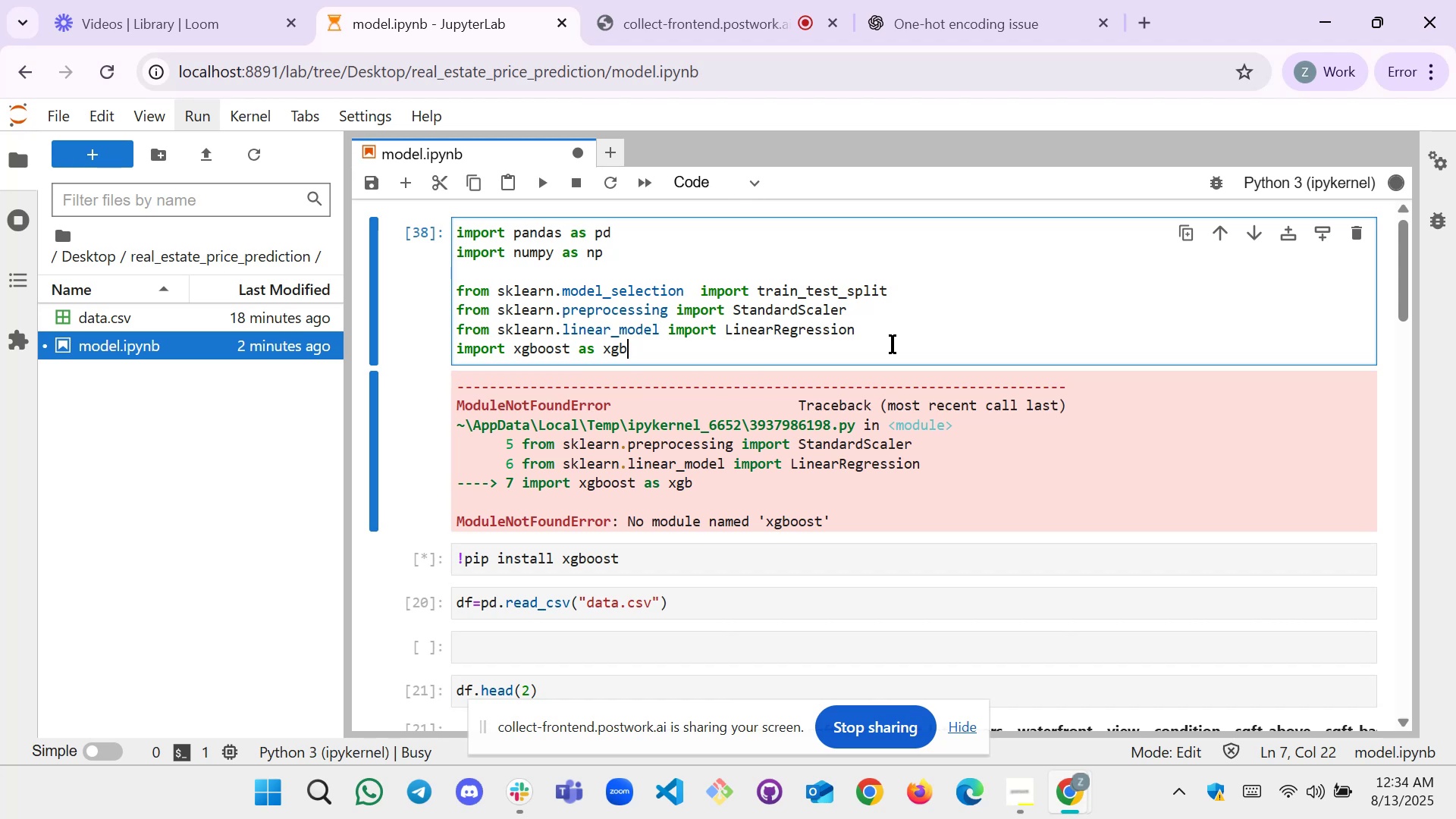 
scroll: coordinate [535, 532], scroll_direction: down, amount: 16.0
 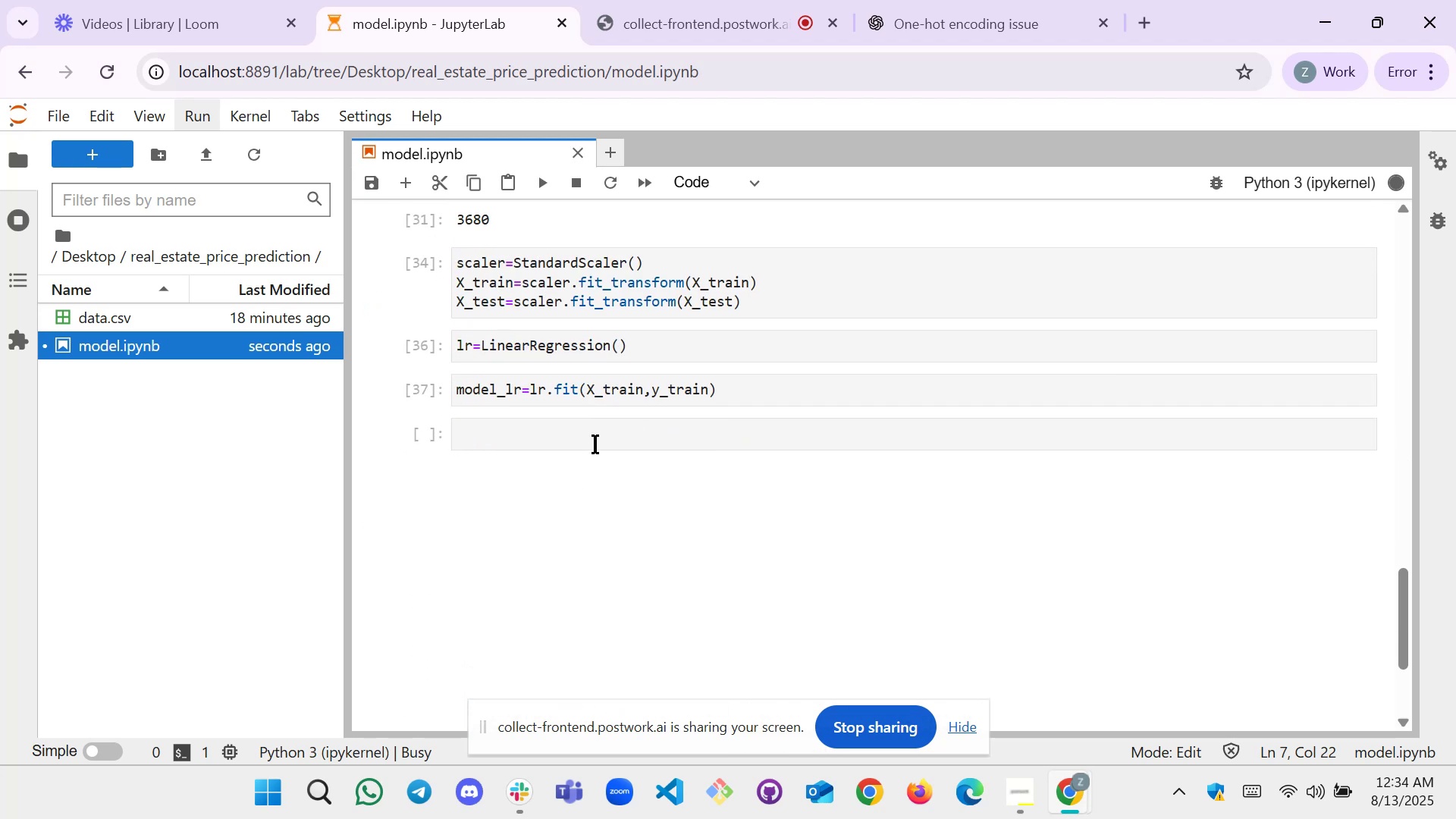 
left_click([599, 441])
 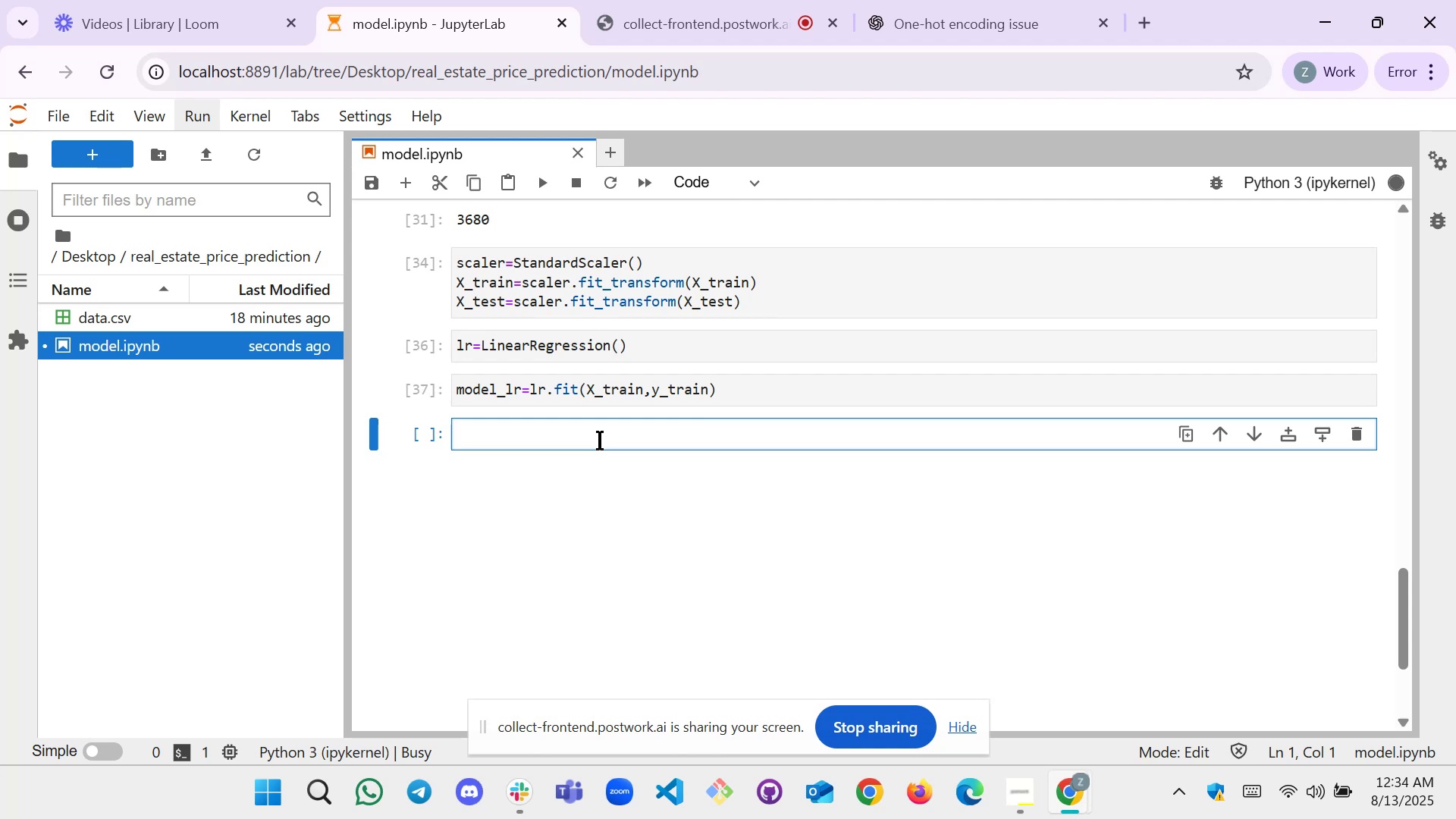 
type(model)
key(Backspace)
key(Backspace)
key(Backspace)
key(Backspace)
key(Backspace)
type(xgb=)
key(Backspace)
key(Backspace)
key(Backspace)
key(Backspace)
type(Xgb)
key(Backspace)
key(Backspace)
key(Backspace)
type(model_xgb=)
 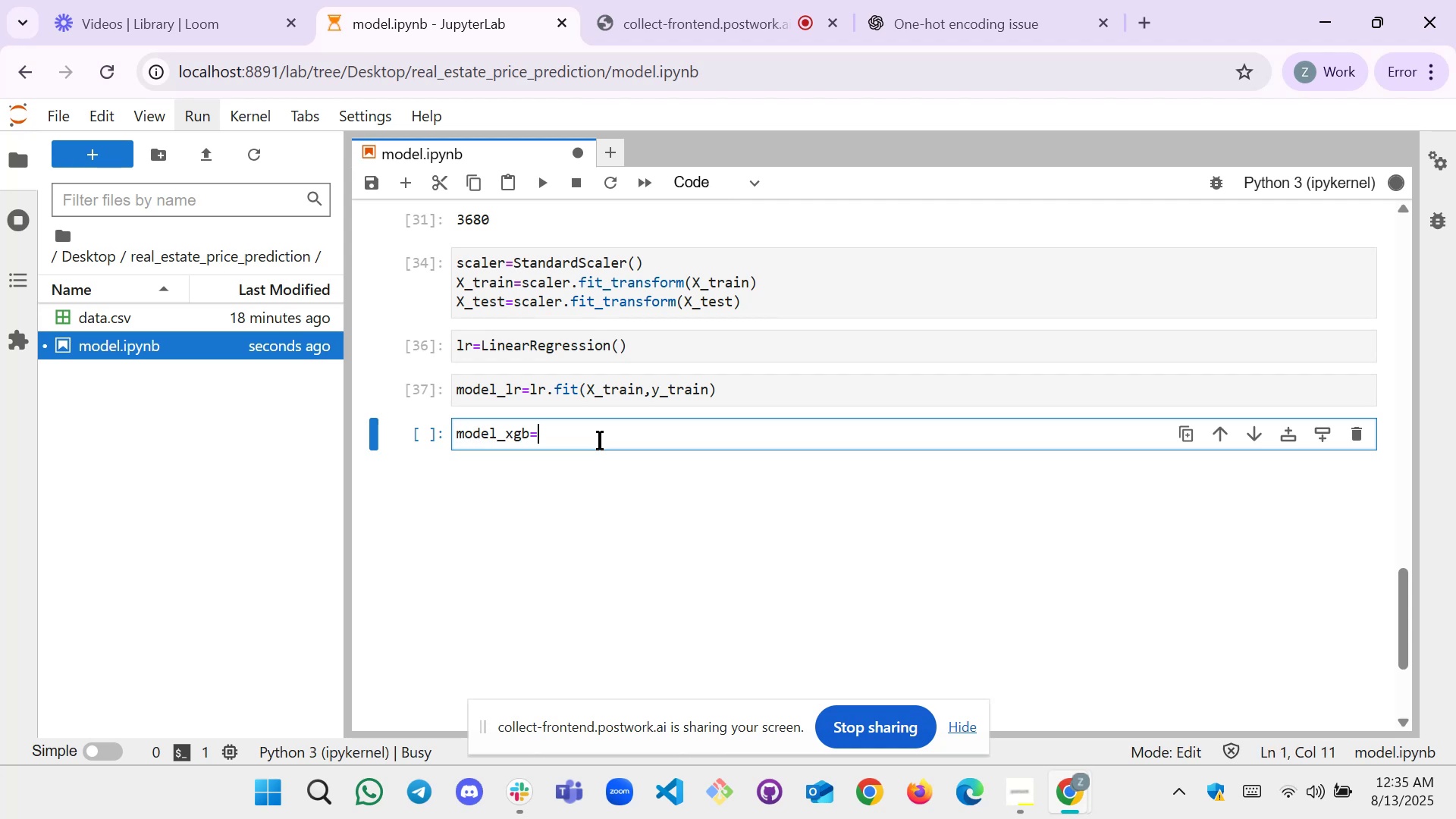 
wait(6.43)
 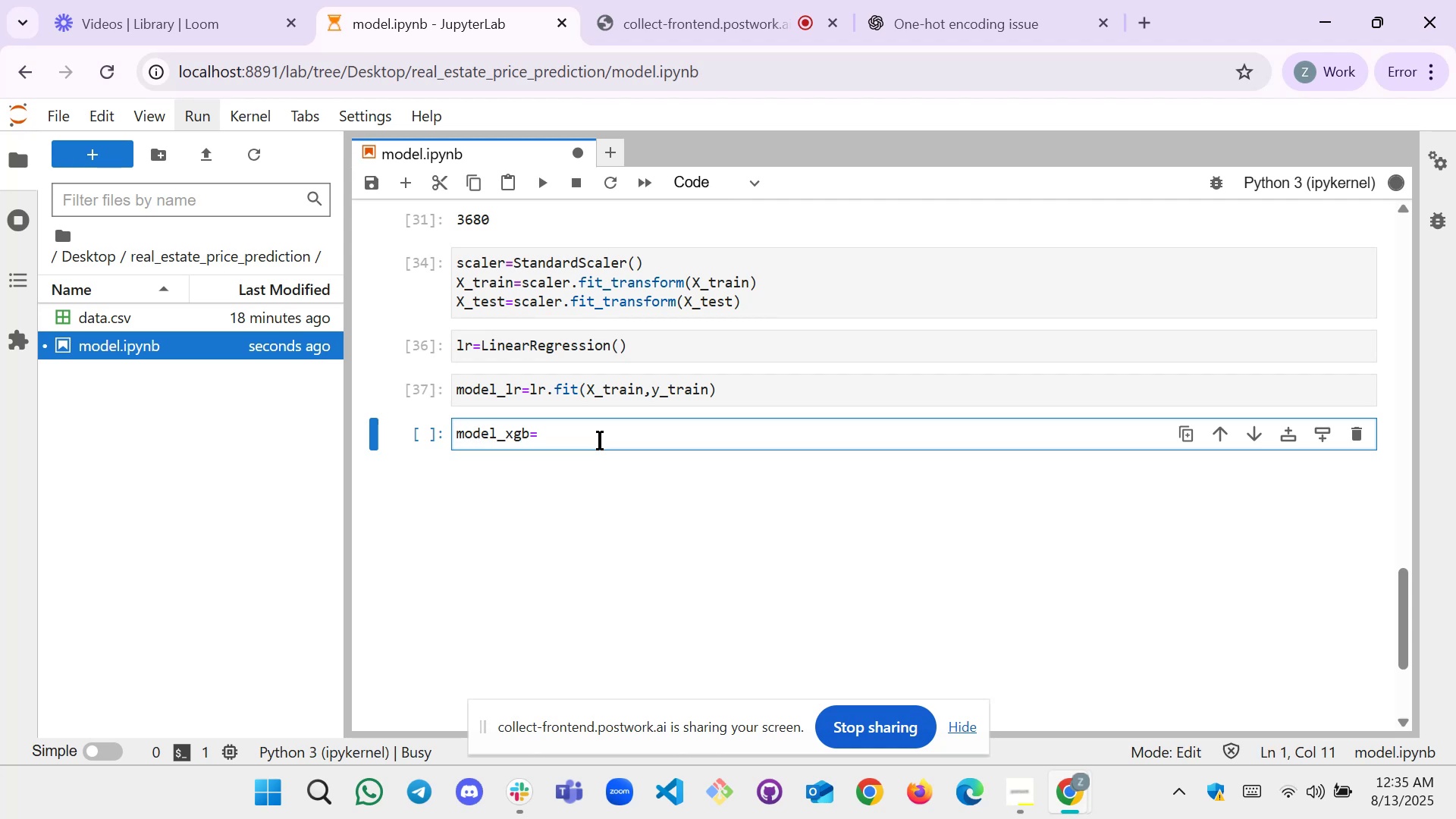 
type(CG)
key(Backspace)
key(Backspace)
type(XG)
 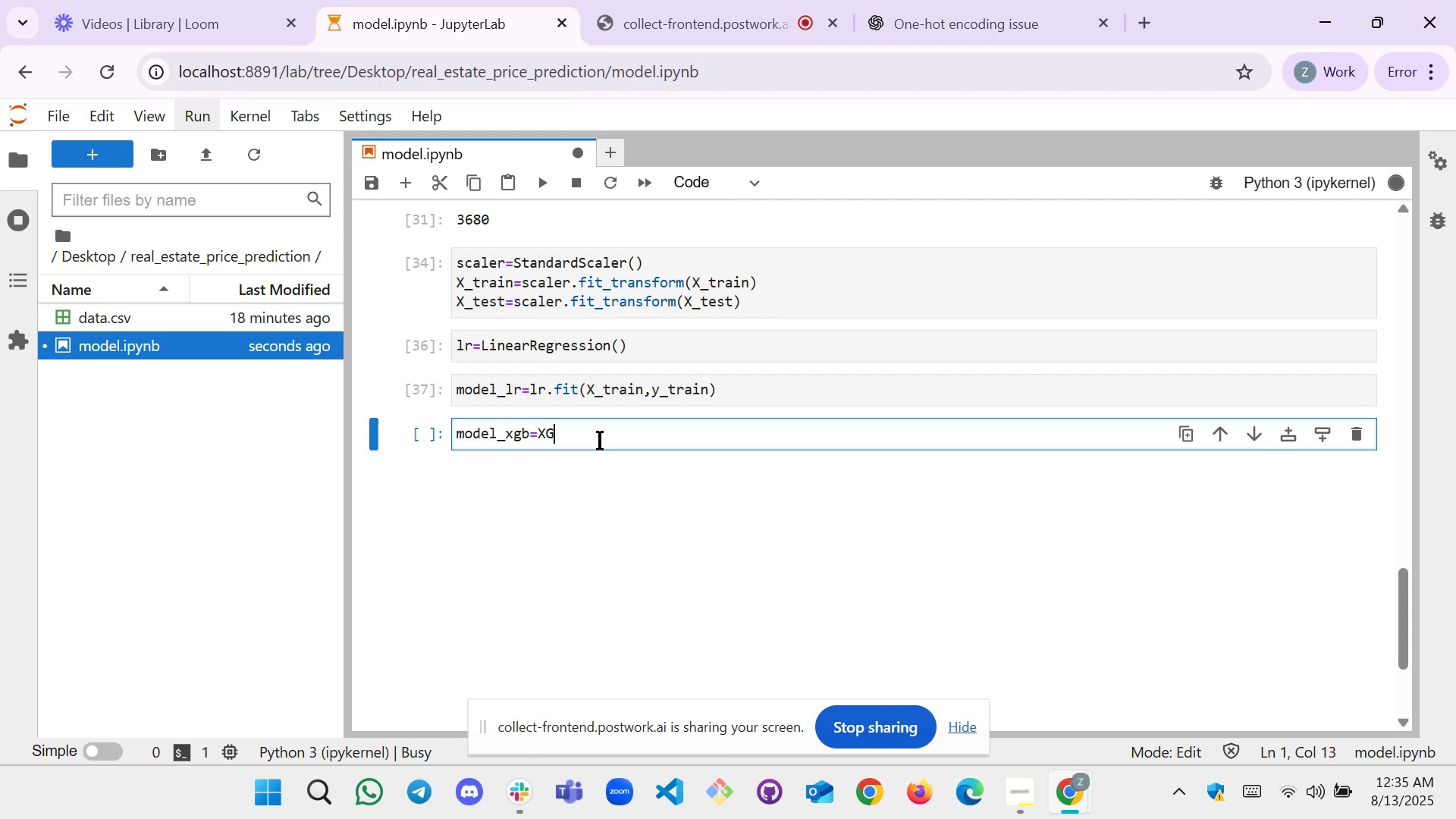 
wait(6.06)
 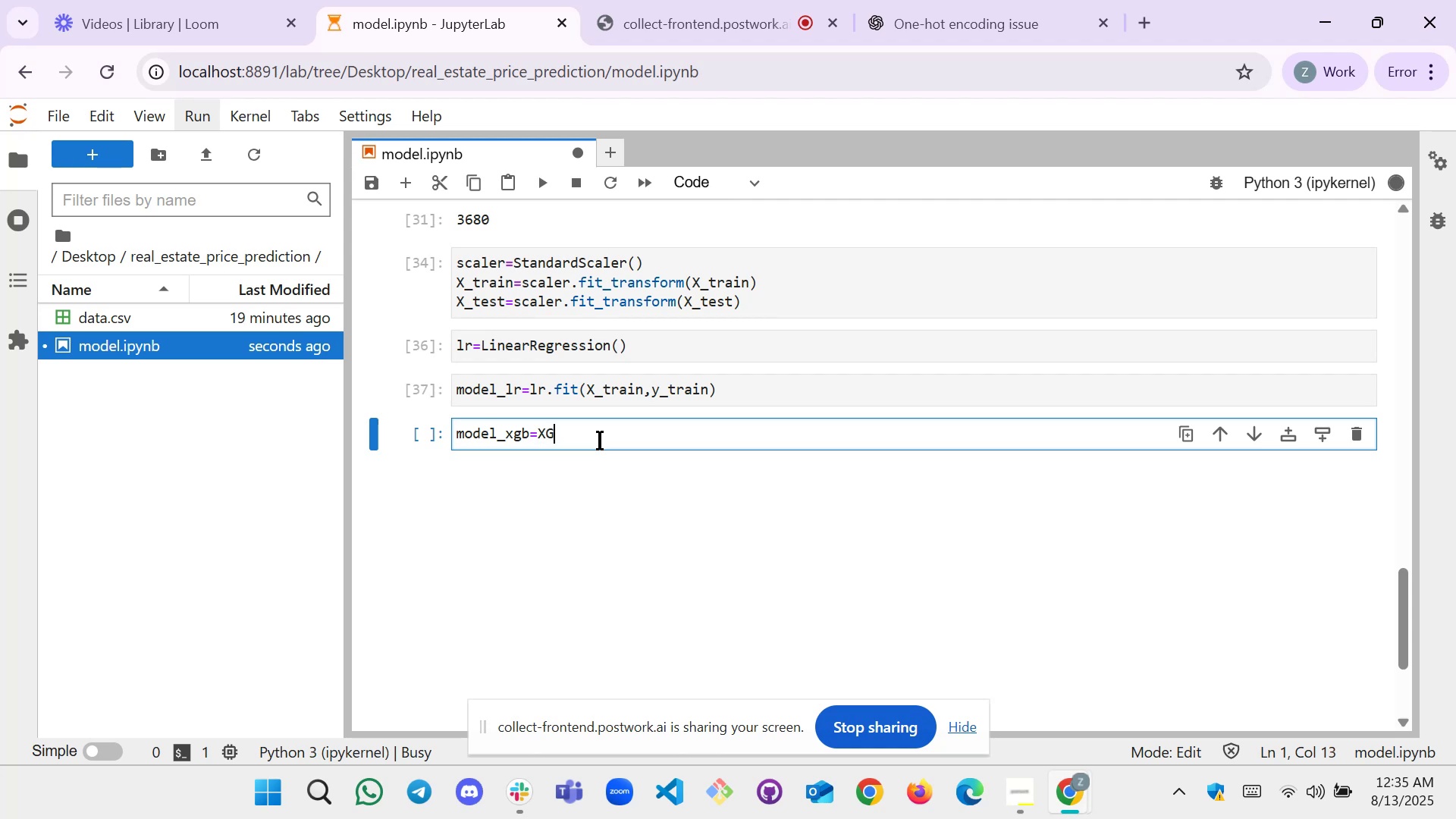 
type(BRegression)
key(Backspace)
type(n)
key(Backspace)
key(Backspace)
key(Backspace)
type(or())
 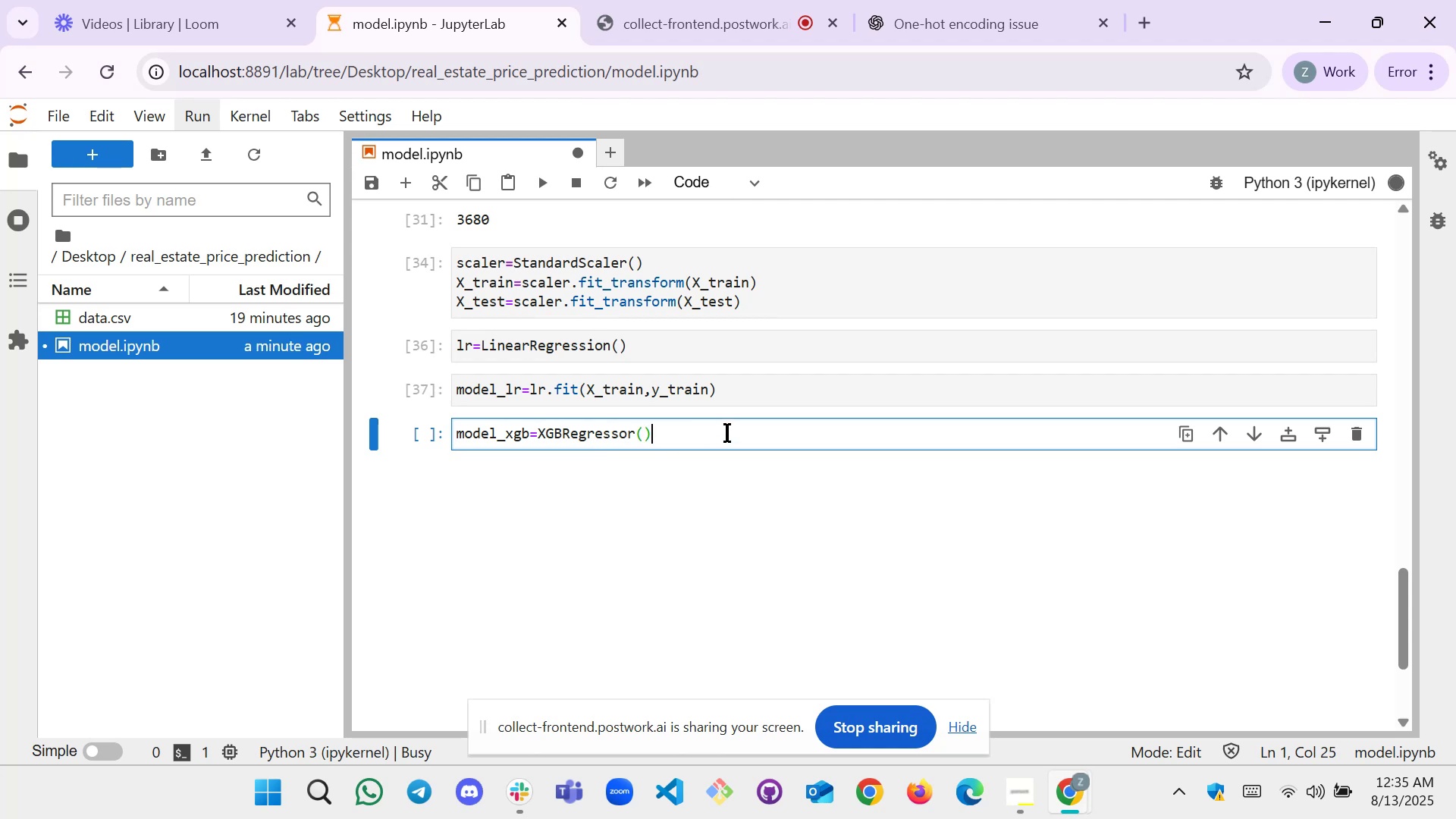 
key(ArrowRight)
 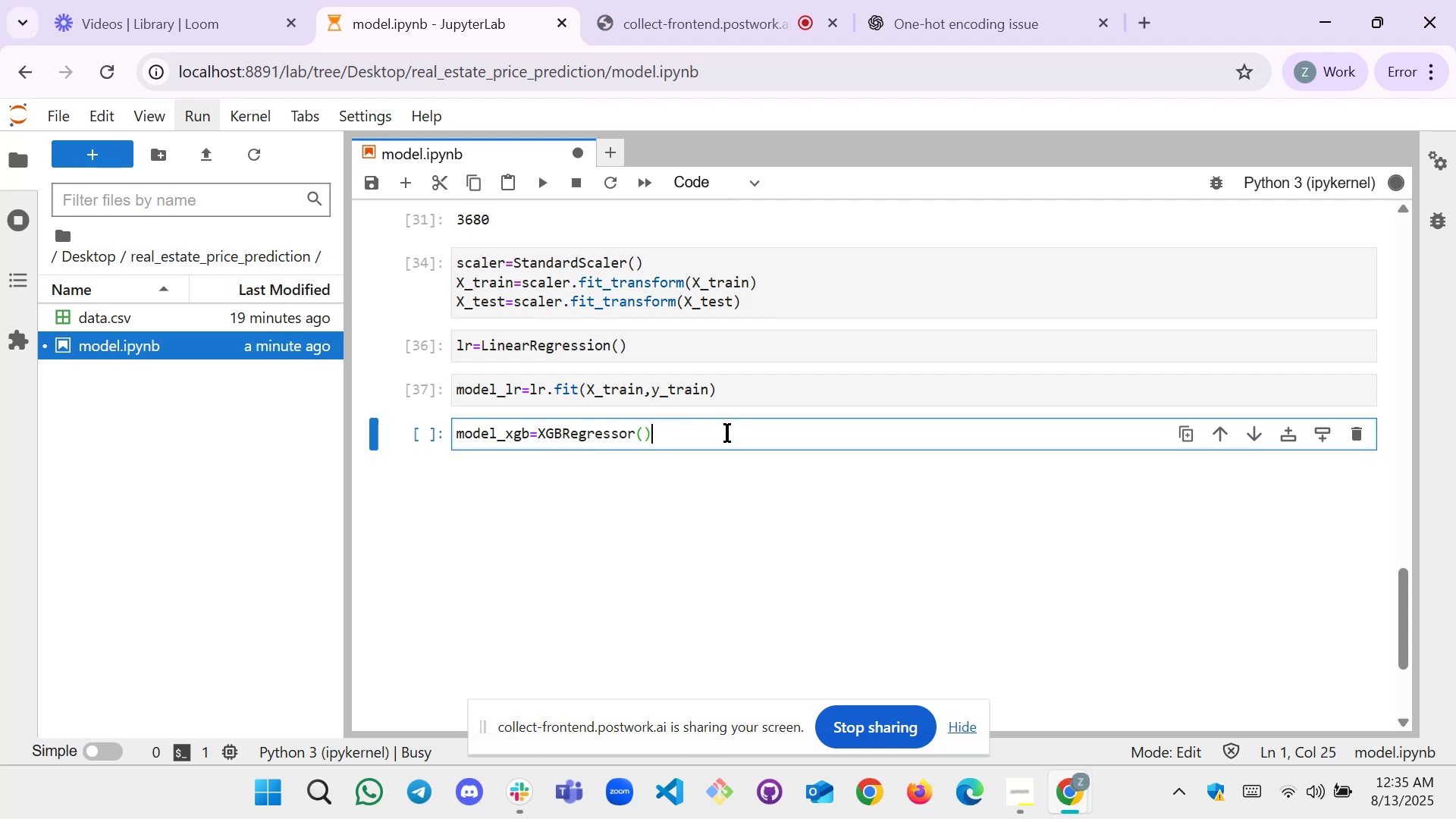 
key(ArrowLeft)
 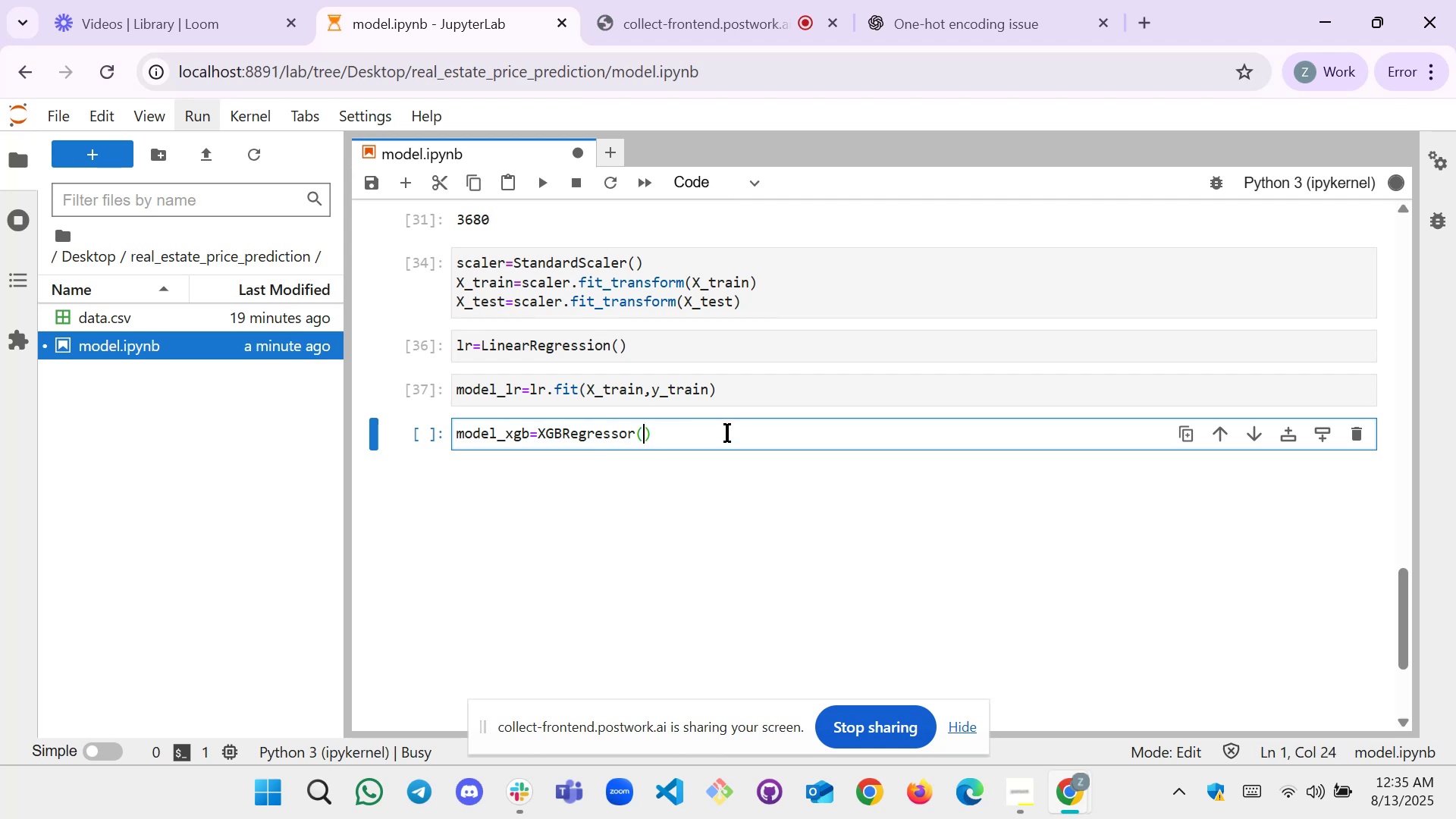 
key(ArrowRight)
 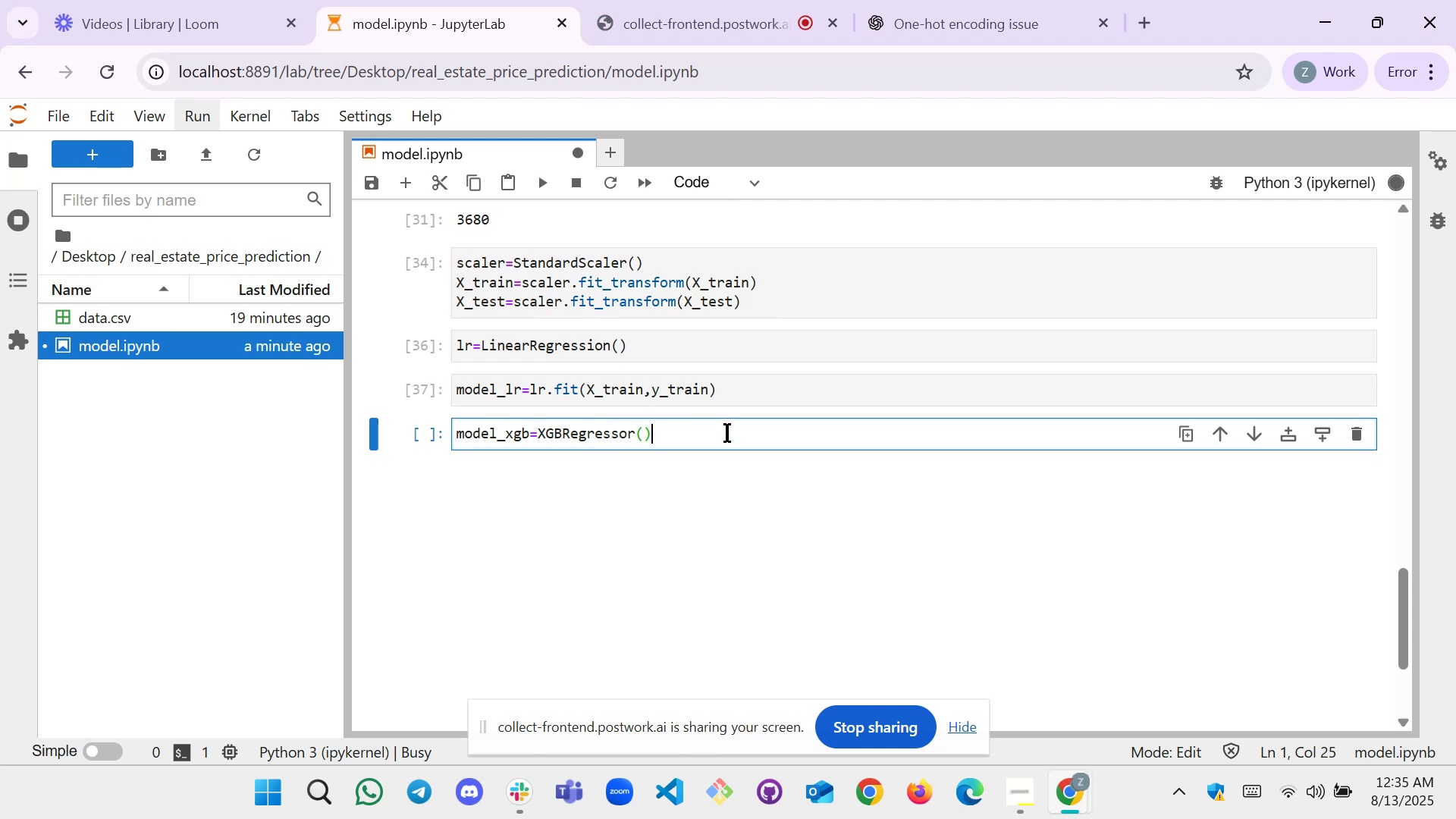 
type(.fit()
 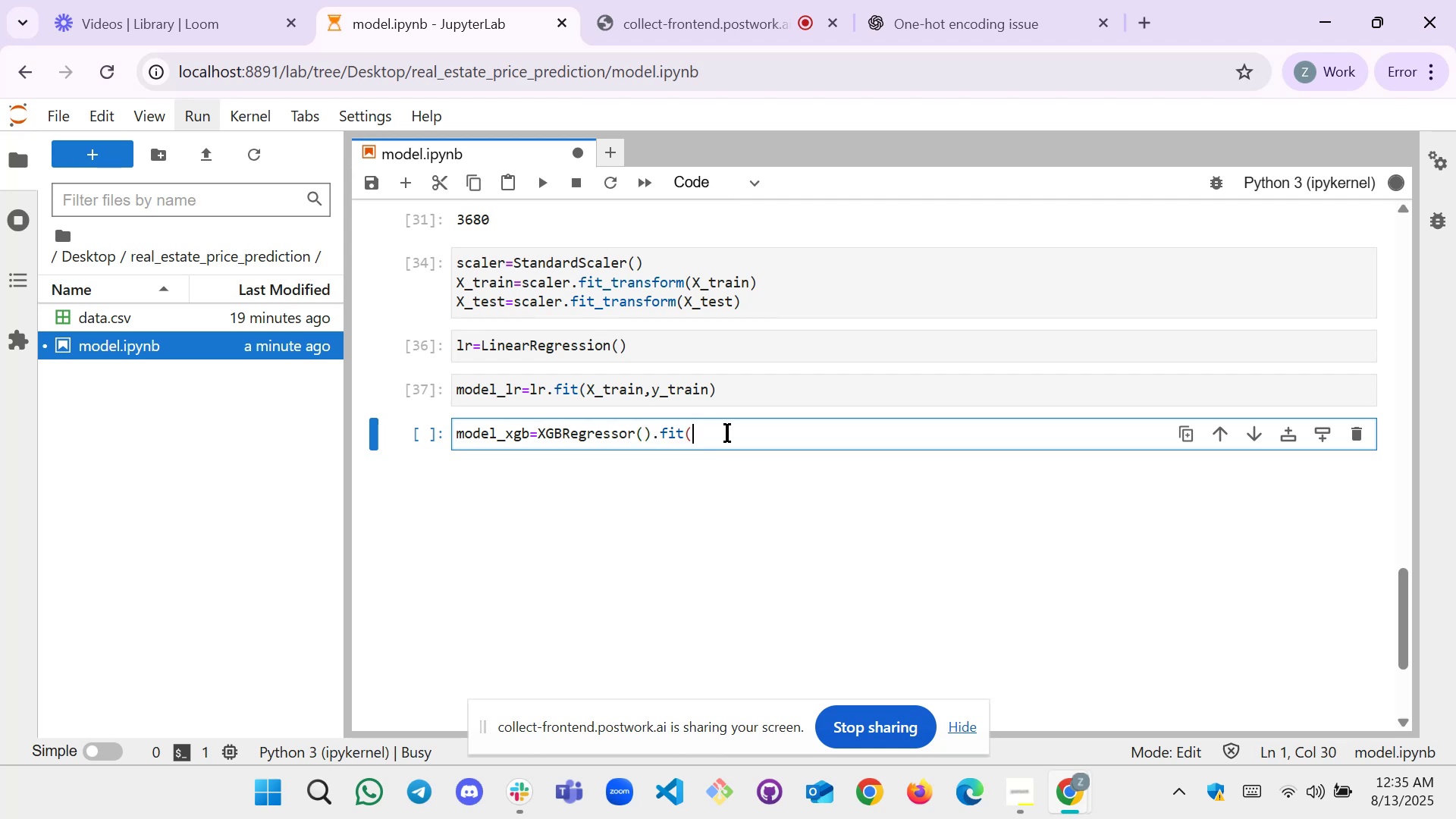 
wait(5.14)
 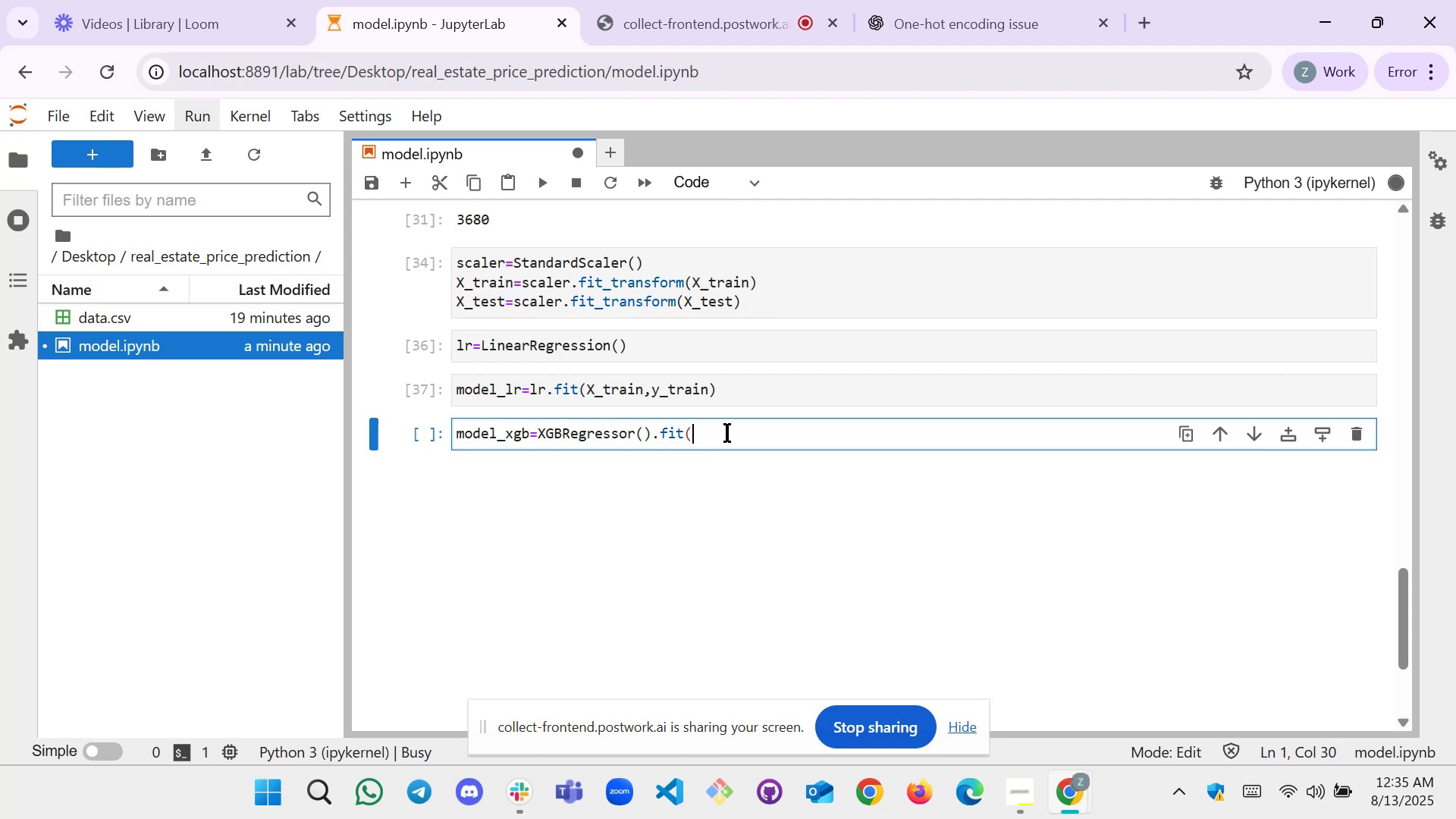 
key(Shift+0)
 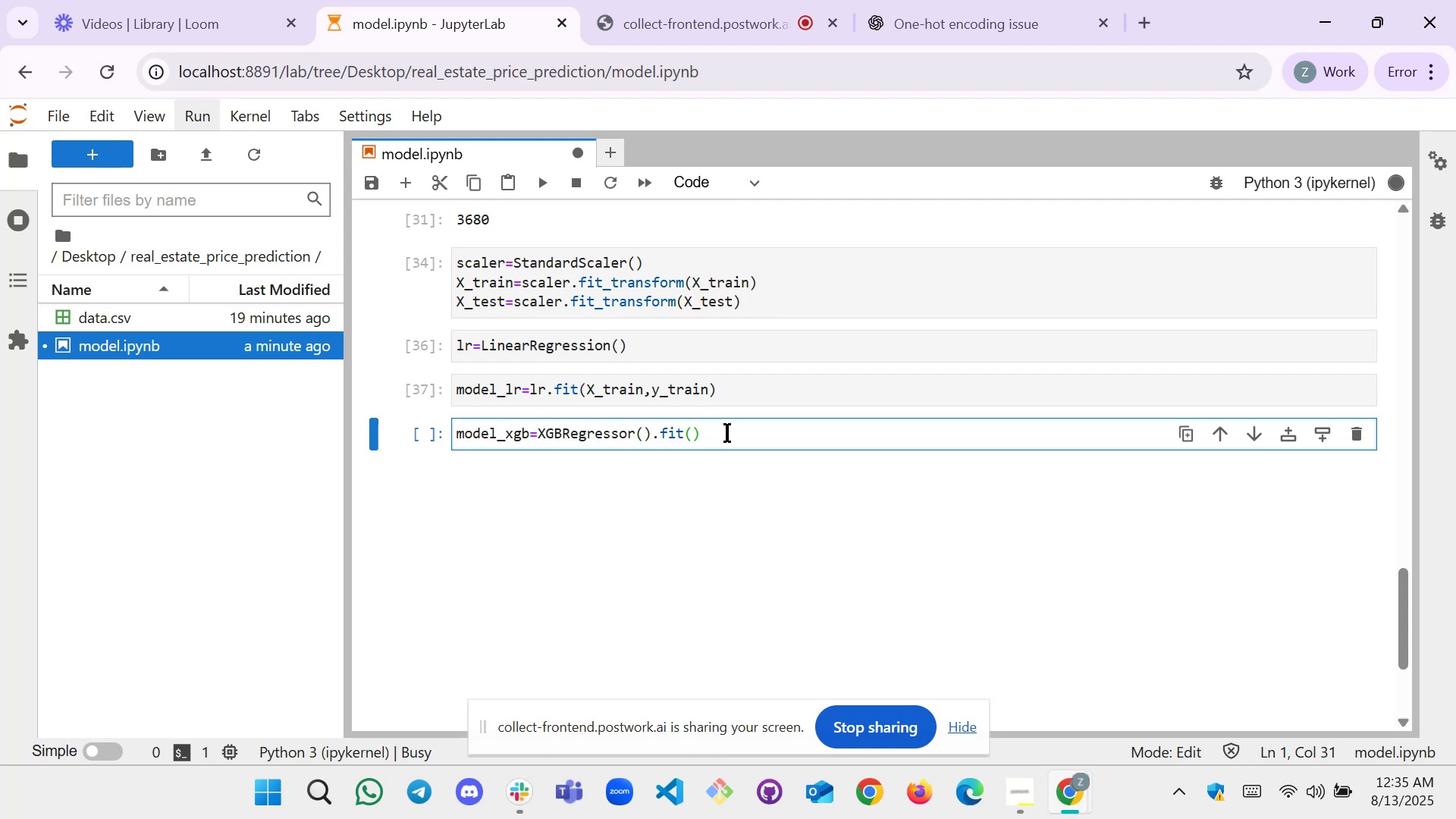 
key(ArrowLeft)
 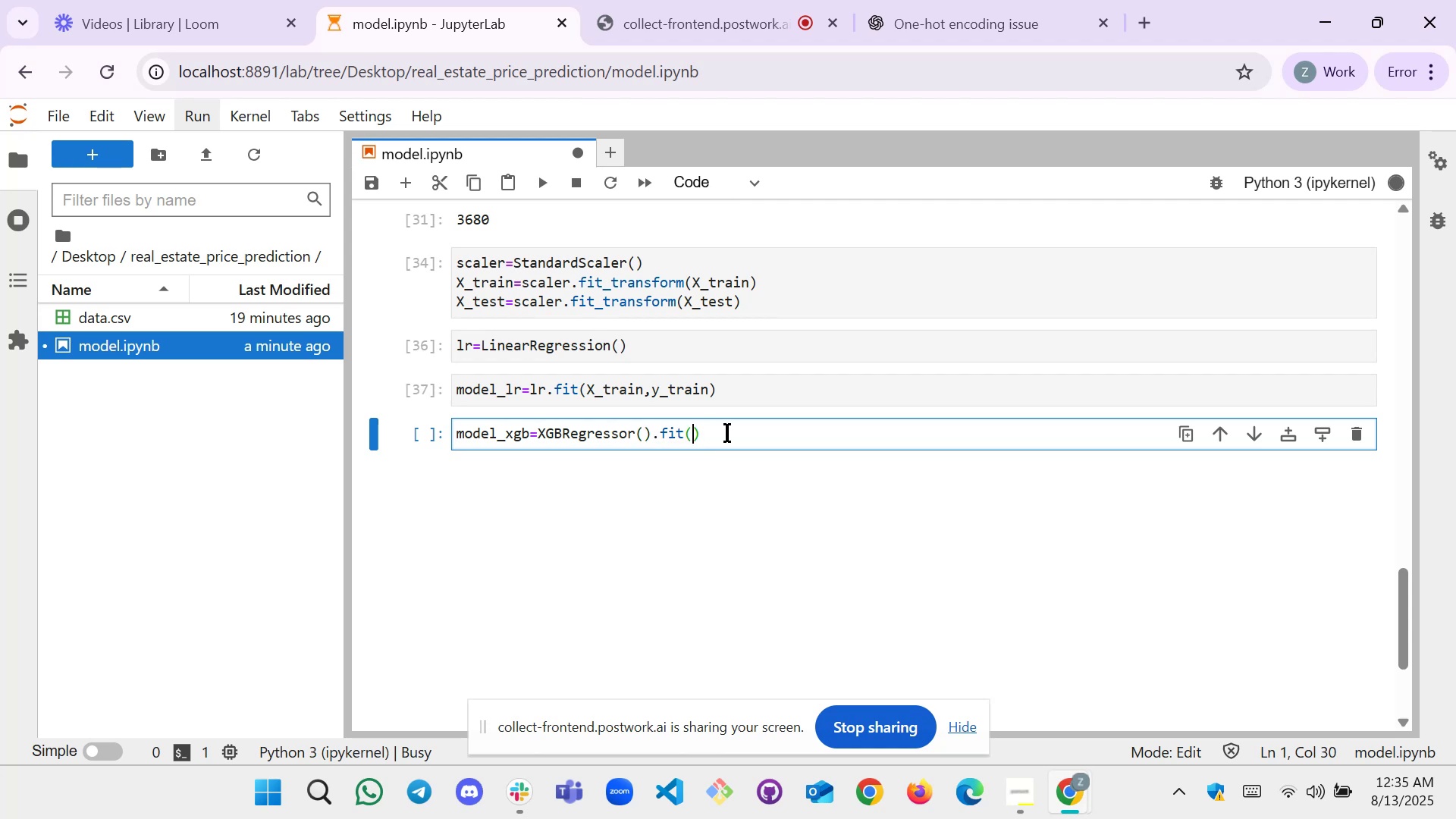 
key(ArrowLeft)
 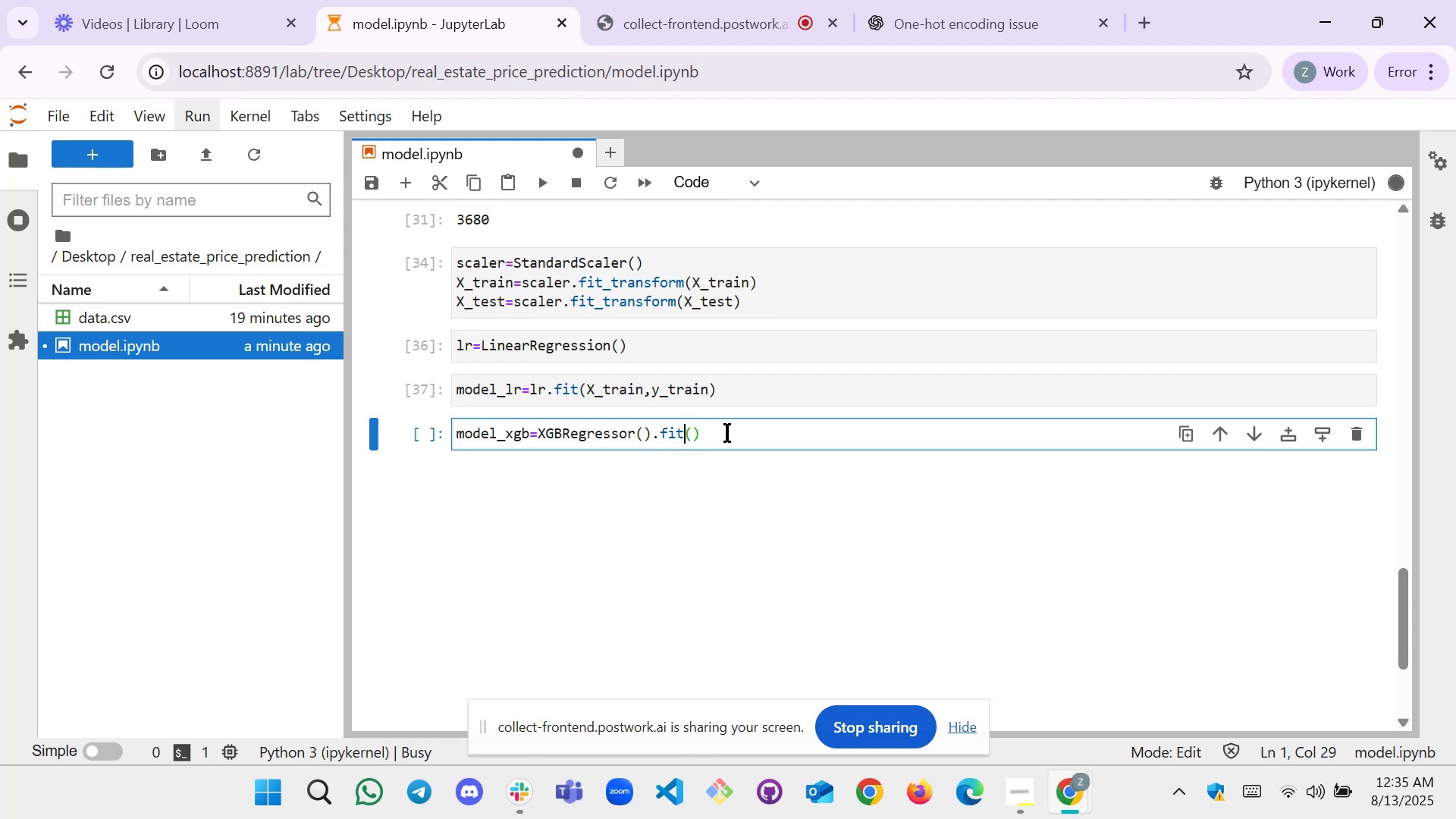 
key(ArrowLeft)
 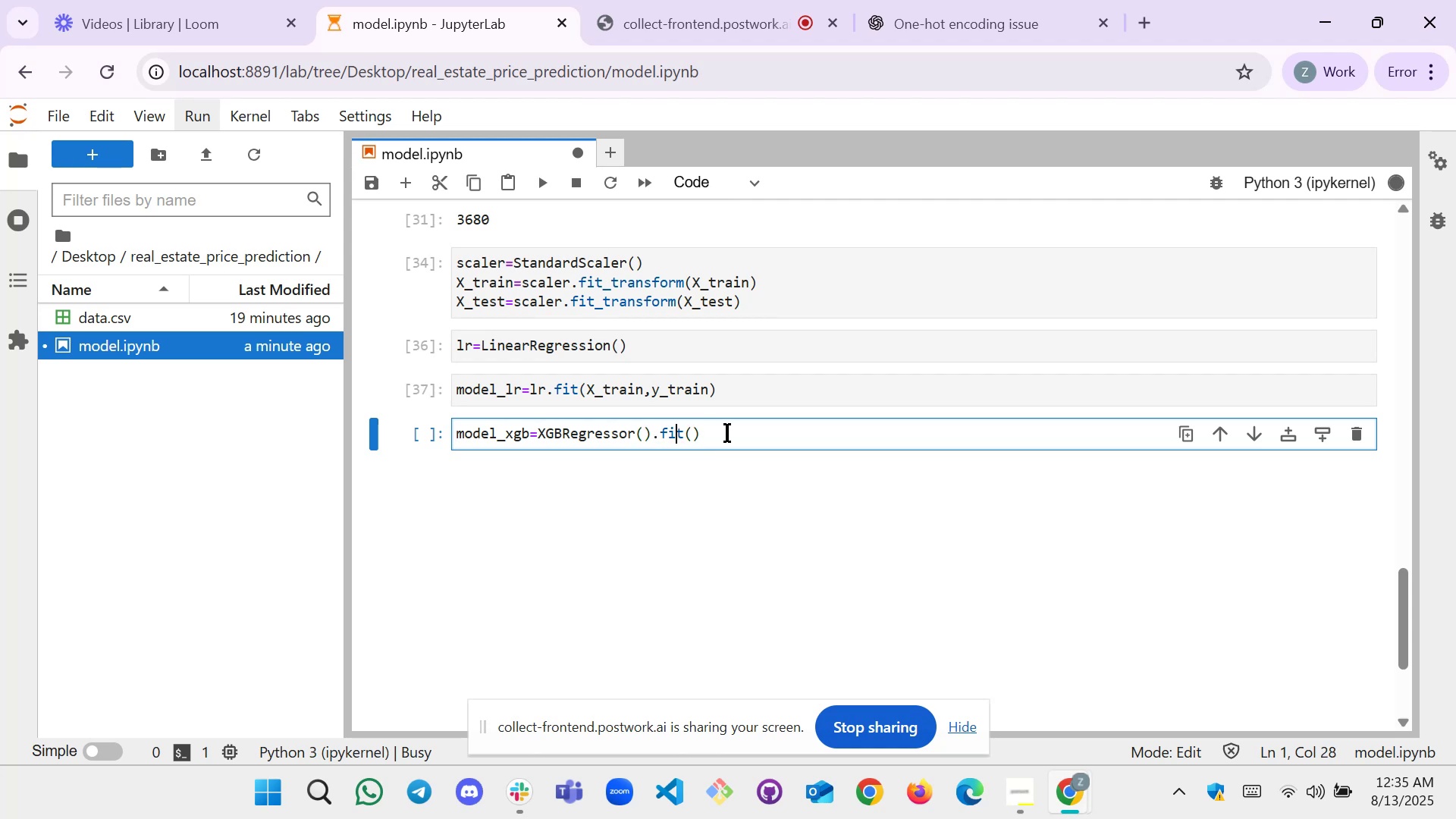 
key(ArrowLeft)
 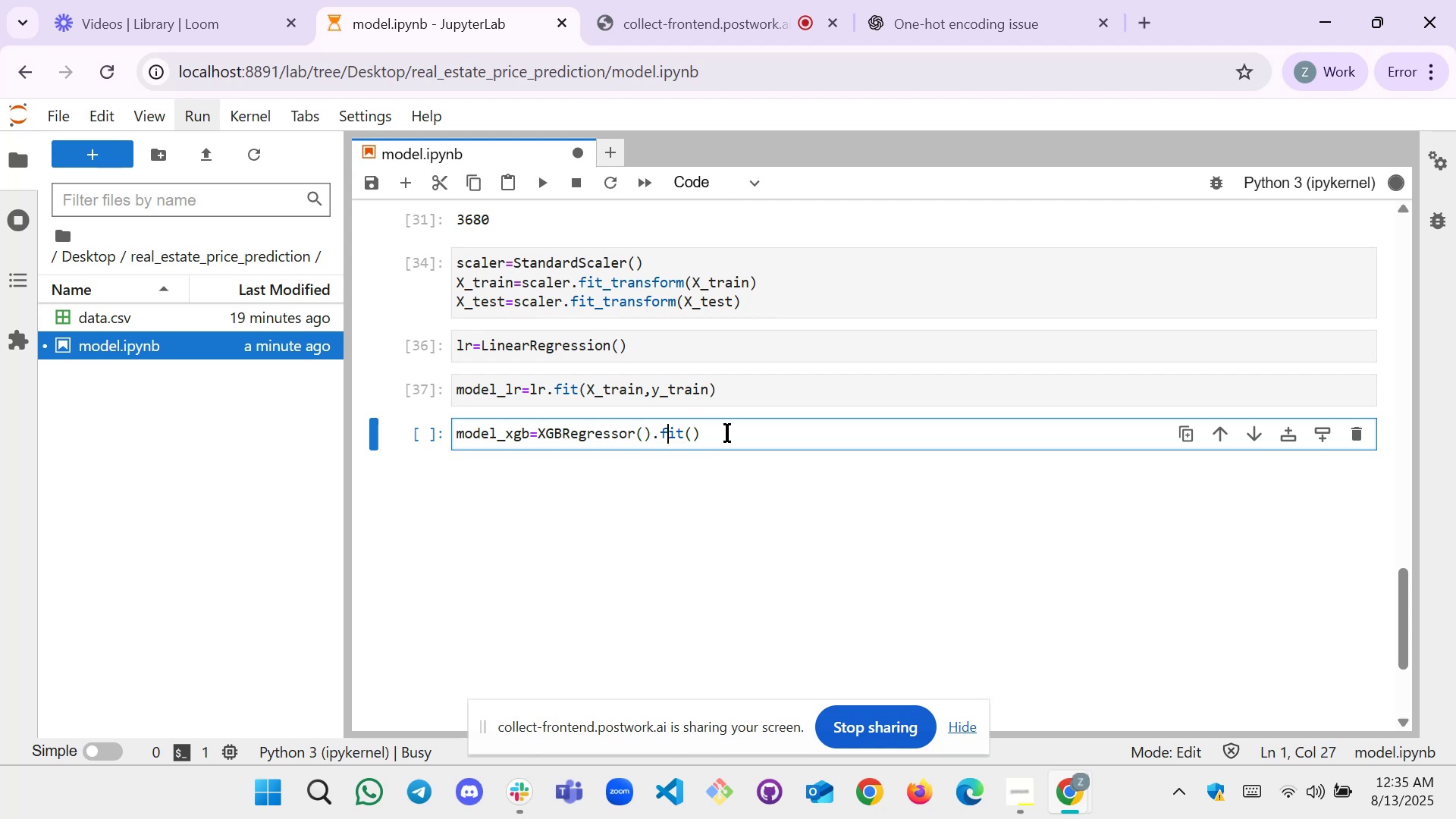 
key(ArrowLeft)
 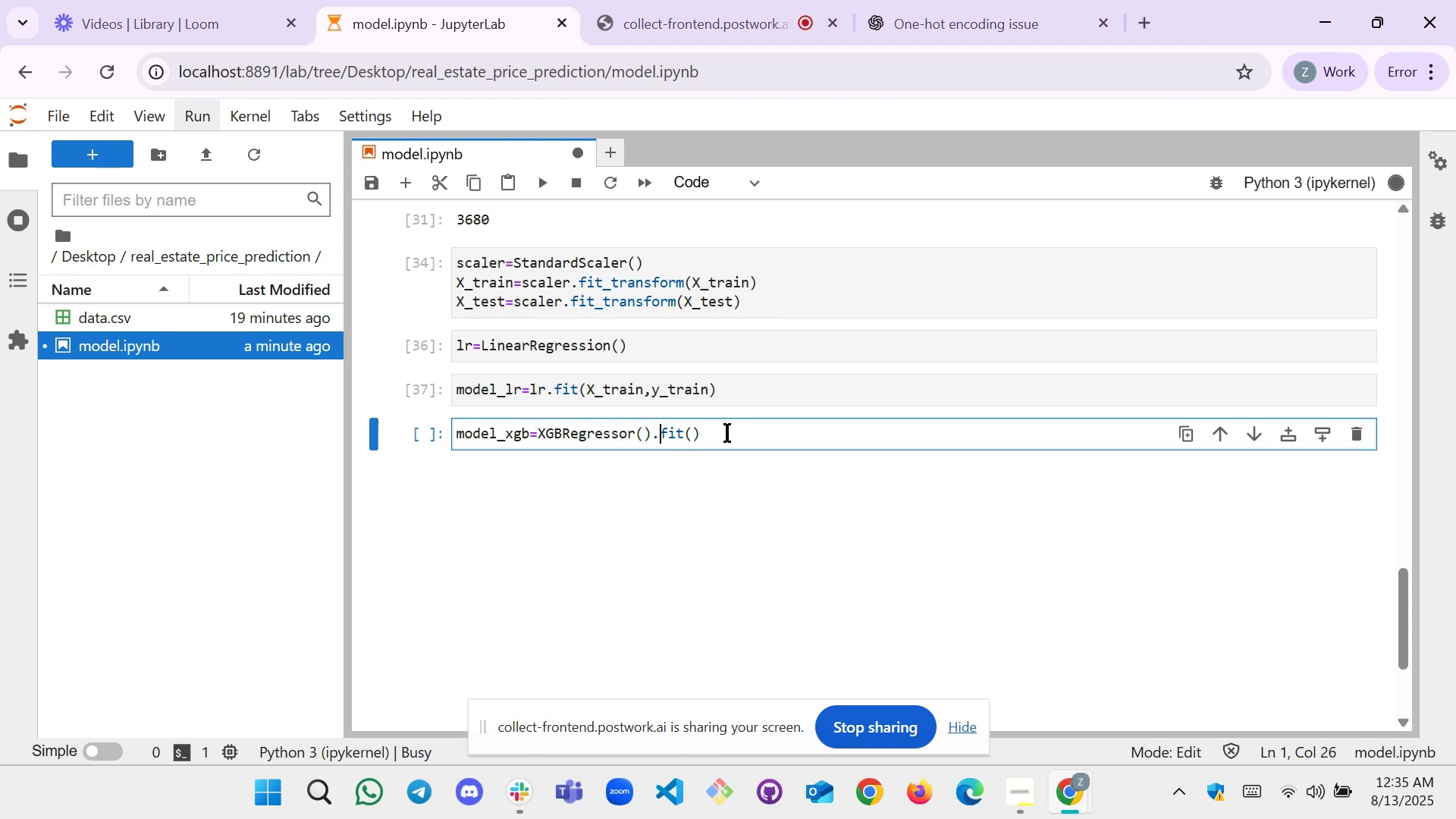 
key(ArrowLeft)
 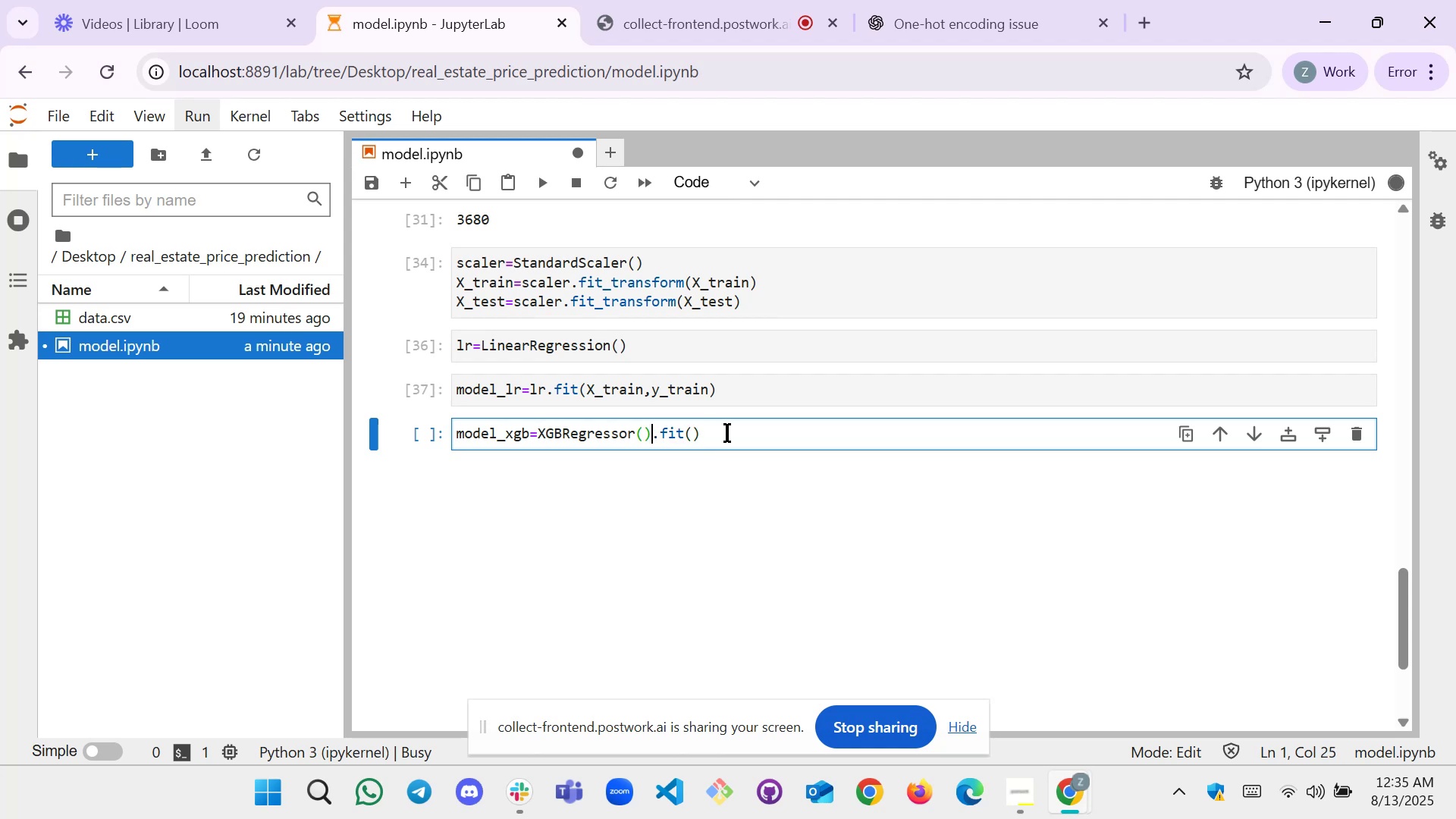 
key(ArrowLeft)
 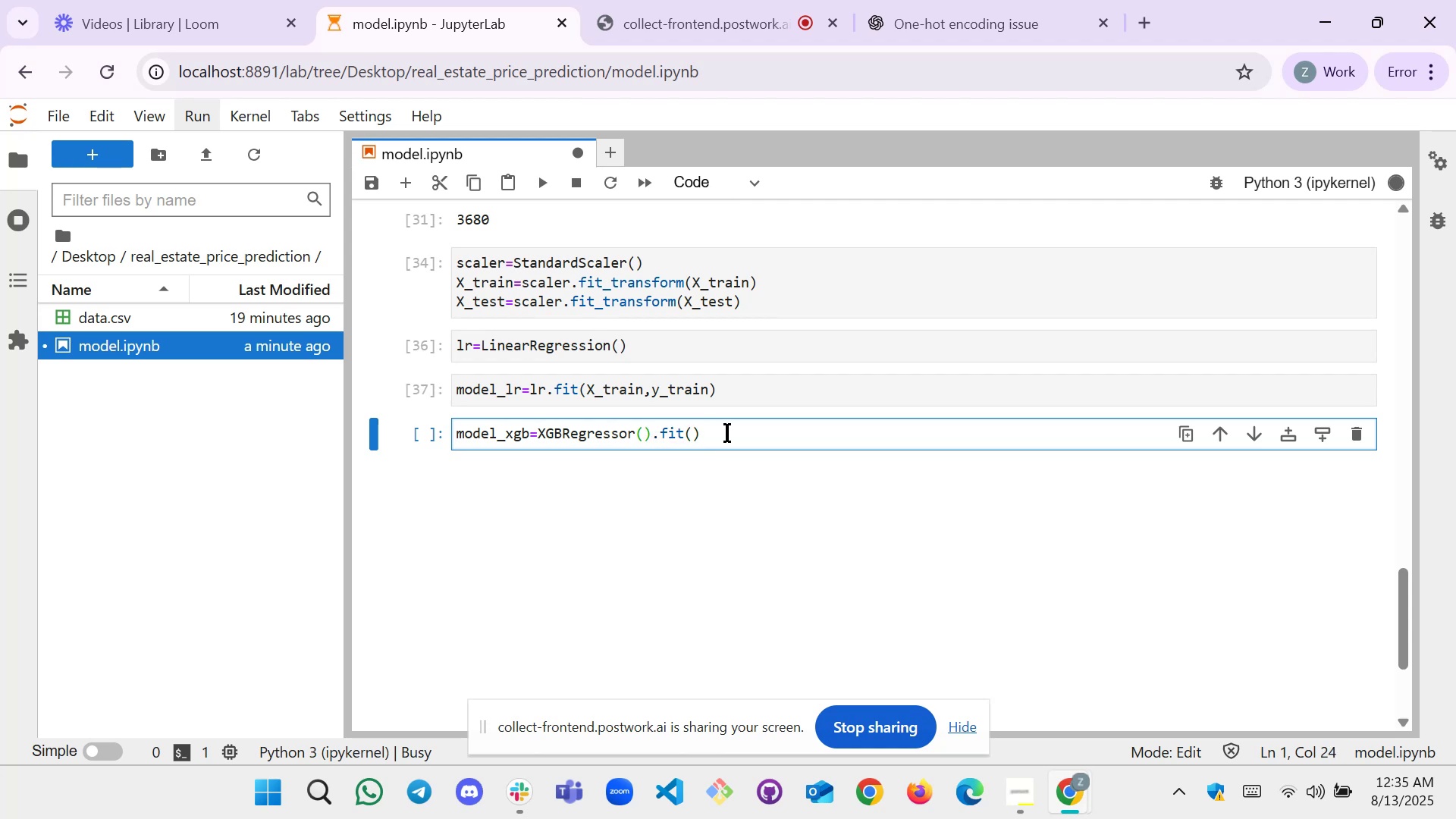 
type(n_estimators-)
key(Backspace)
type(=100,random_state=42)
 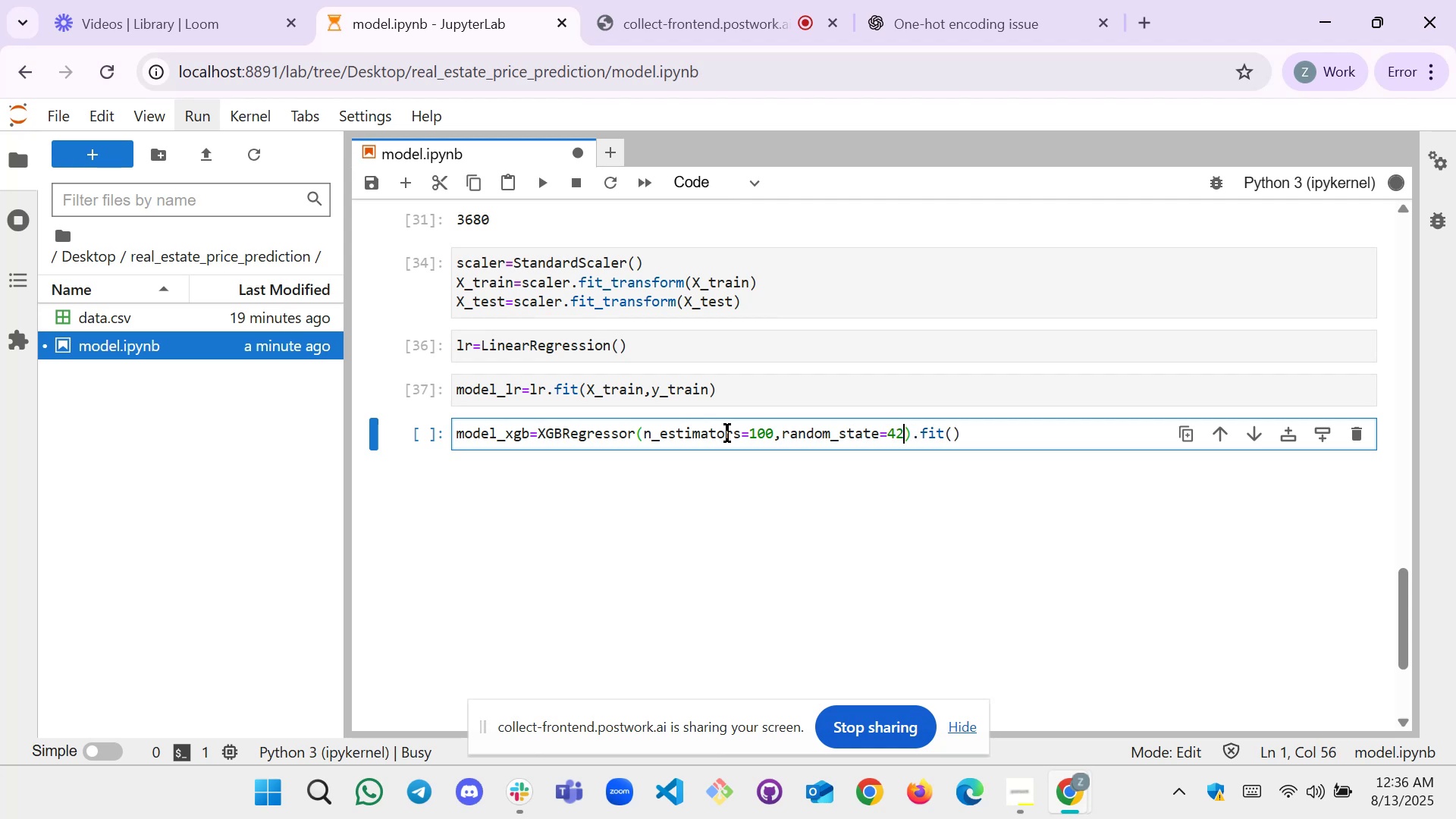 
key(ArrowRight)
 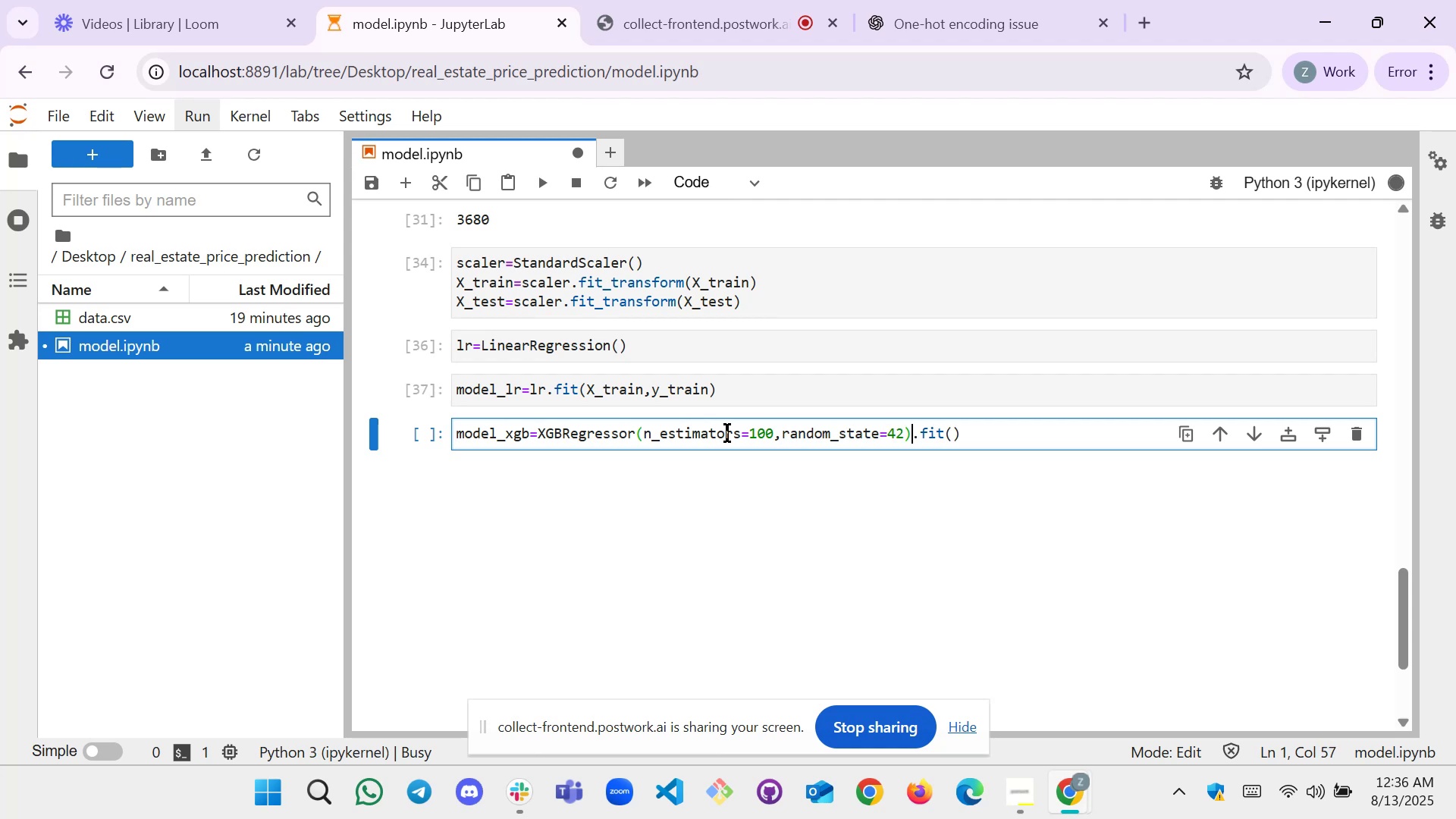 
key(ArrowRight)
 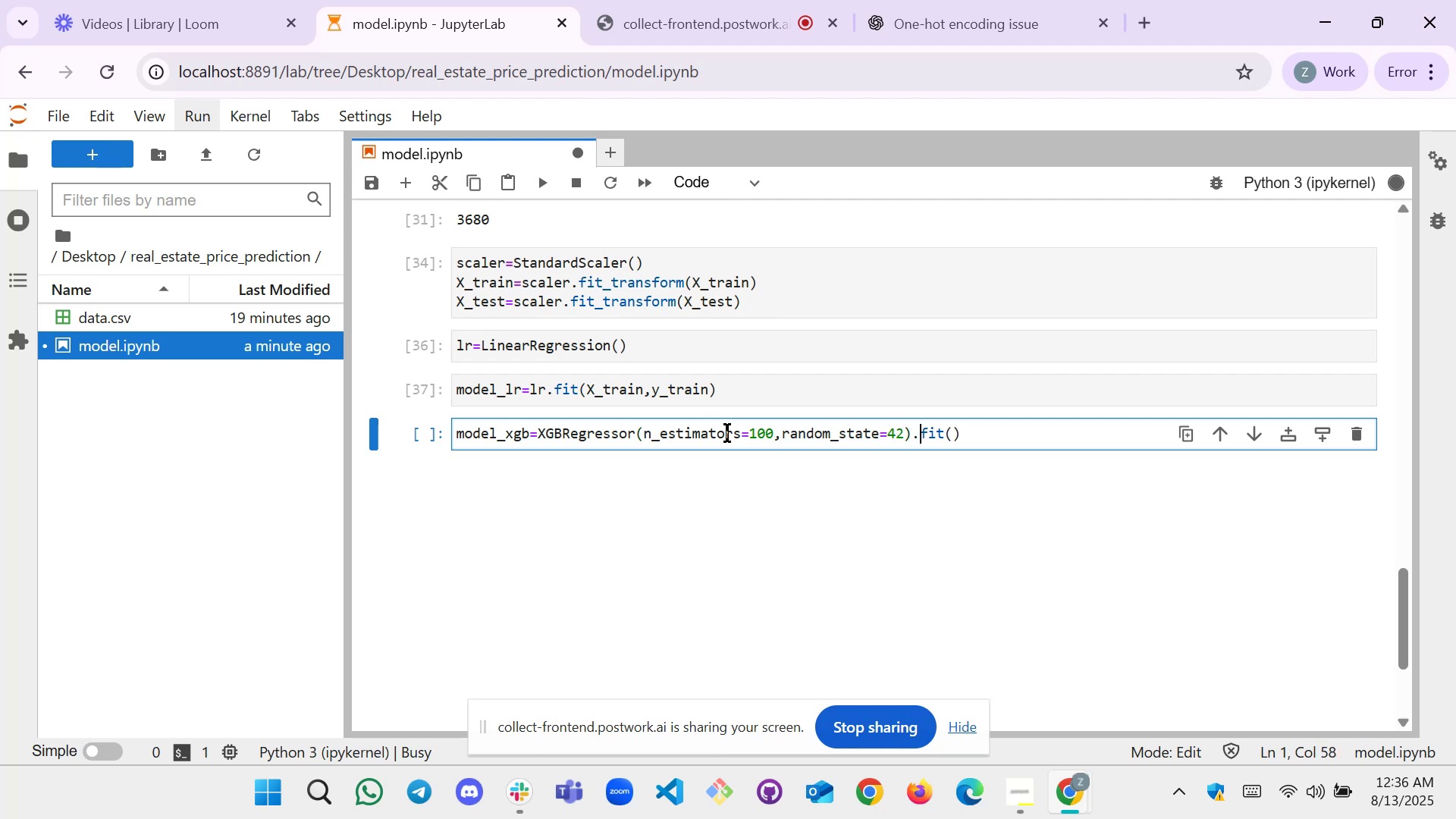 
key(ArrowRight)
 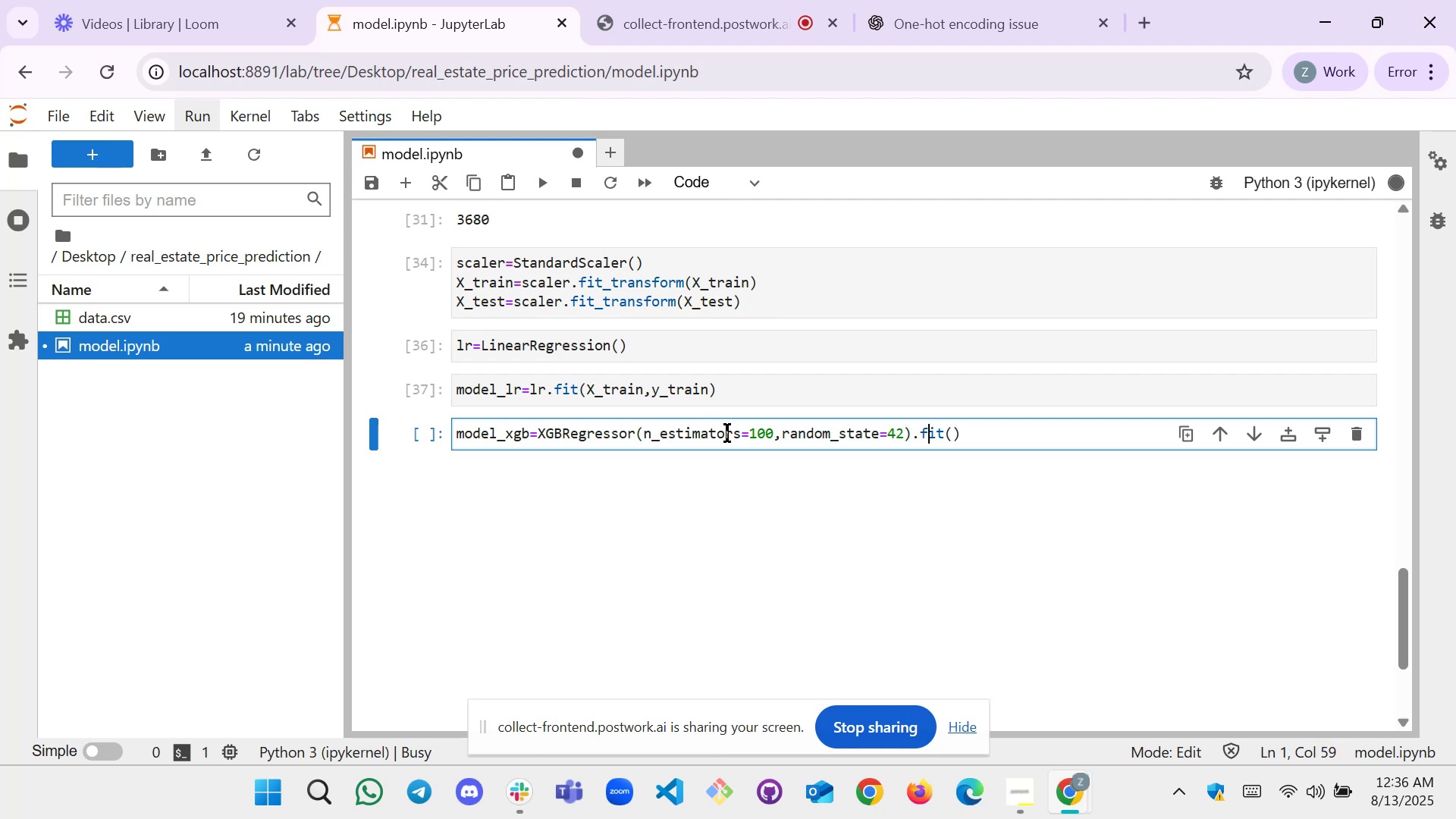 
key(ArrowRight)
 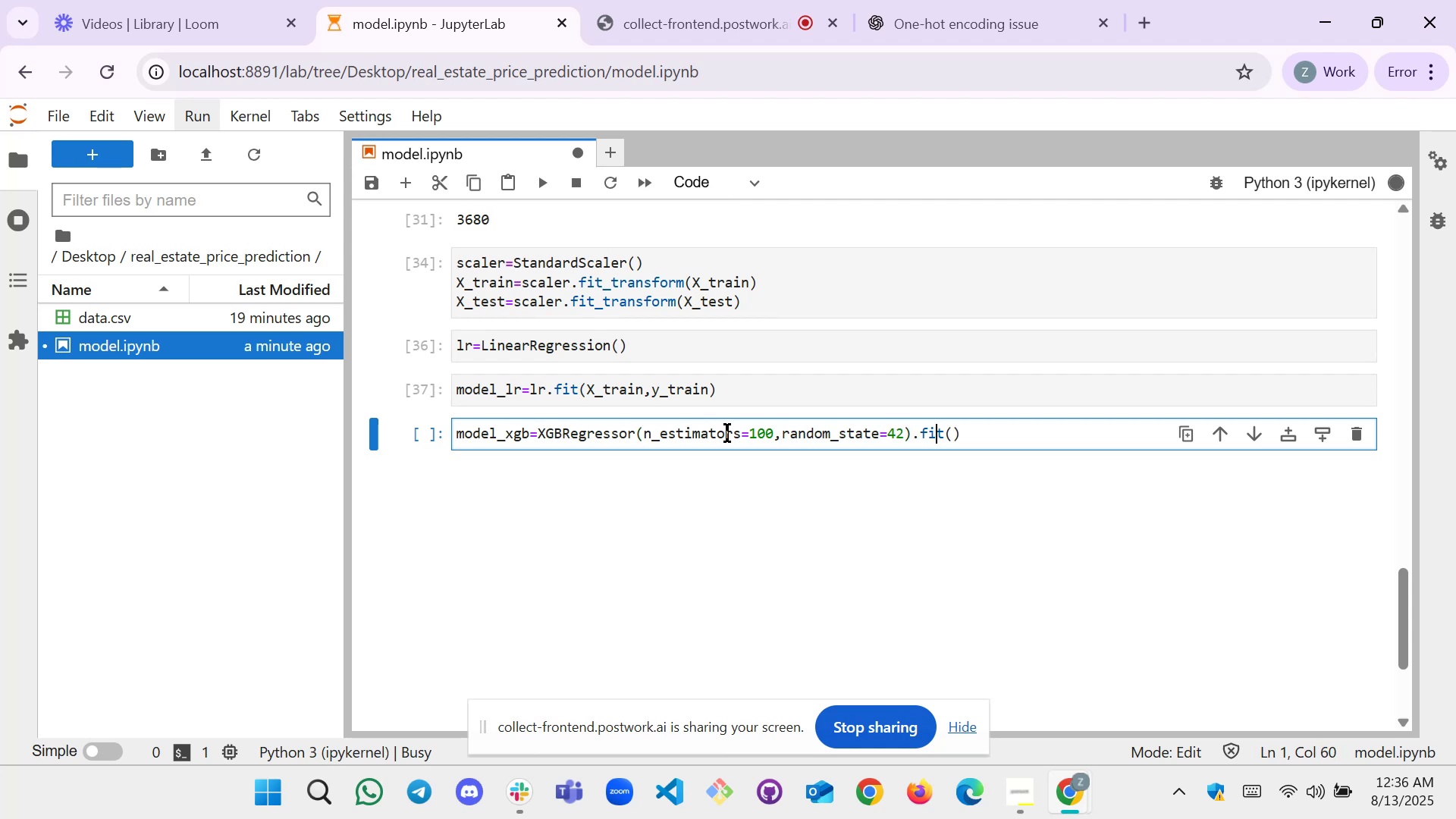 
key(ArrowRight)
 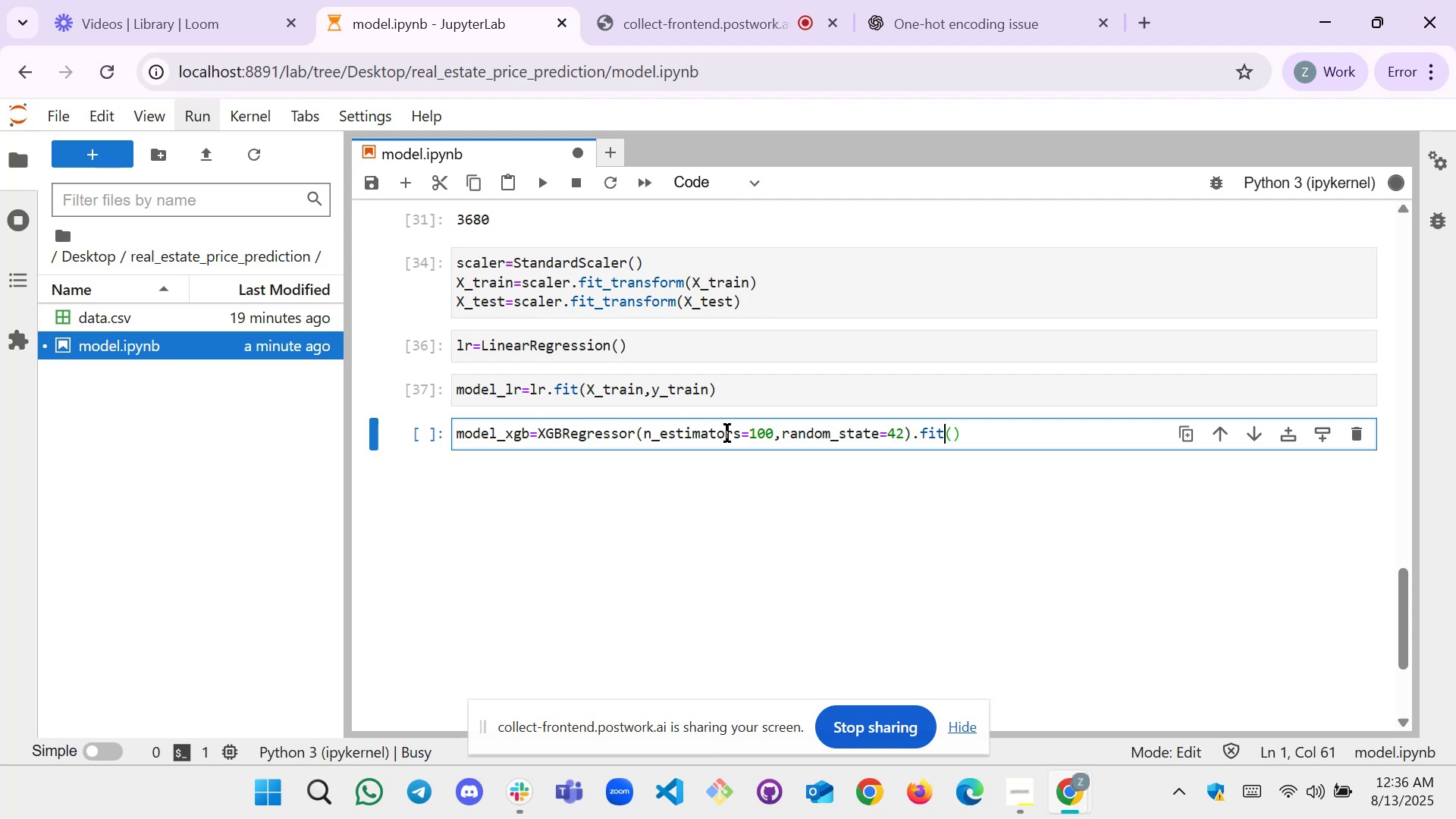 
key(ArrowRight)
 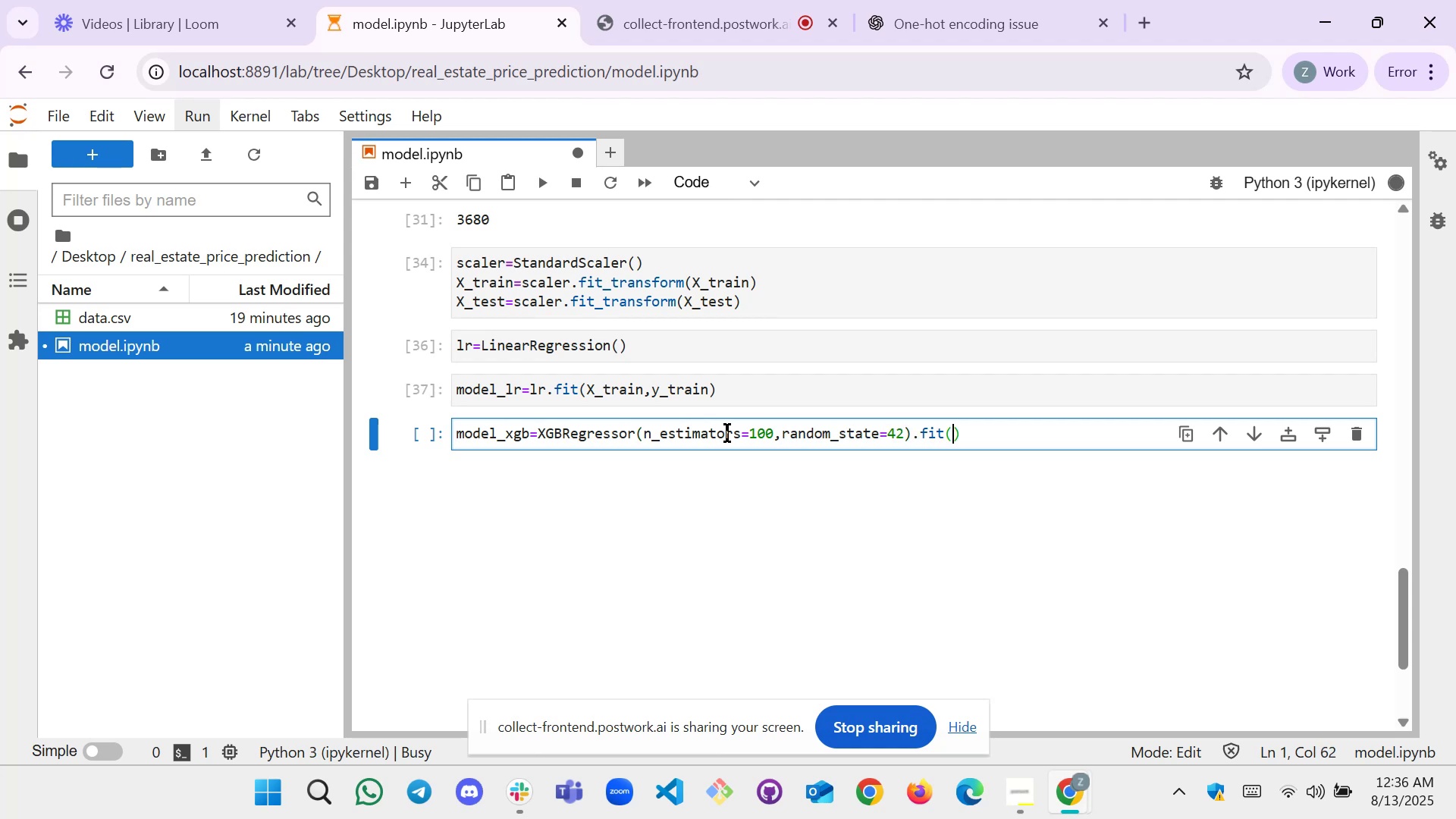 
type(Xtrain)
key(Backspace)
key(Backspace)
key(Backspace)
key(Backspace)
key(Backspace)
type(_train,X)
key(Backspace)
type(Y)
key(Backspace)
type(y_train)
 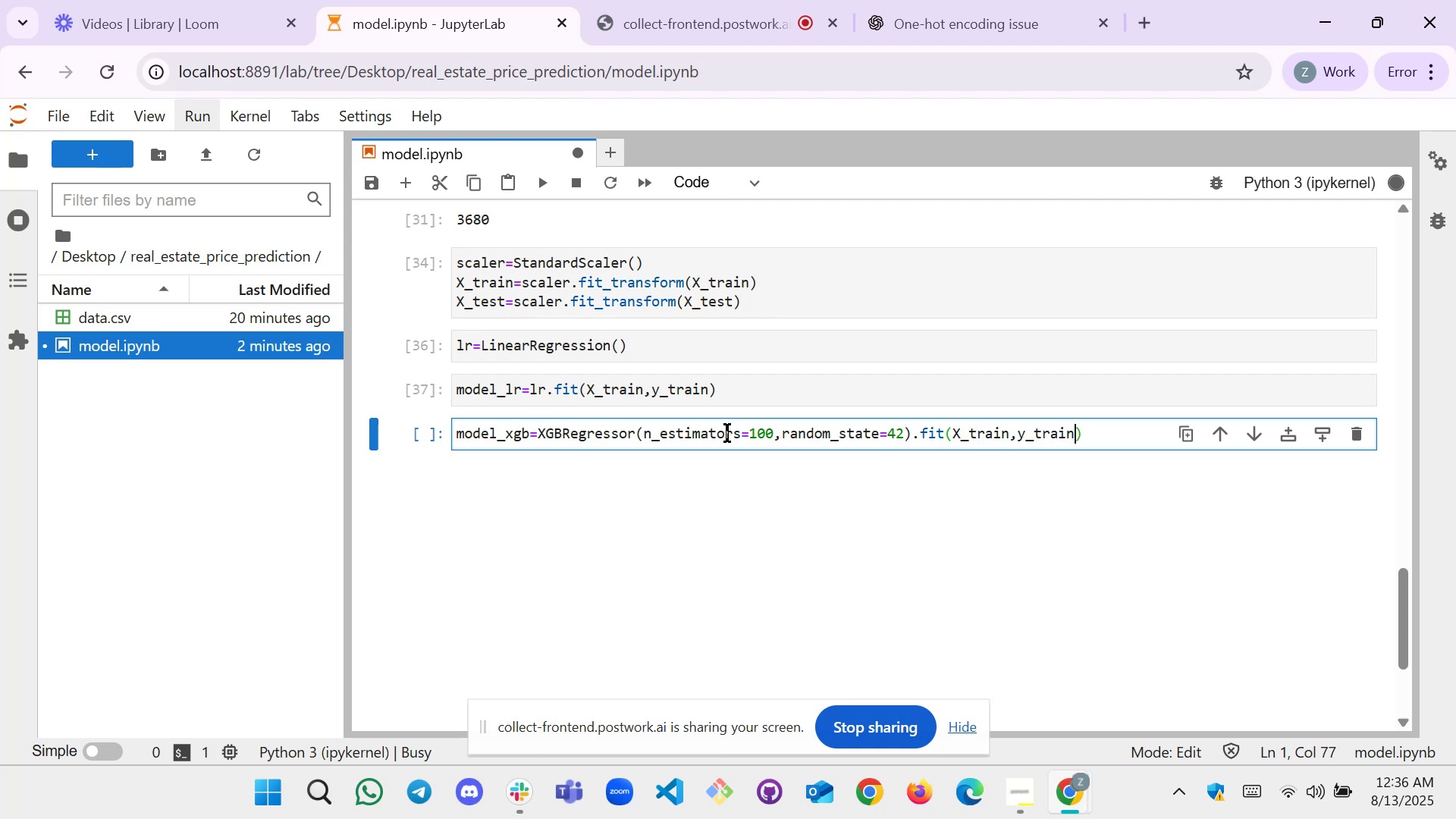 
scroll: coordinate [664, 322], scroll_direction: up, amount: 16.0
 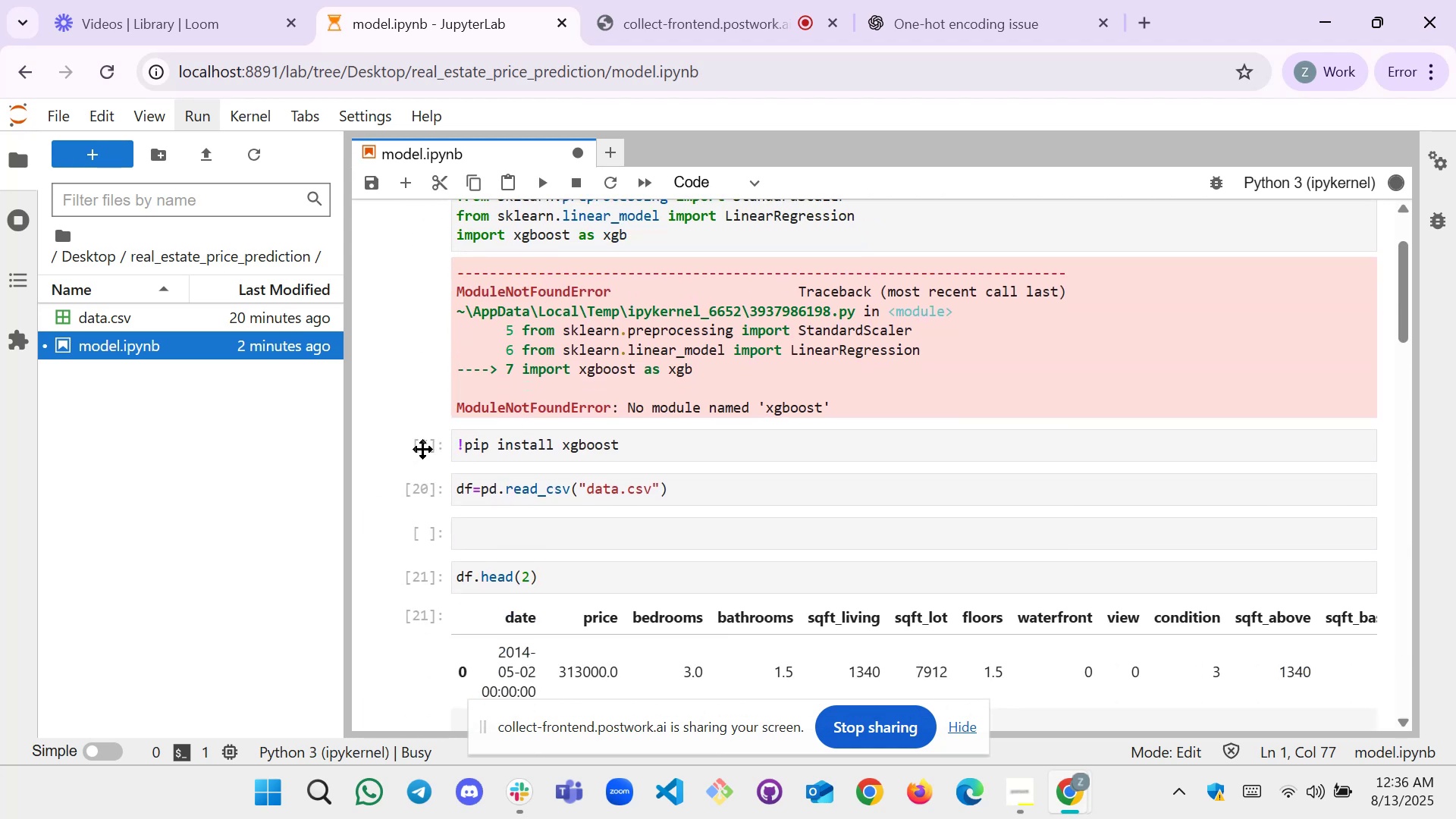 
left_click([422, 449])
 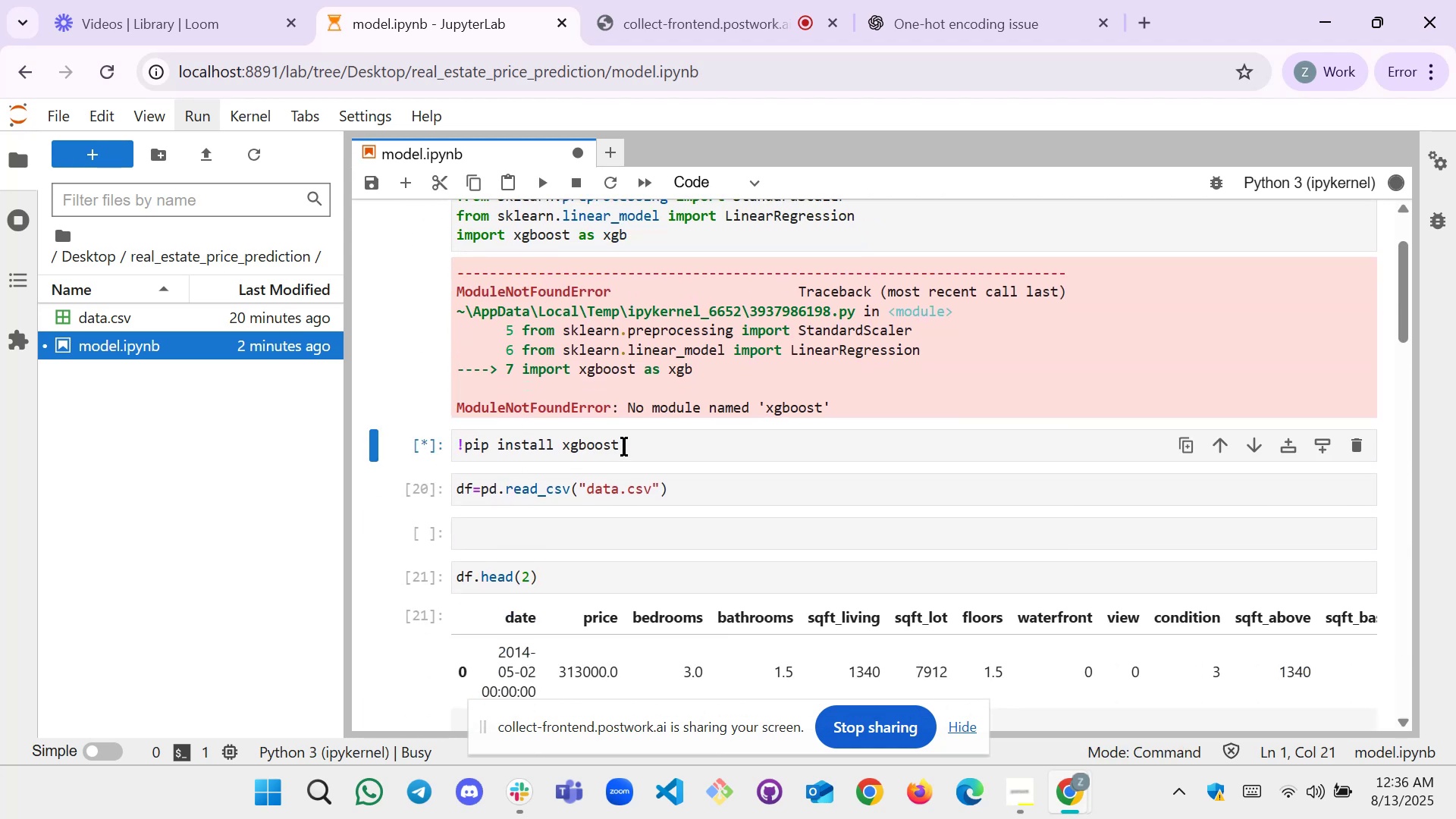 
left_click([656, 452])
 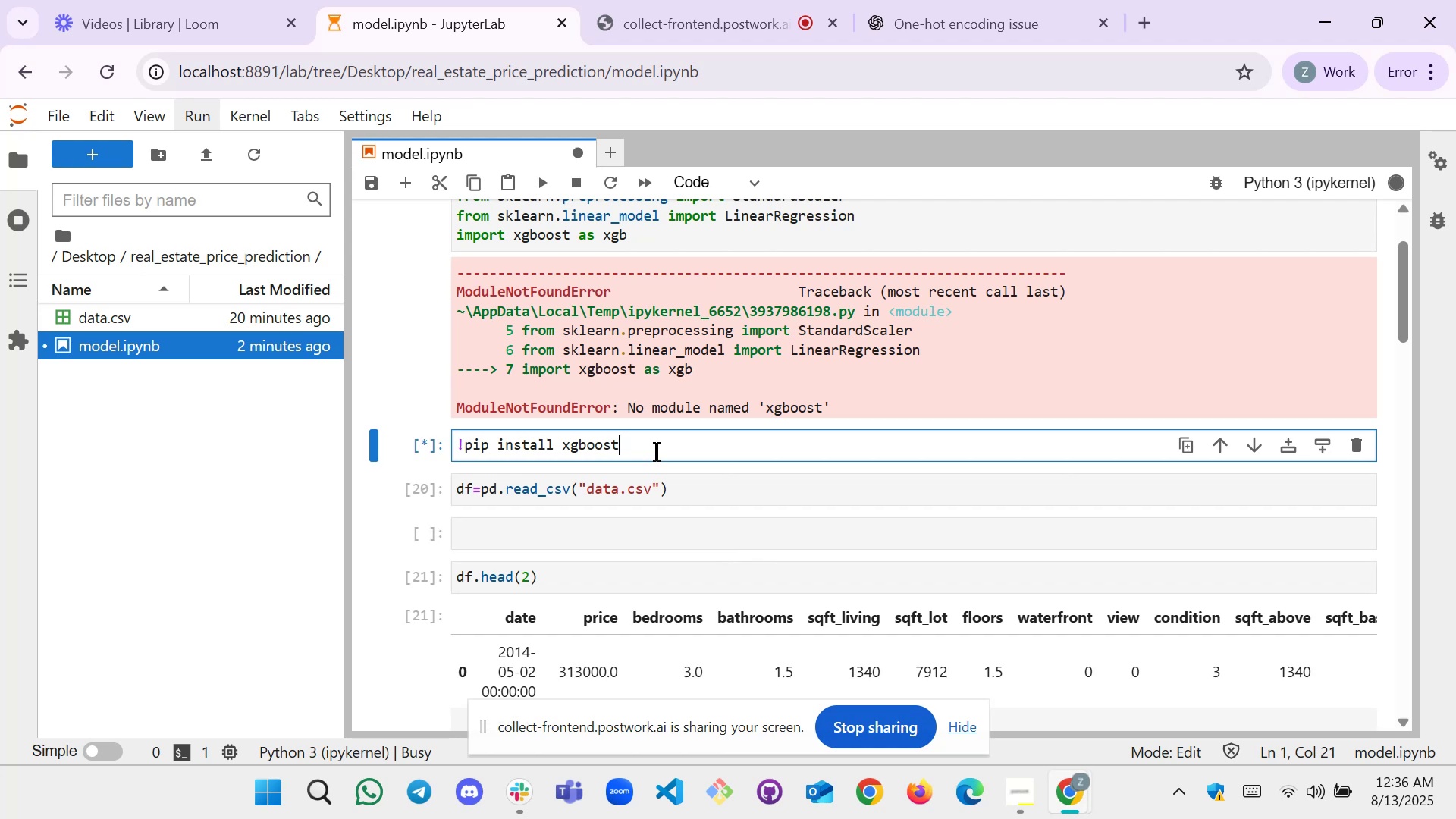 
wait(16.82)
 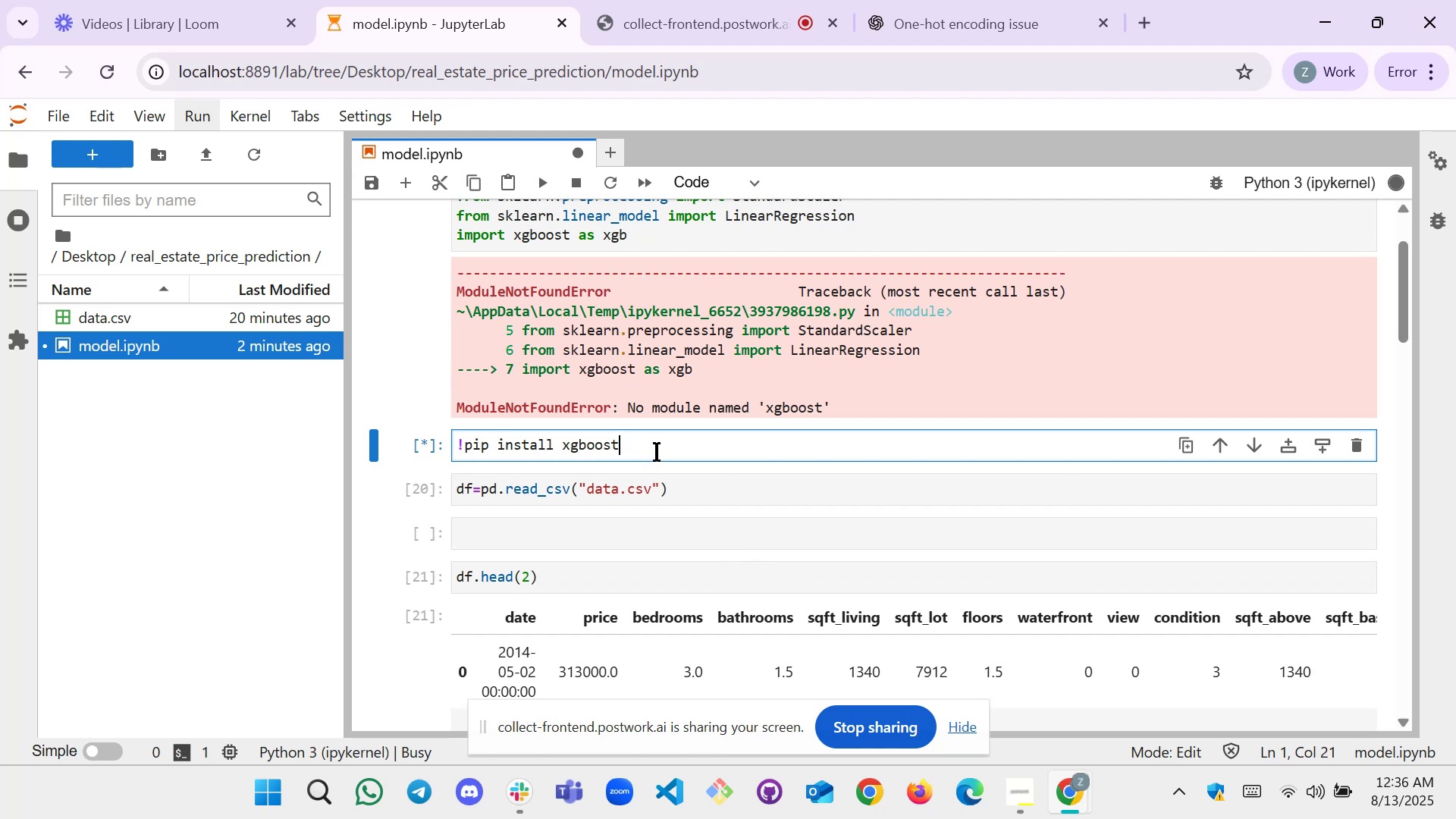 
left_click([967, 734])
 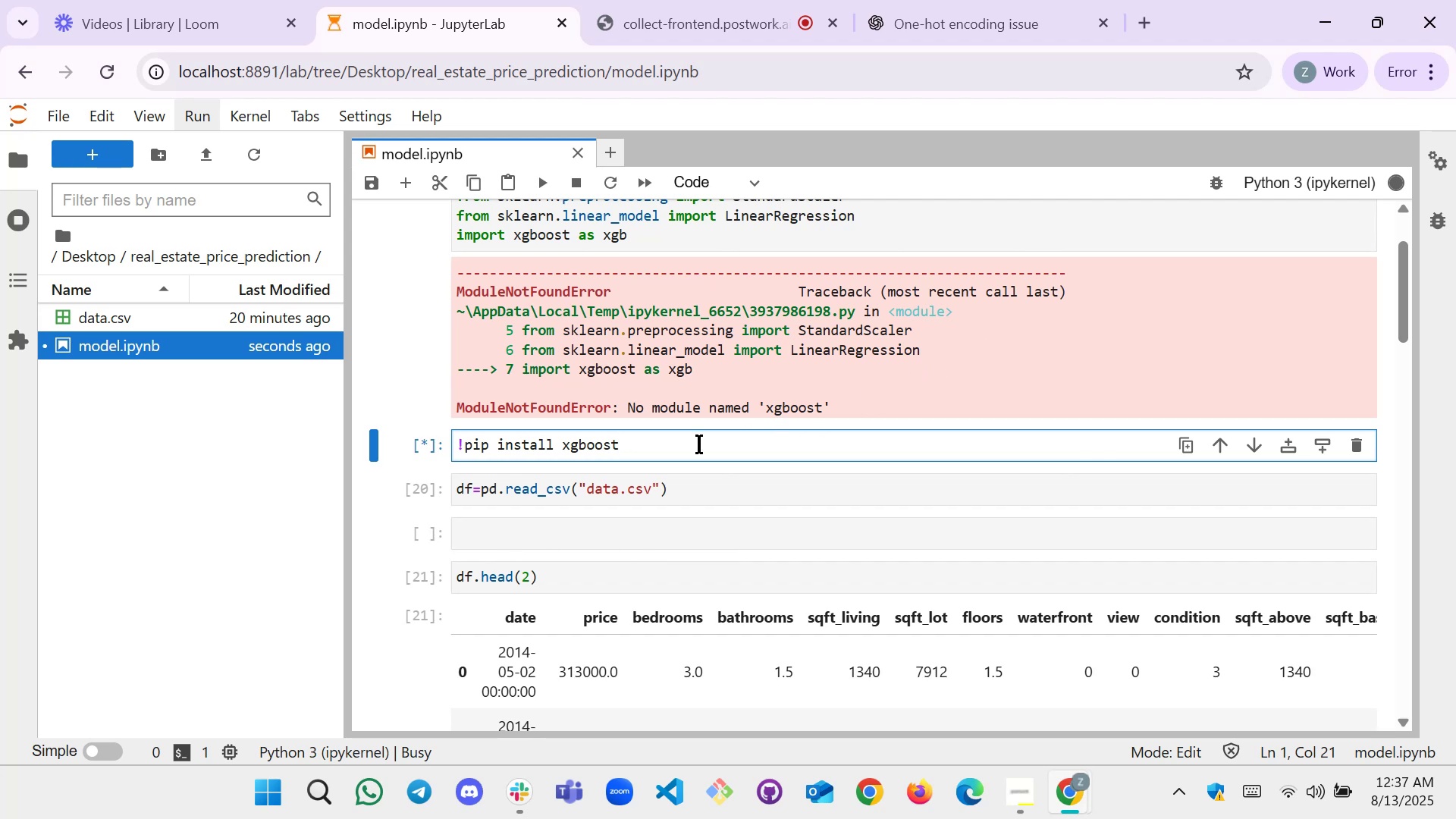 
wait(29.24)
 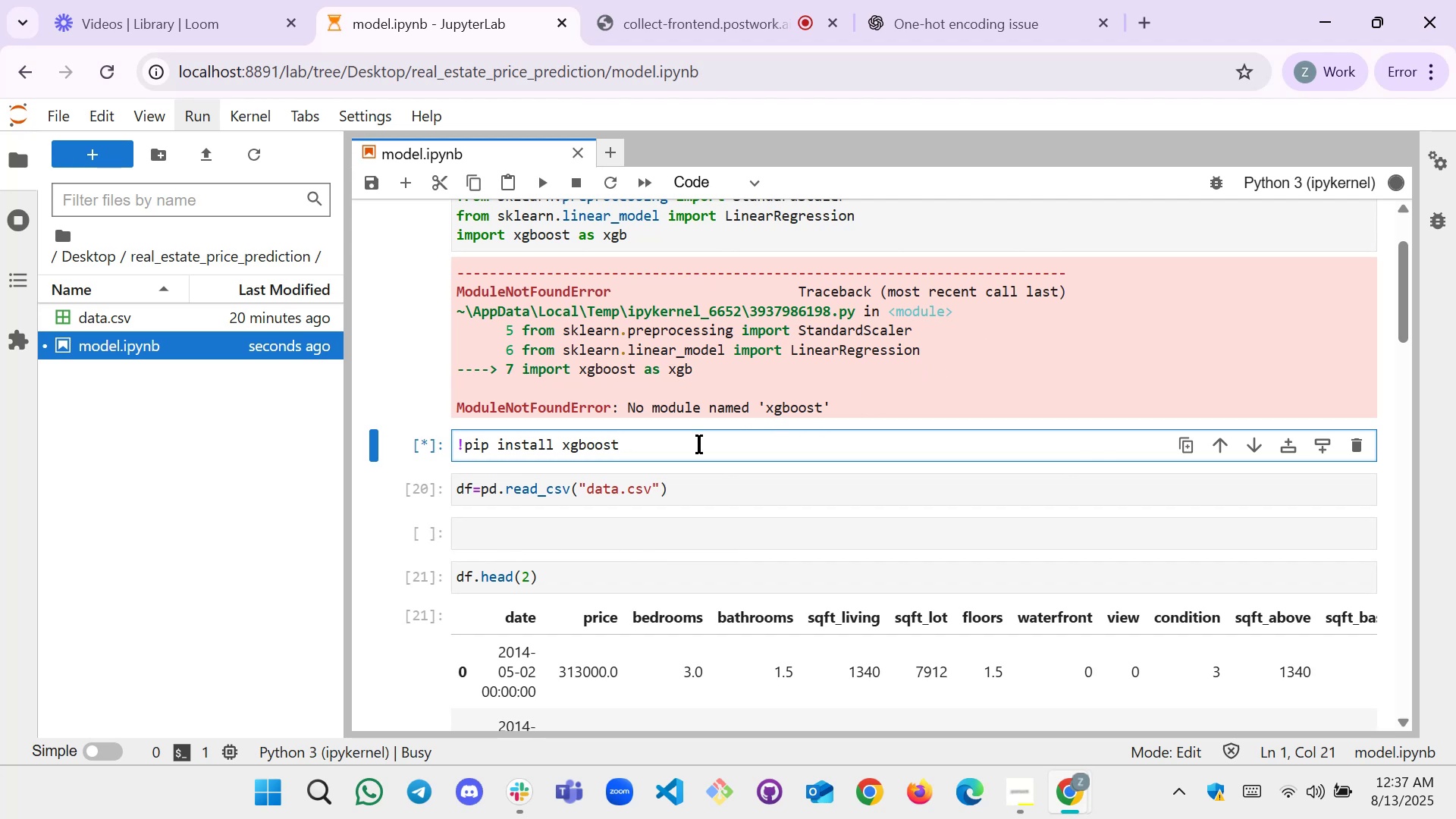 
scroll: coordinate [695, 450], scroll_direction: up, amount: 5.0
 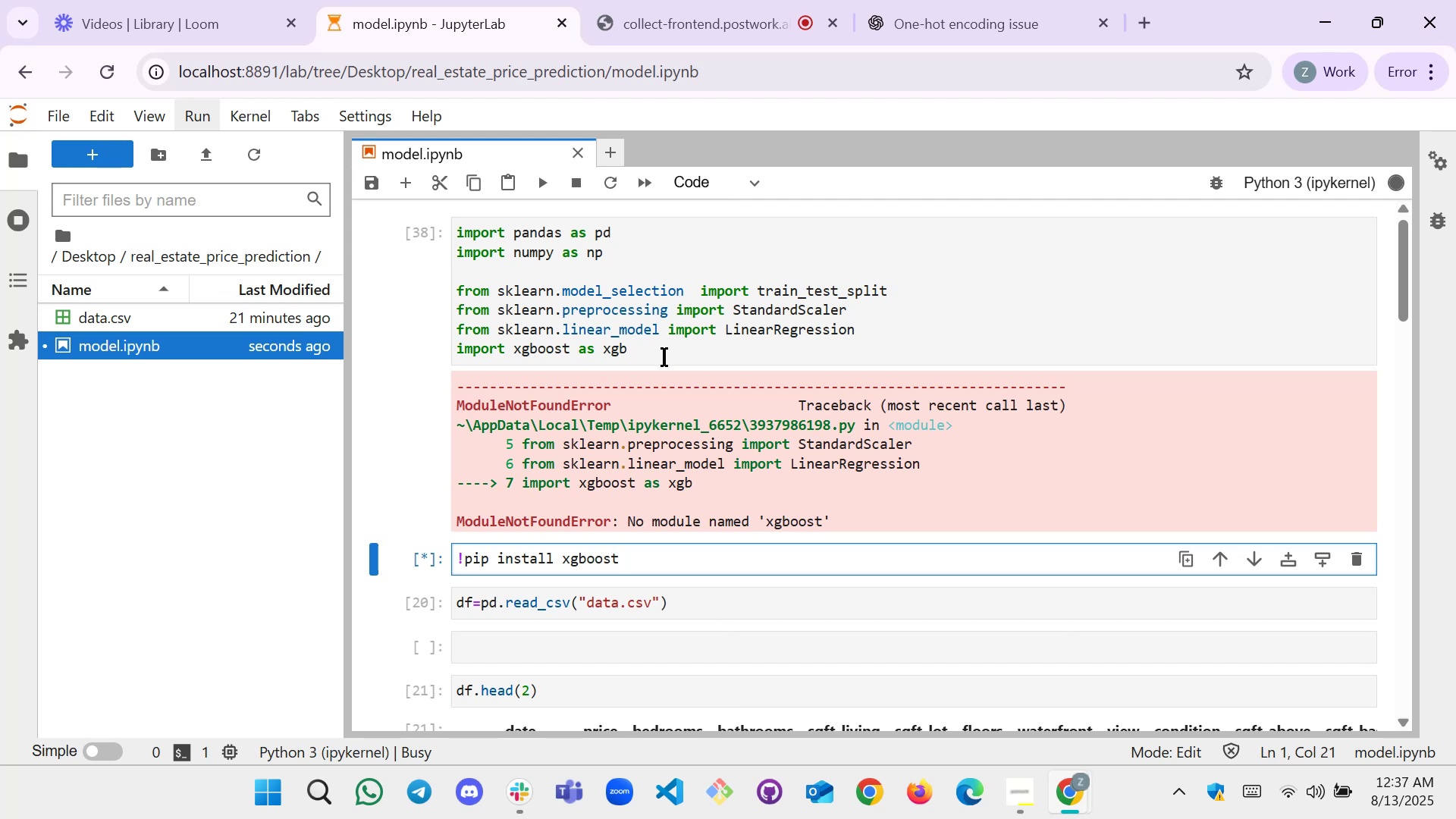 
wait(14.24)
 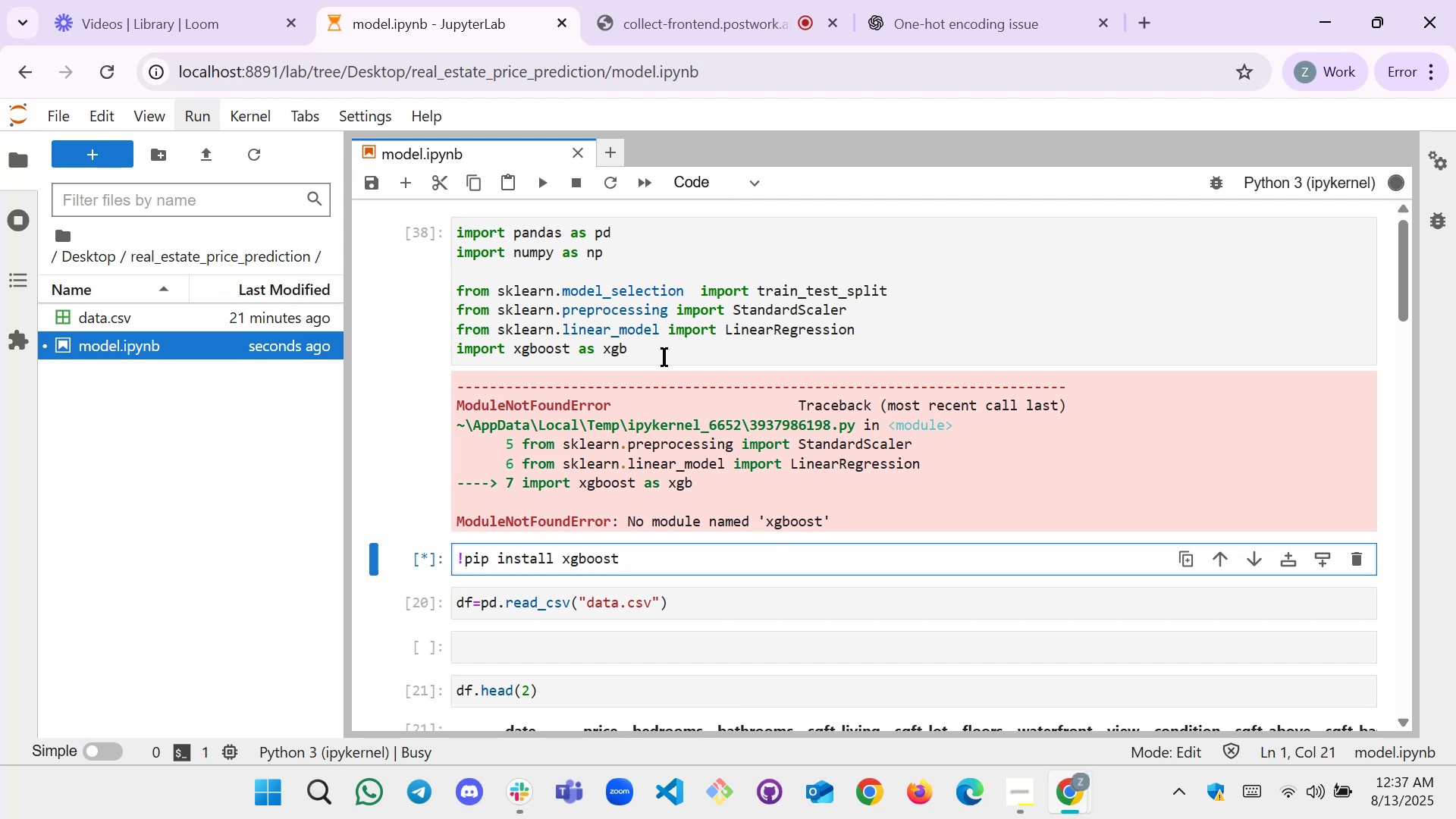 
scroll: coordinate [723, 479], scroll_direction: down, amount: 6.0
 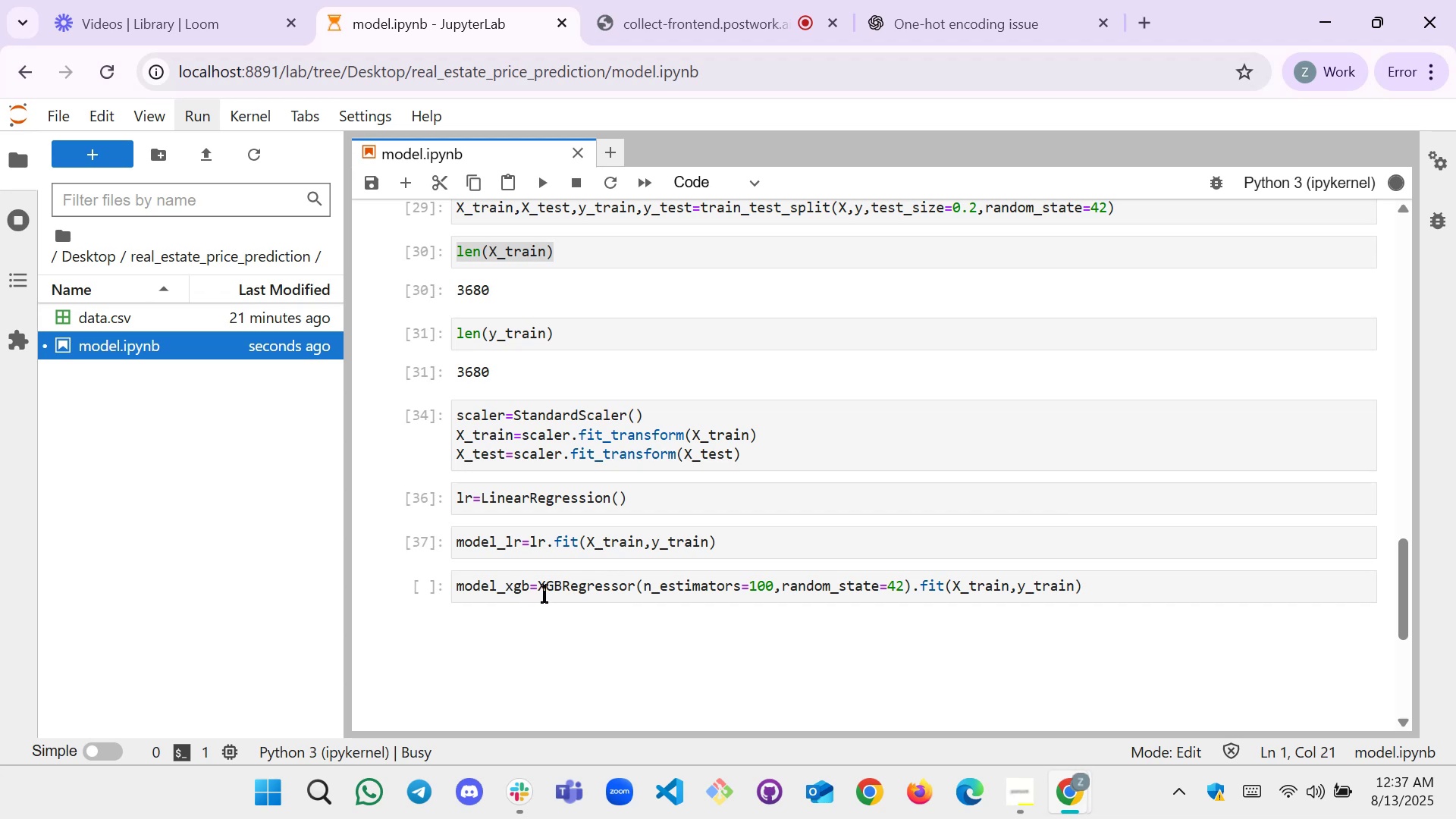 
wait(9.72)
 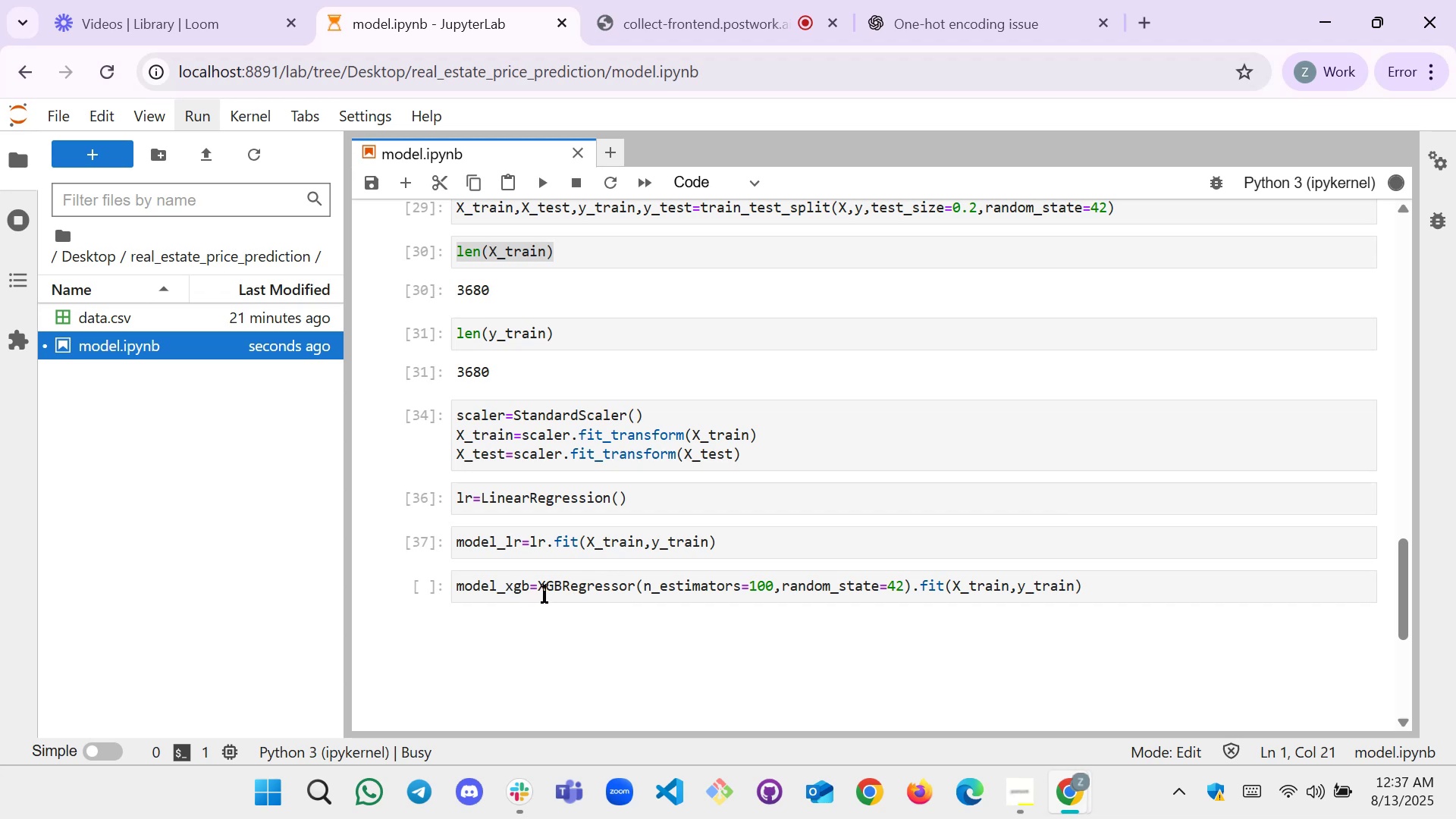 
left_click([538, 593])
 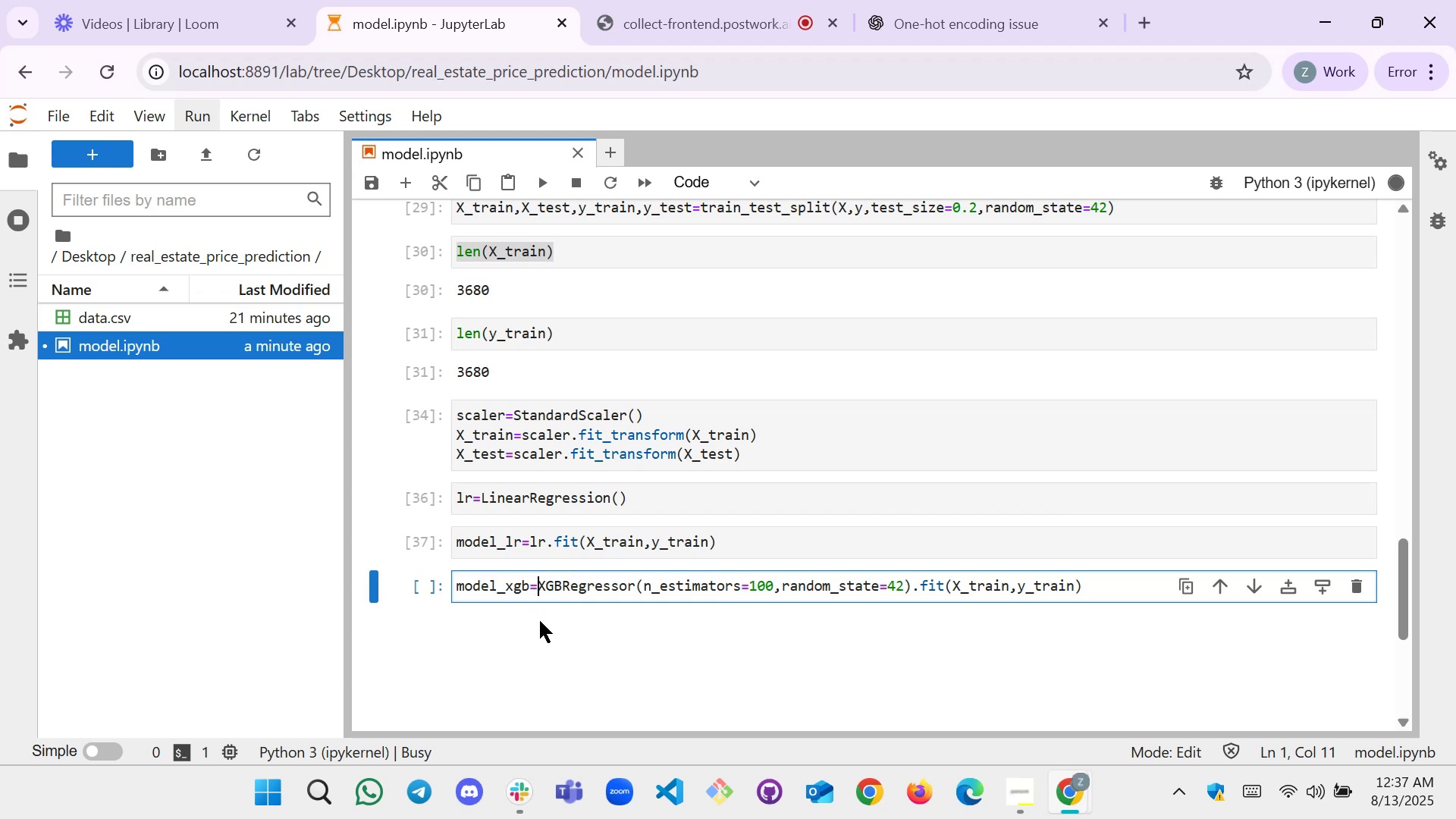 
type(xgb.)
 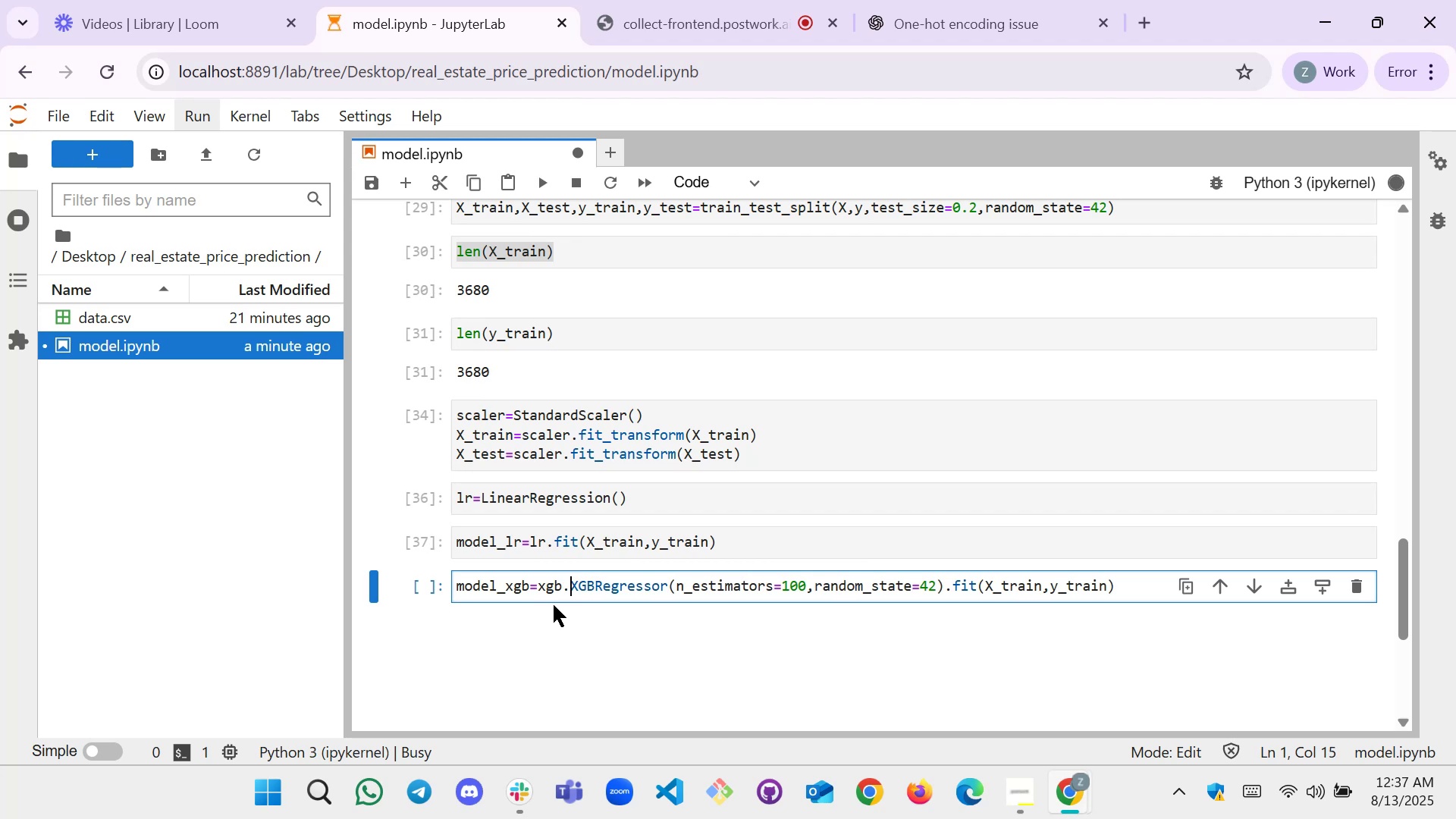 
scroll: coordinate [568, 585], scroll_direction: up, amount: 13.0
 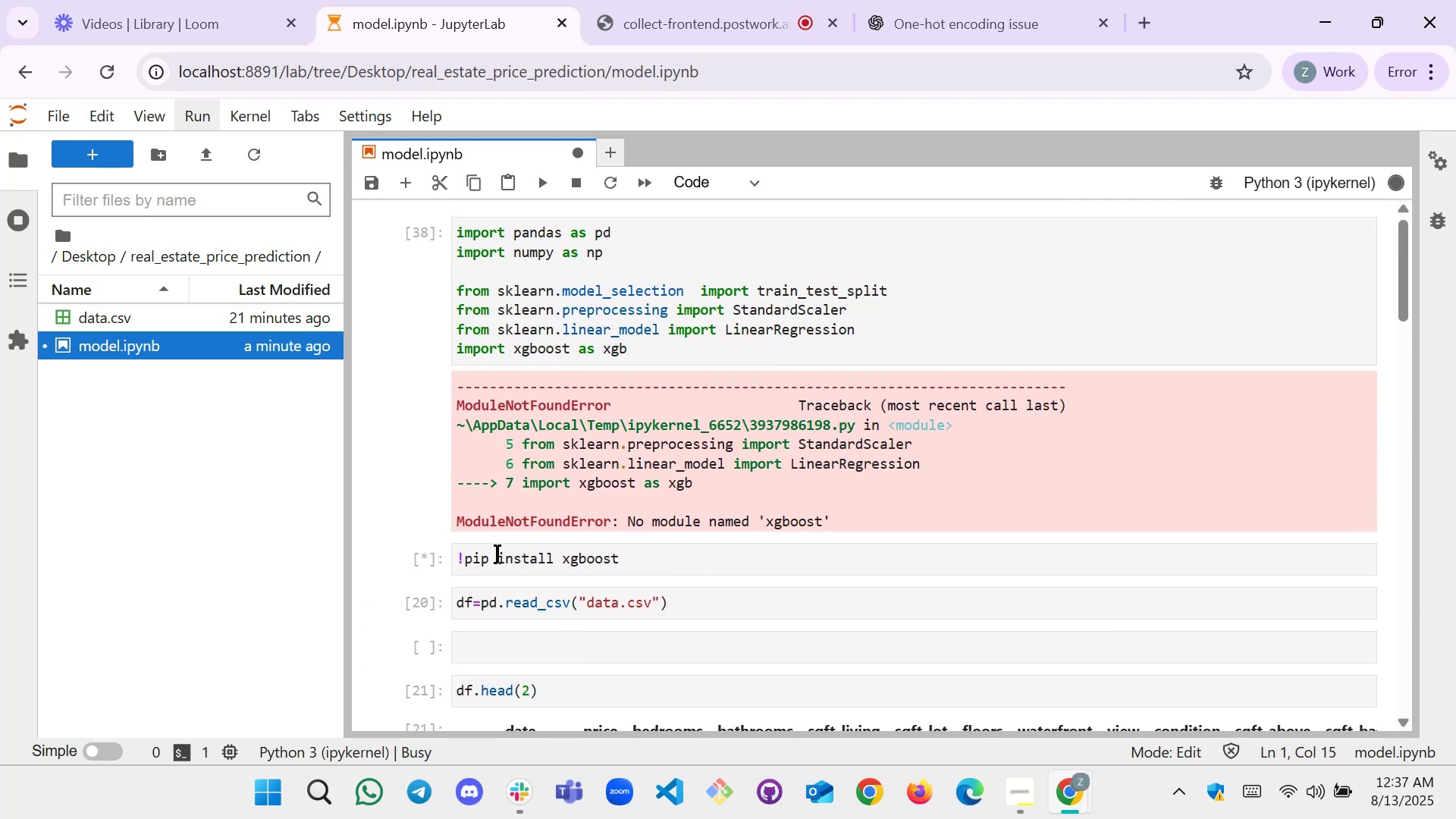 
scroll: coordinate [497, 554], scroll_direction: down, amount: 13.0
 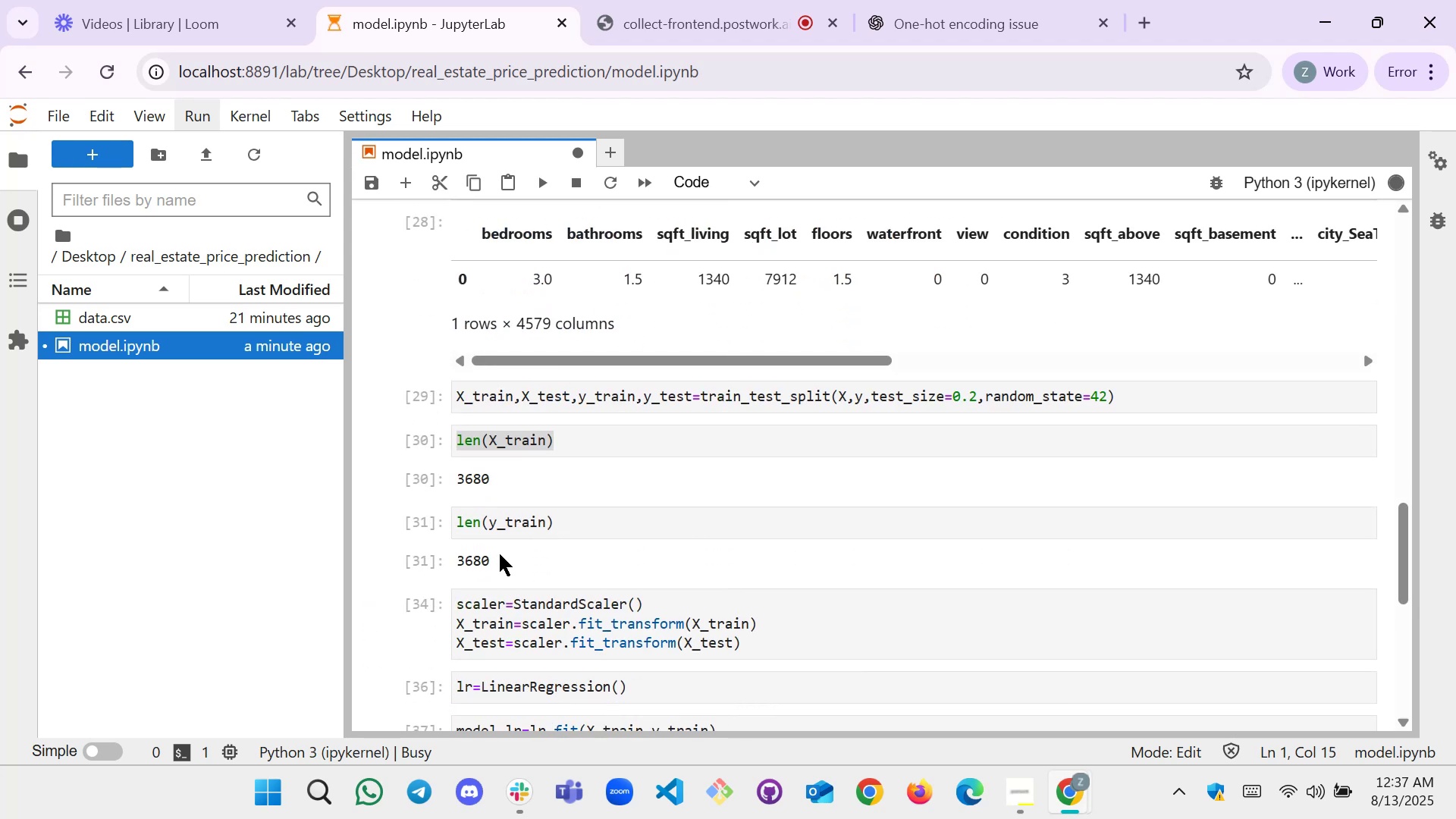 
scroll: coordinate [500, 554], scroll_direction: up, amount: 11.0
 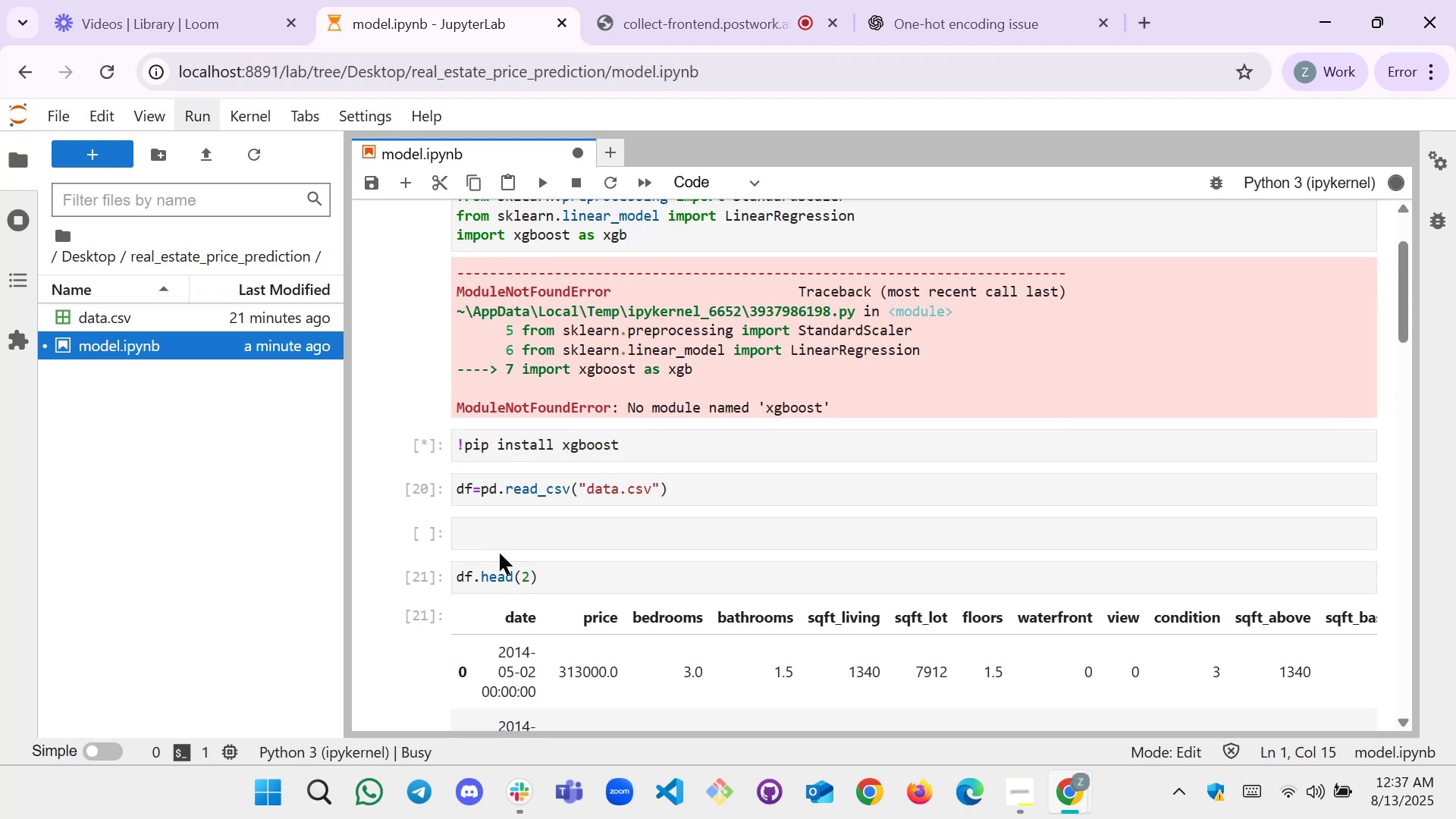 
wait(5.0)
 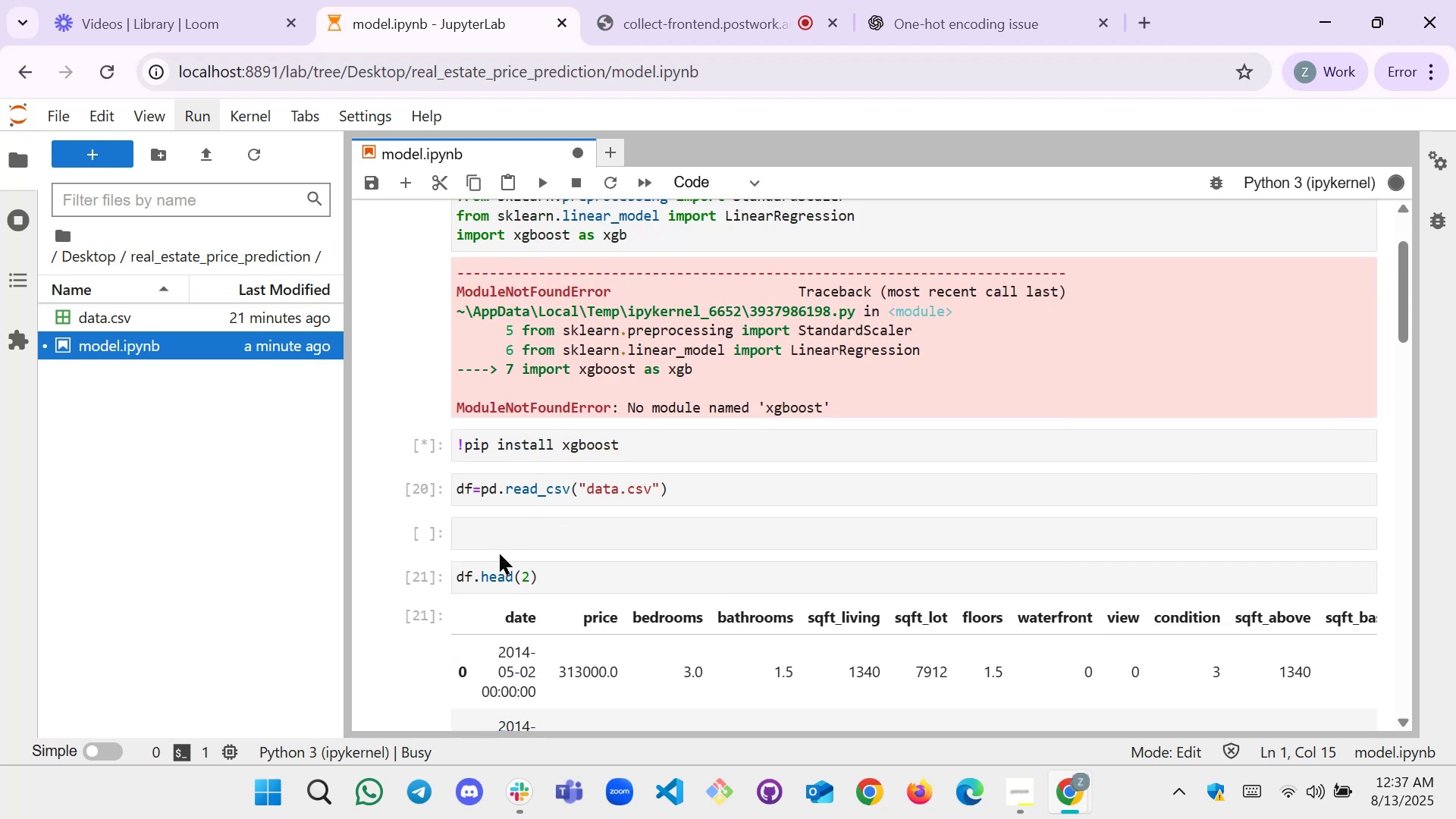 
left_click([519, 541])
 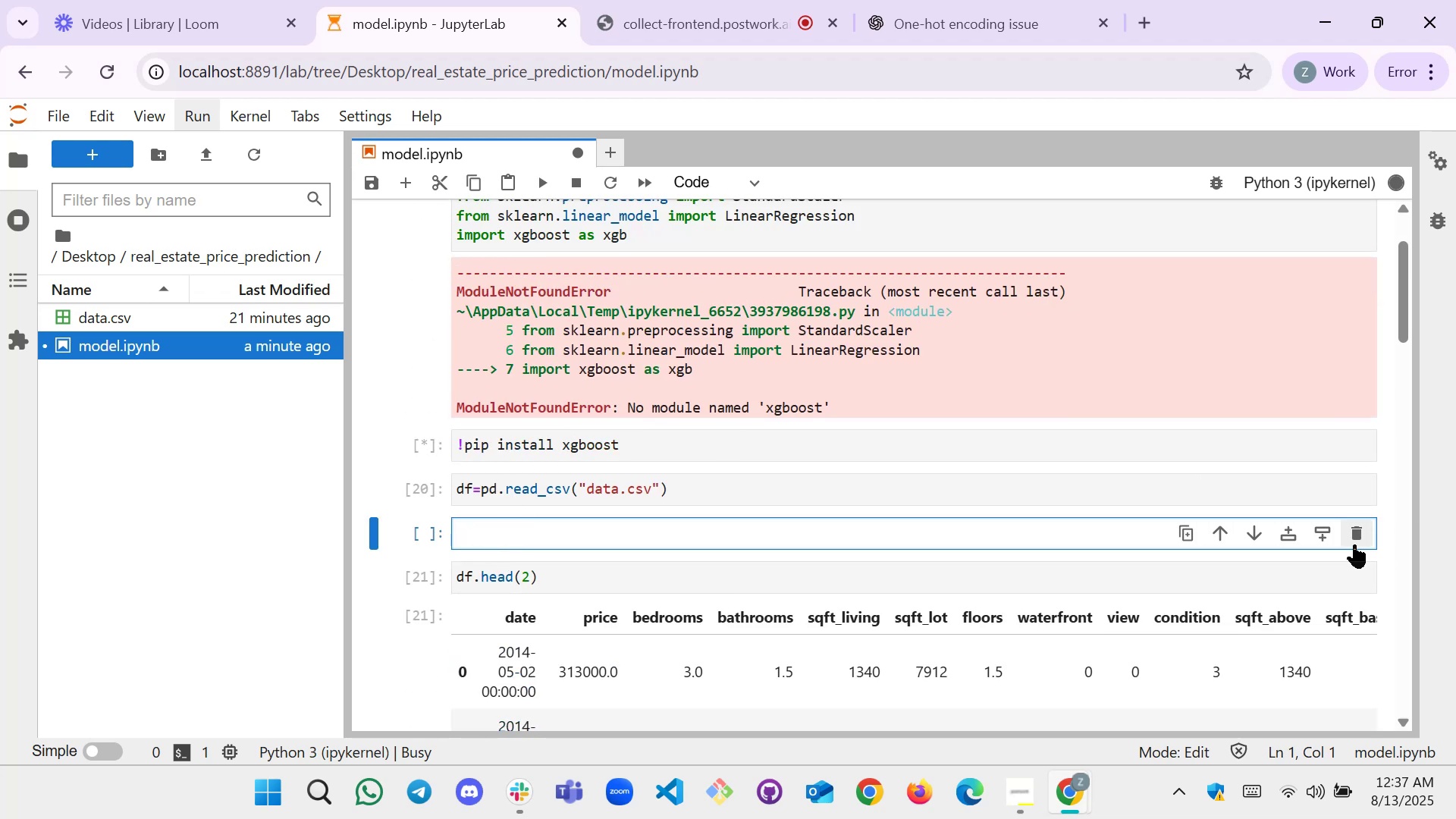 
left_click([1353, 543])
 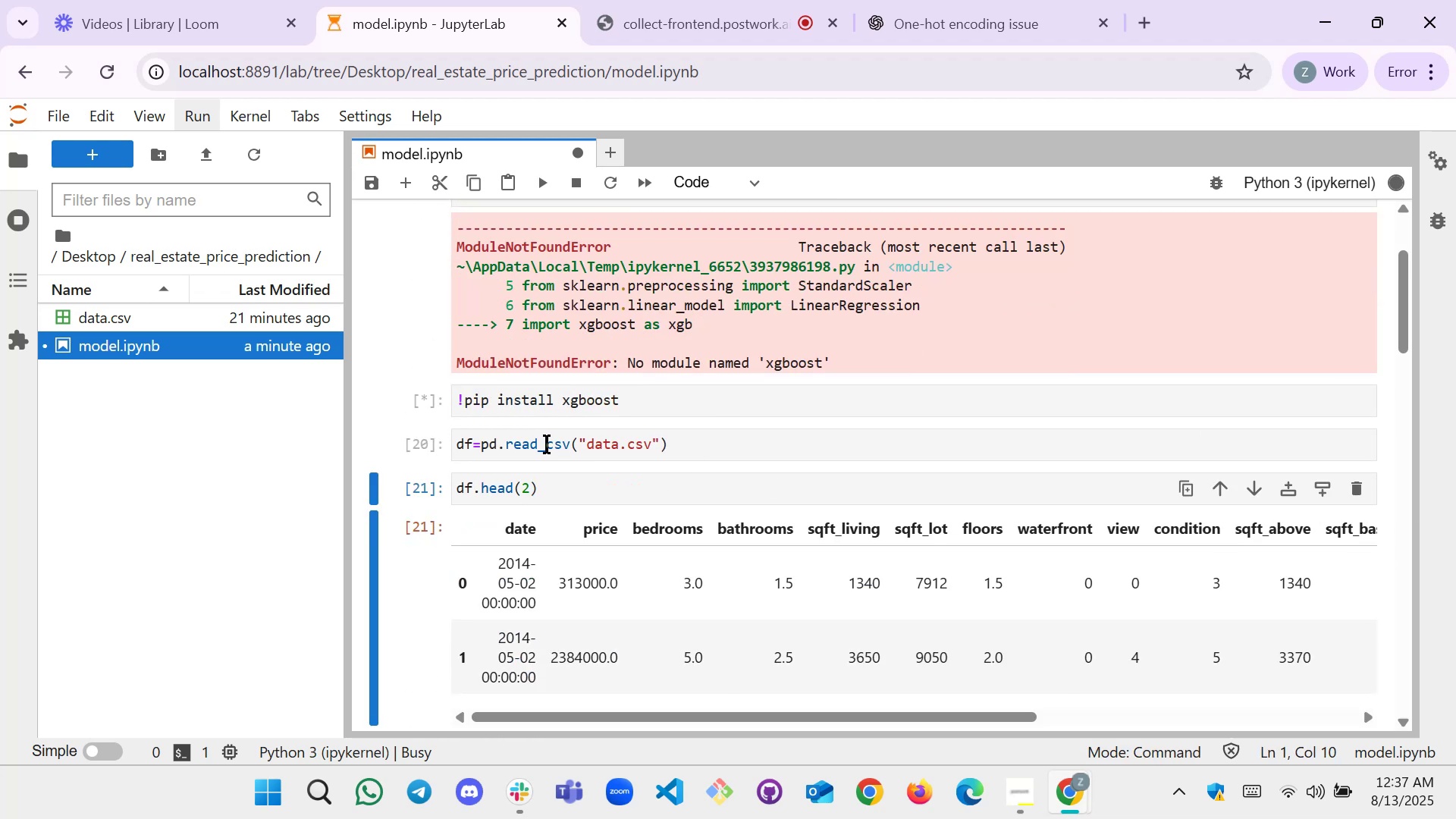 
scroll: coordinate [546, 444], scroll_direction: up, amount: 1.0
 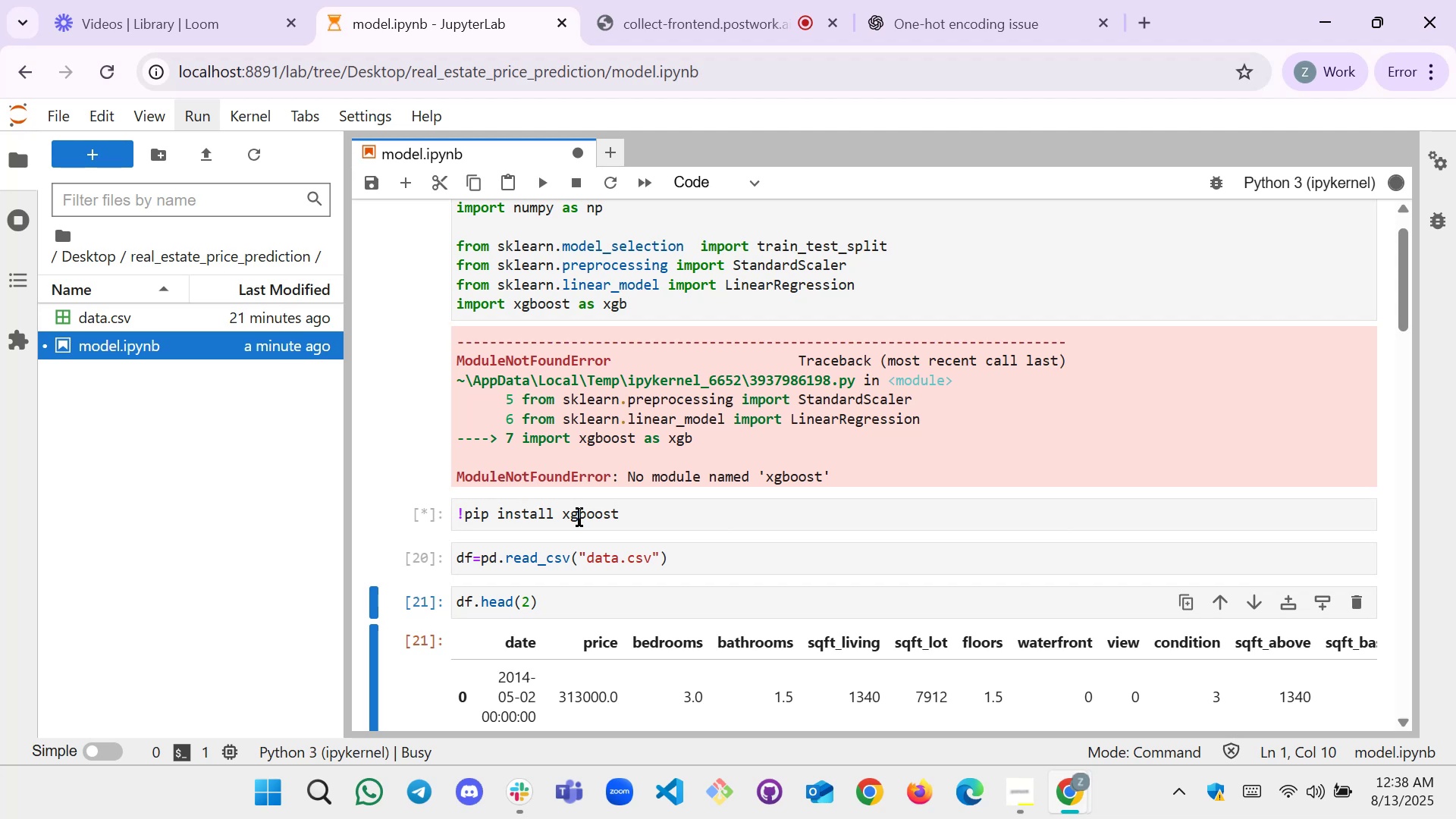 
left_click([626, 511])
 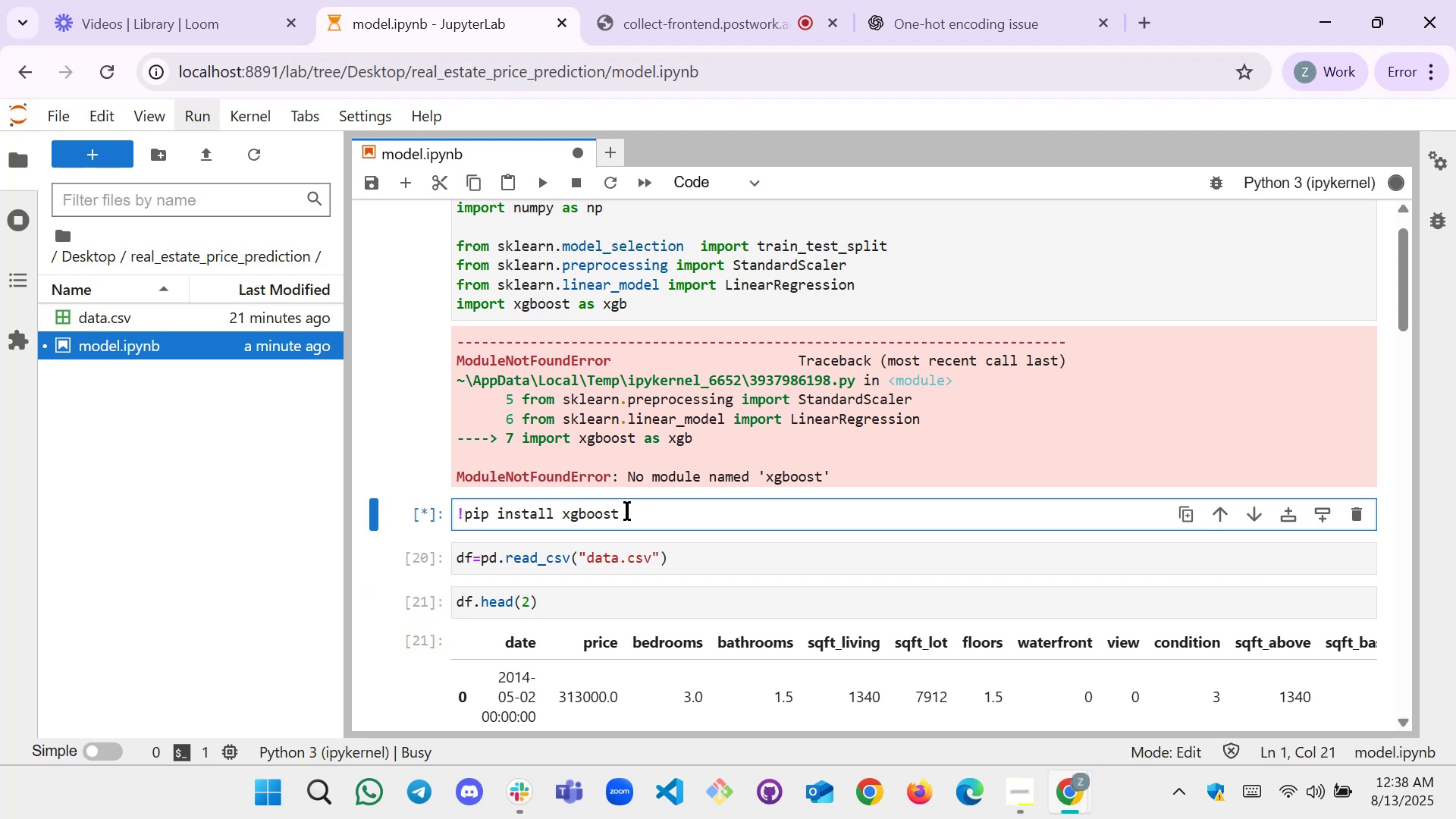 
scroll: coordinate [626, 511], scroll_direction: up, amount: 2.0
 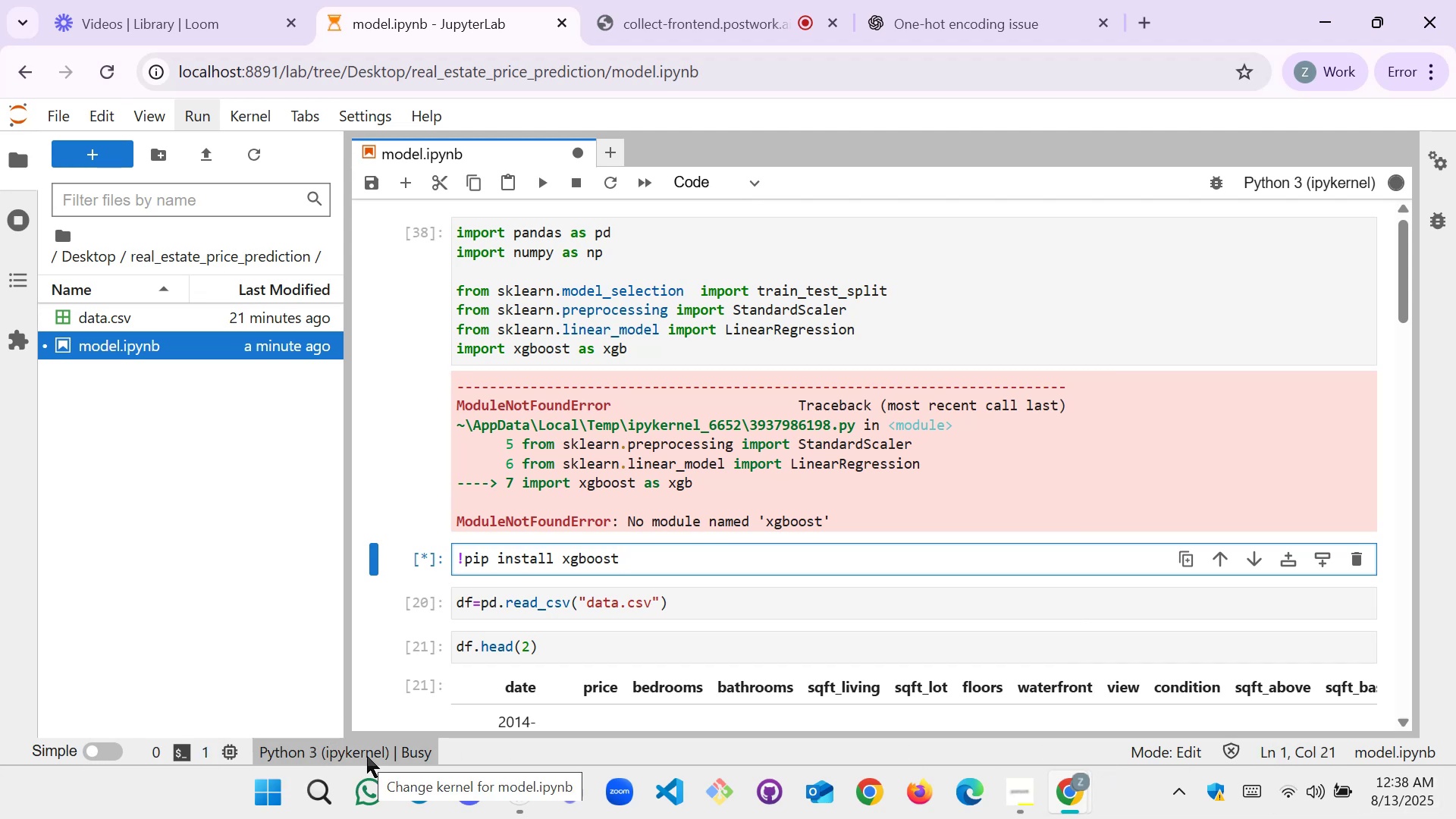 
wait(18.17)
 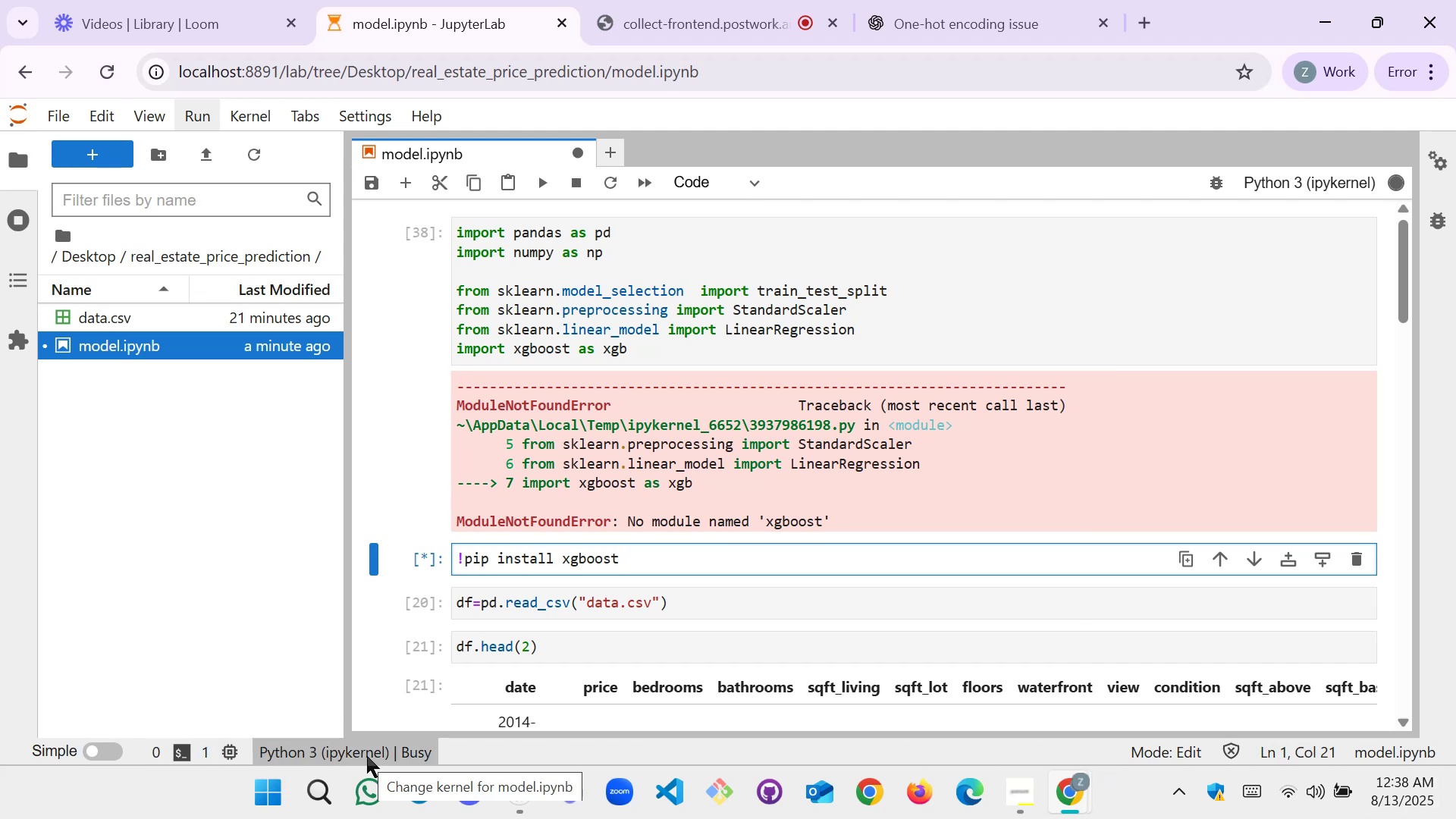 
scroll: coordinate [561, 624], scroll_direction: down, amount: 1.0
 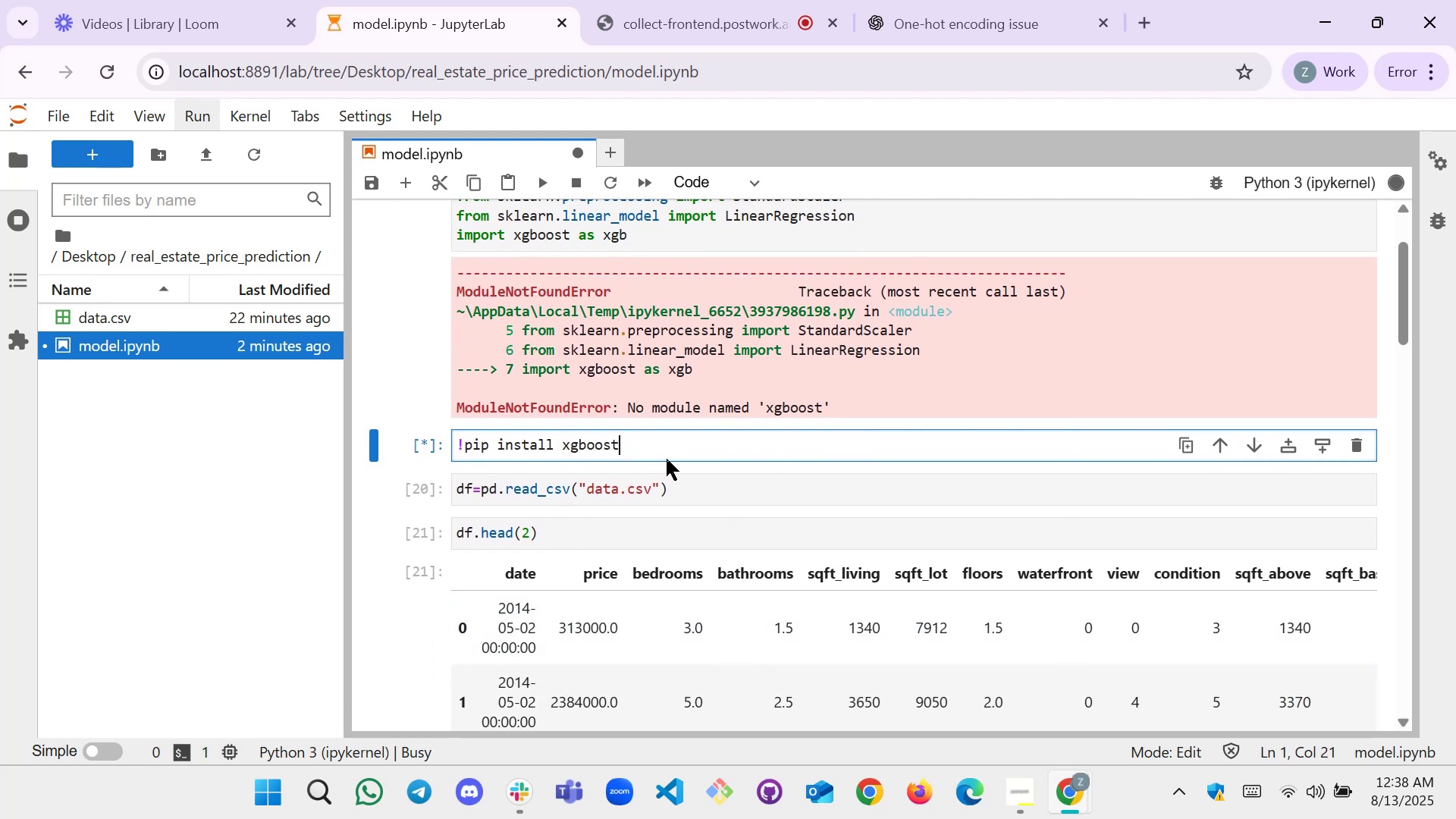 
left_click([662, 448])
 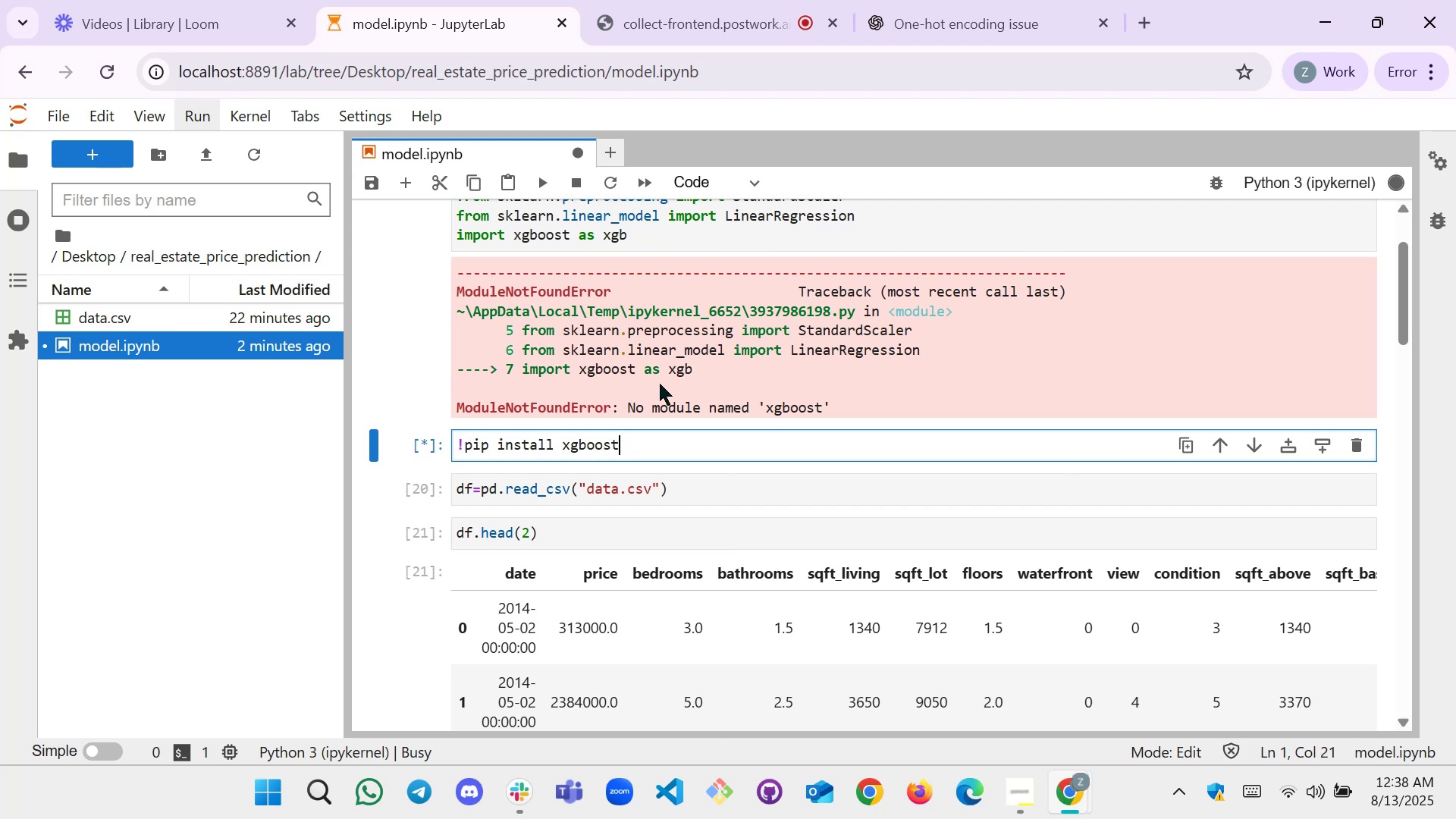 
wait(12.23)
 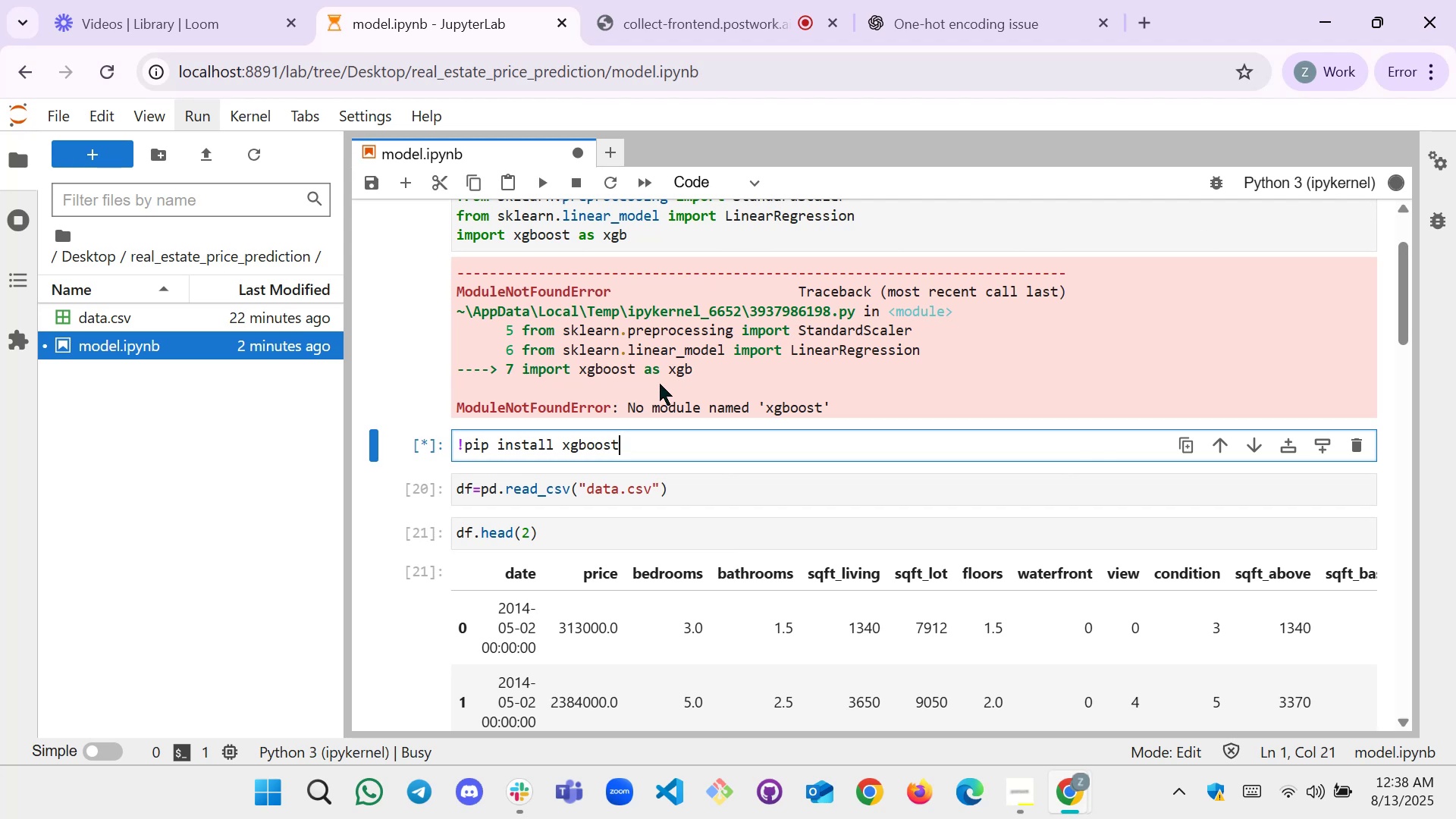 
left_click([652, 451])
 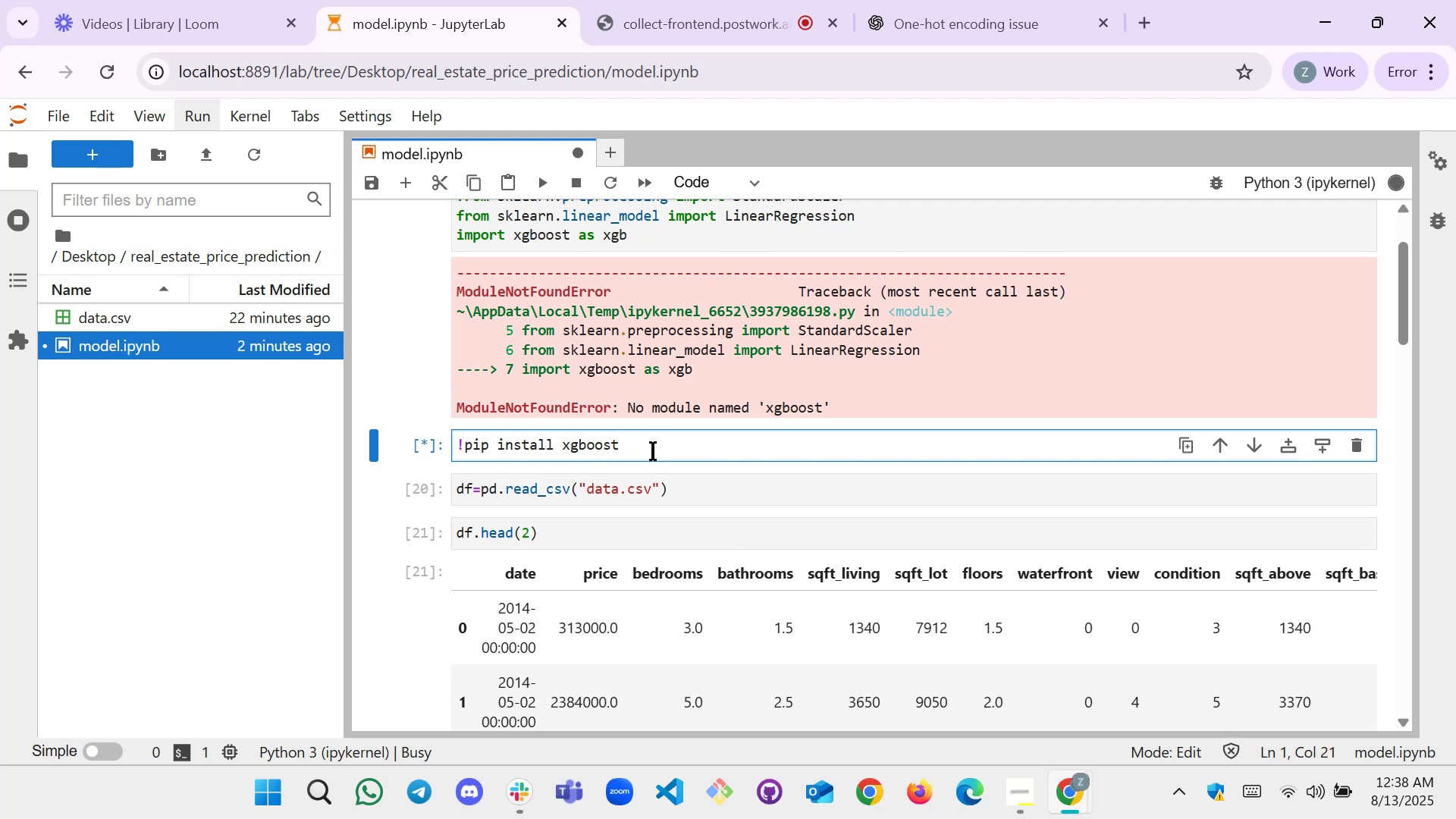 
wait(12.23)
 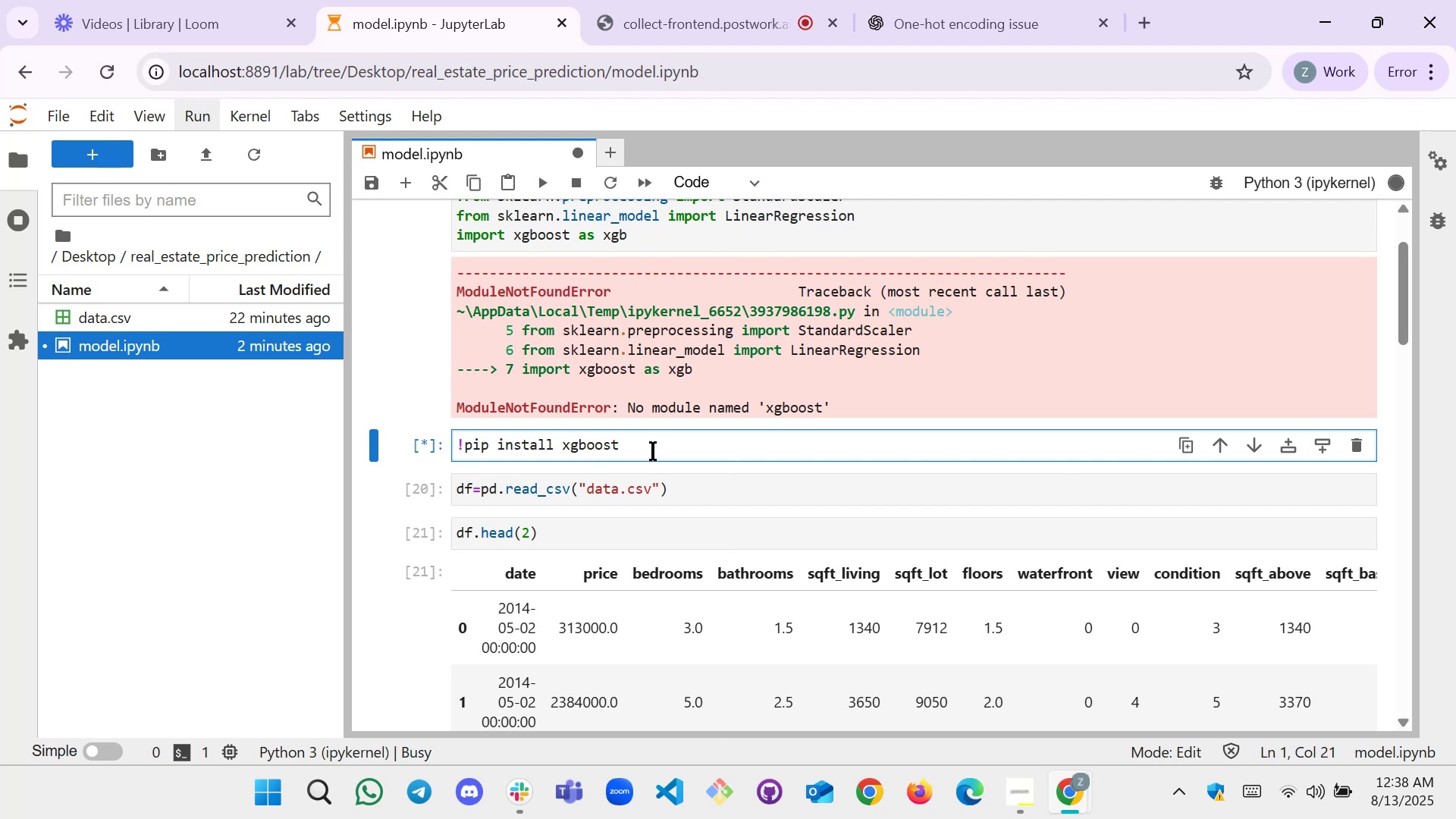 
scroll: coordinate [652, 451], scroll_direction: none, amount: 0.0
 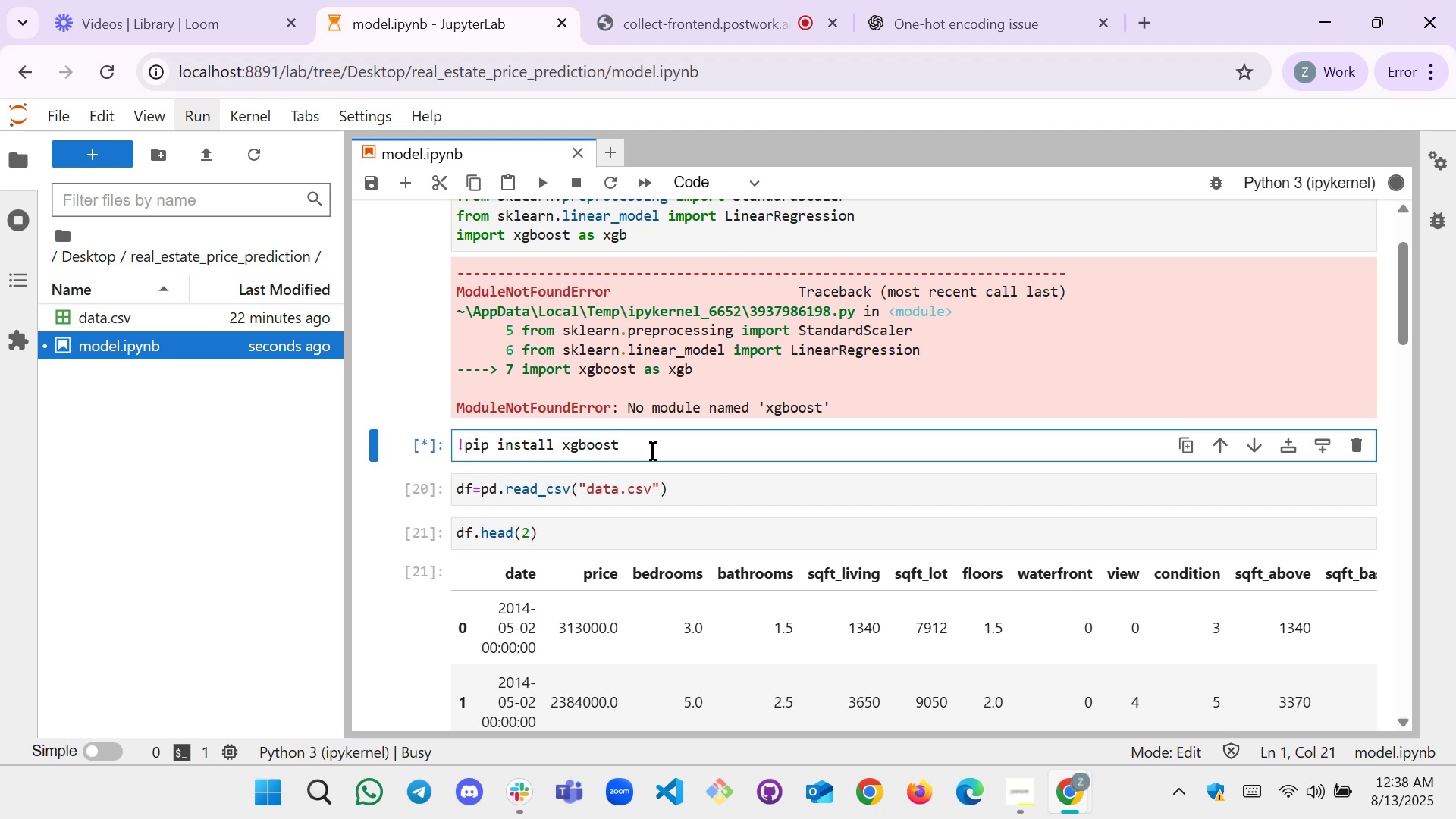 
scroll: coordinate [660, 453], scroll_direction: down, amount: 7.0
 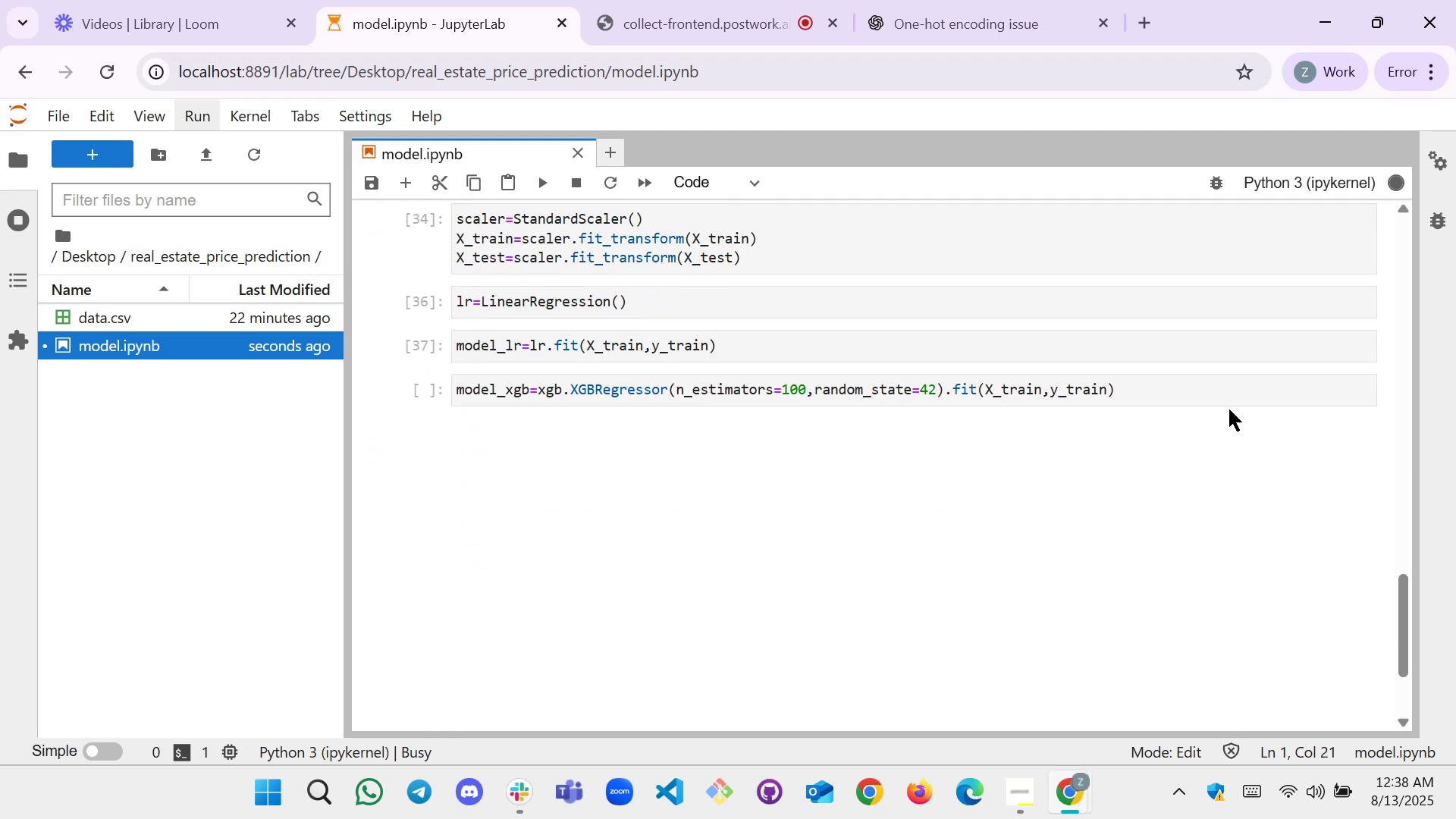 
left_click([1197, 389])
 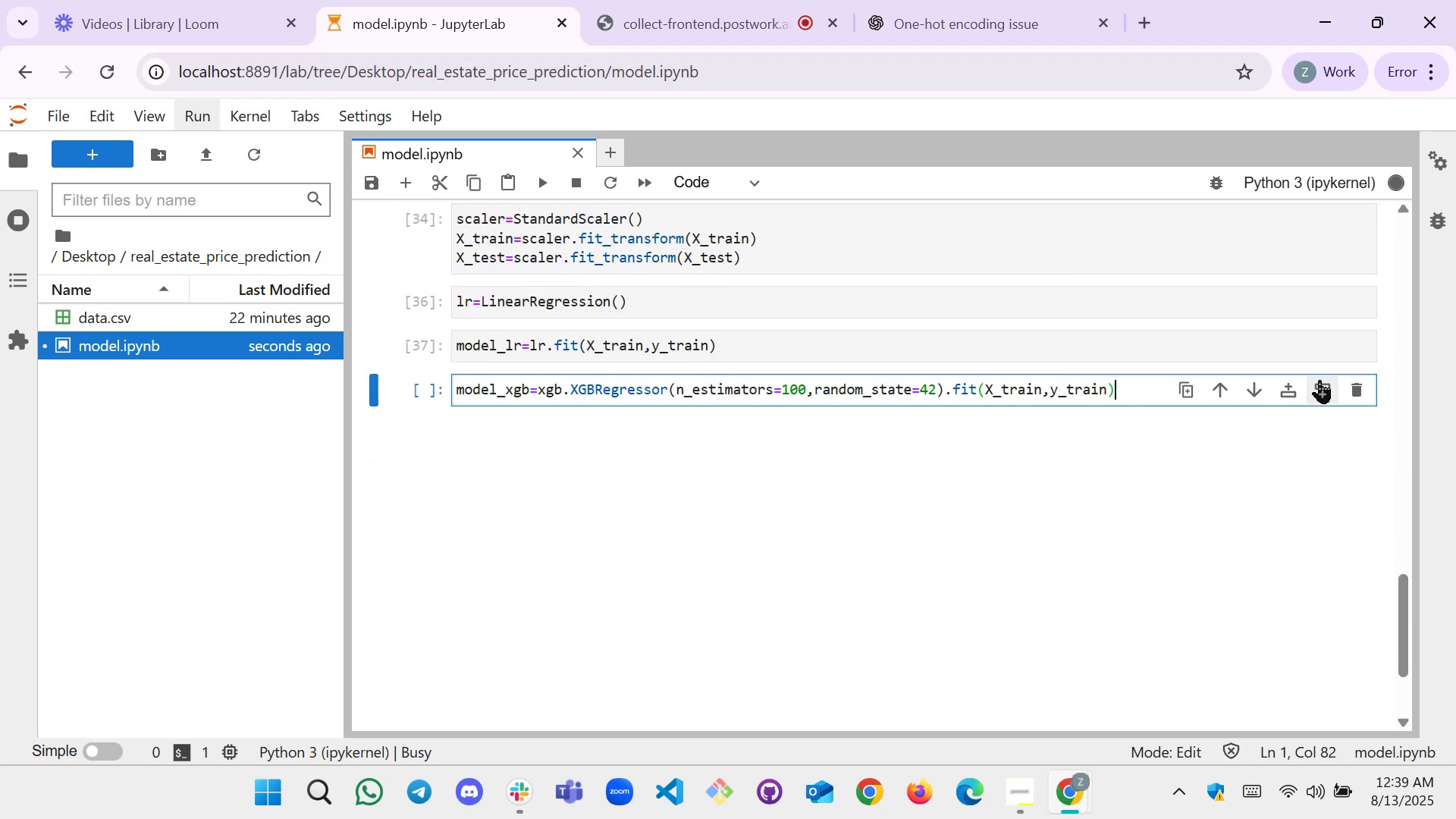 
wait(7.1)
 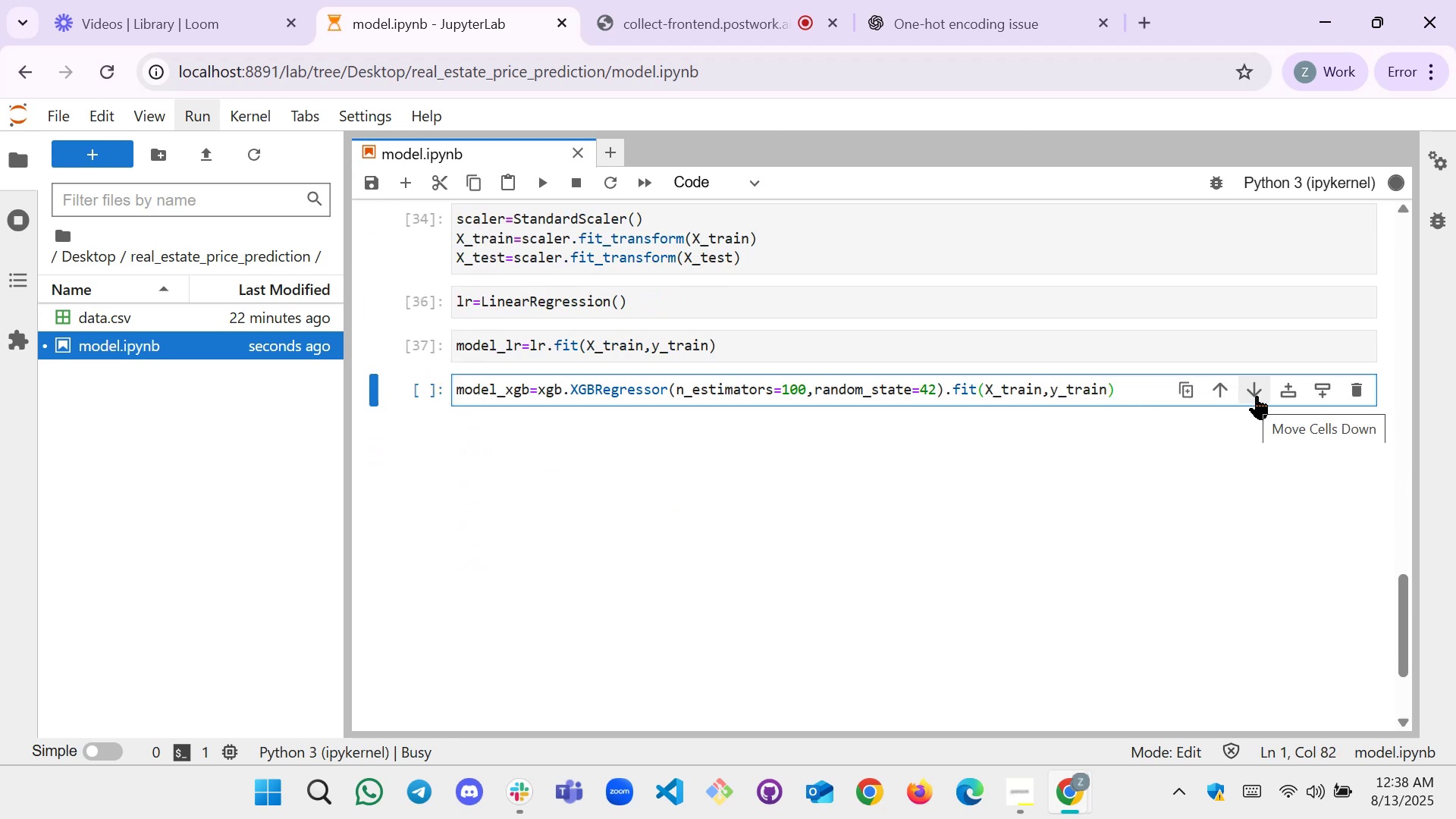 
left_click([1320, 381])
 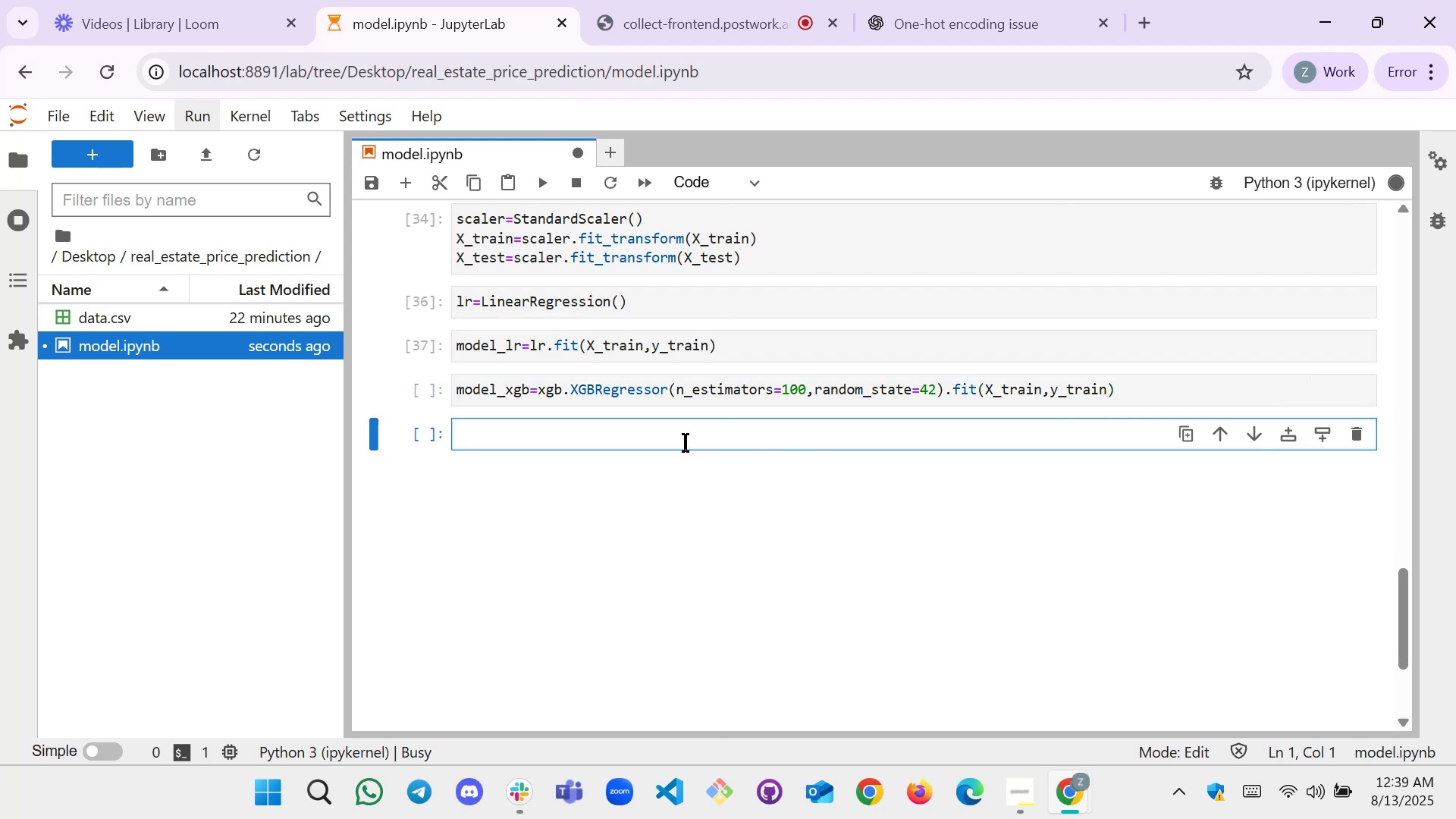 
left_click([667, 443])
 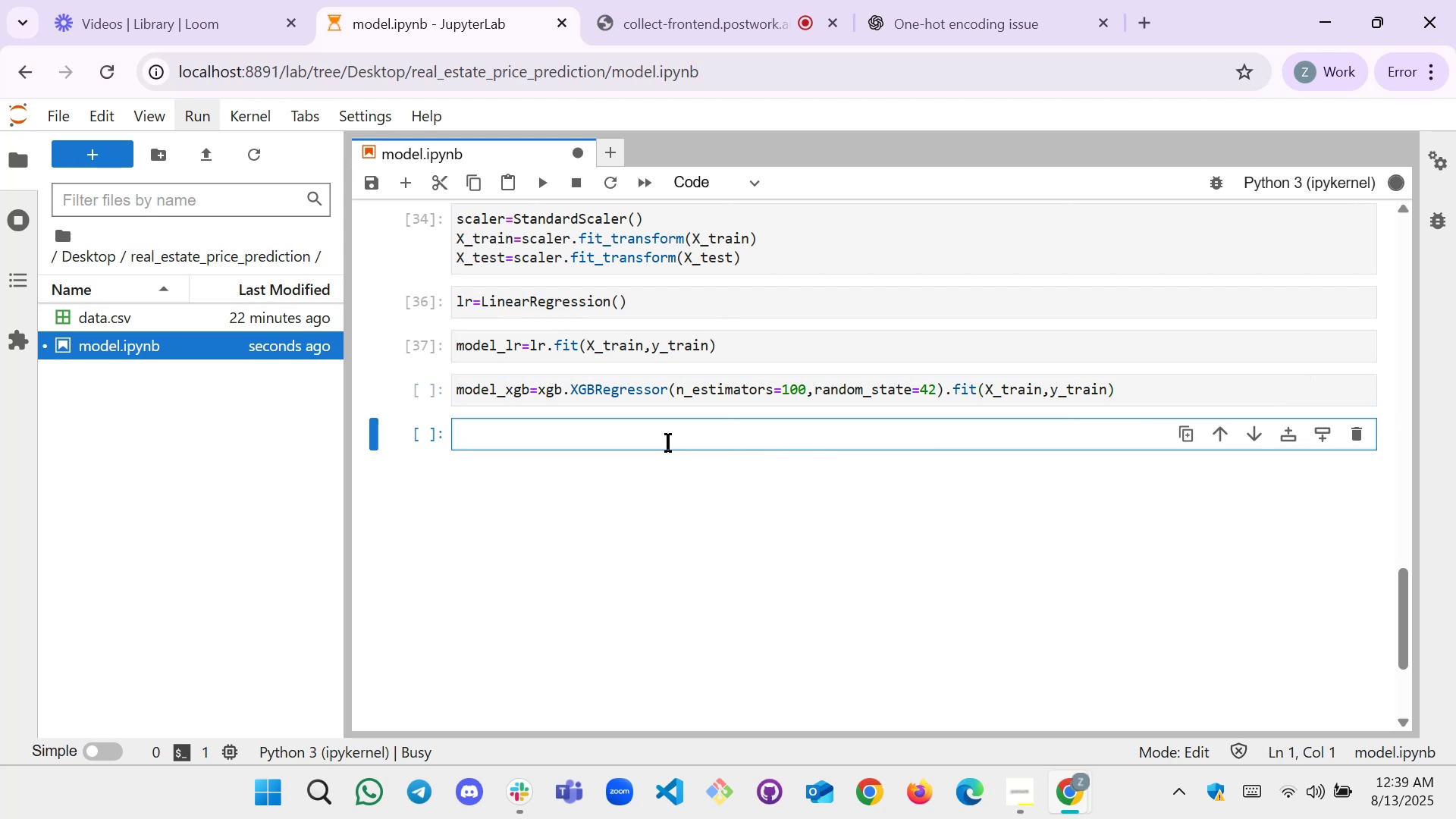 
scroll: coordinate [650, 473], scroll_direction: up, amount: 16.0
 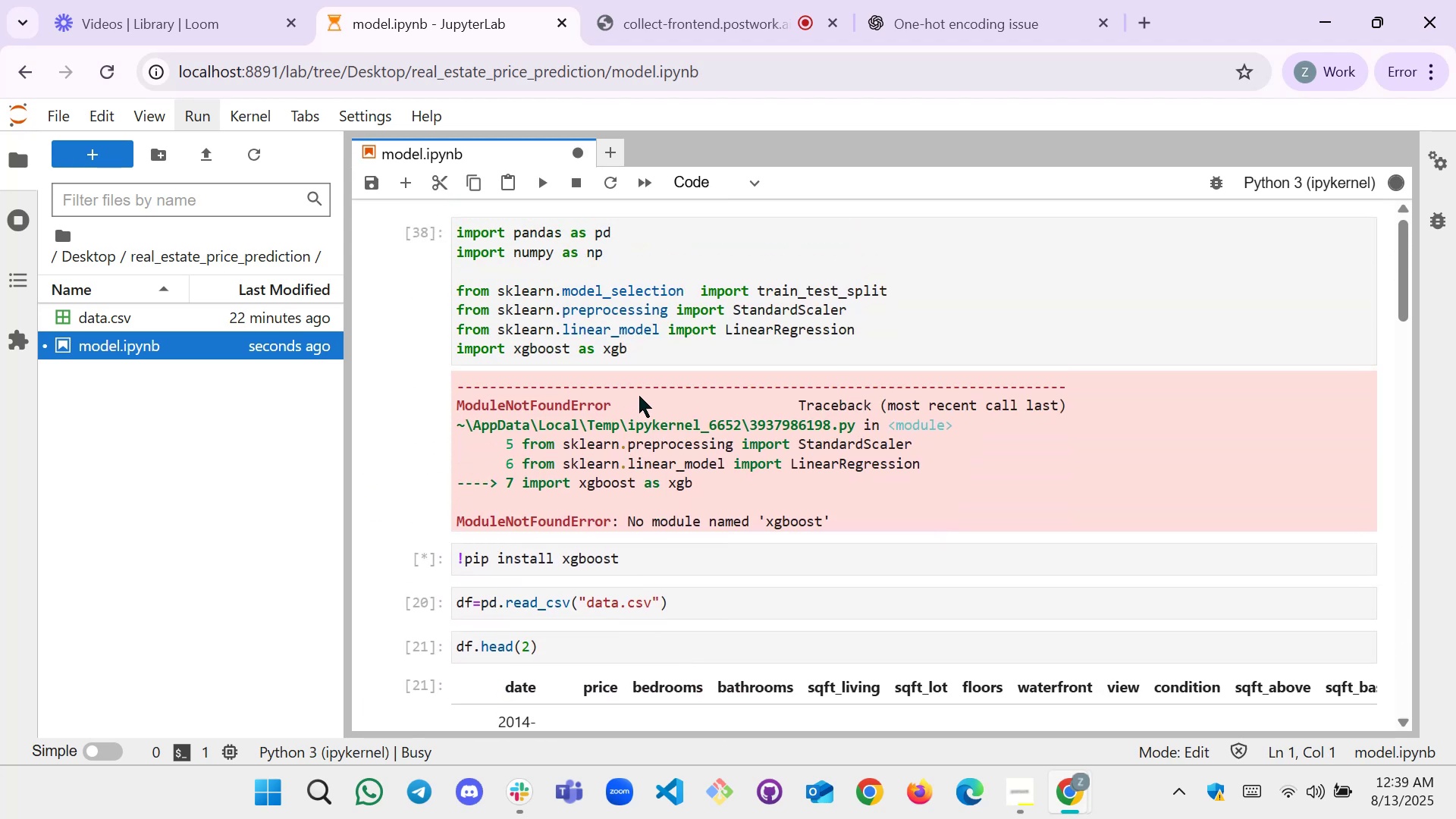 
left_click_drag(start_coordinate=[645, 355], to_coordinate=[450, 351])
 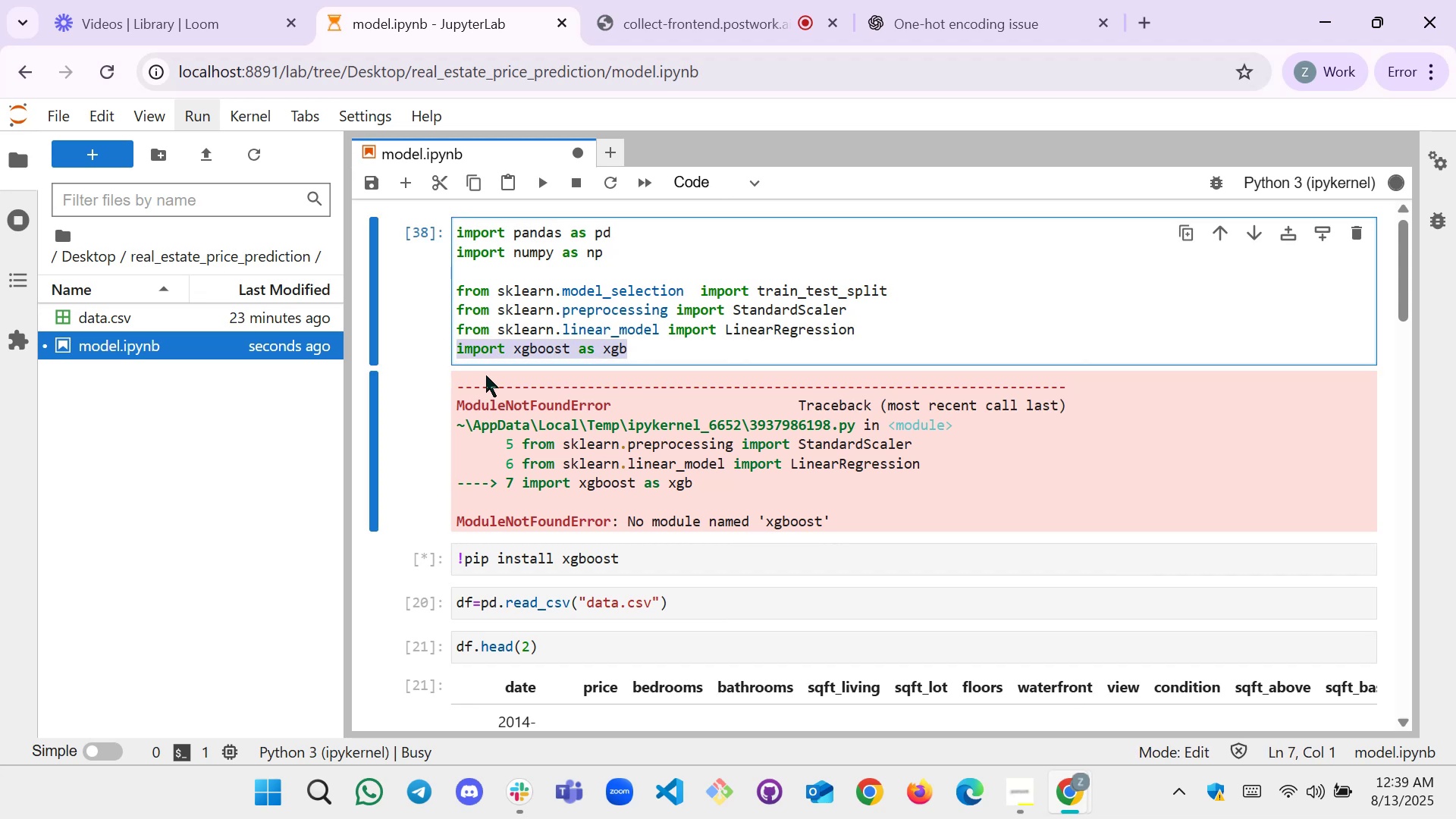 
key(Control+Slash)
 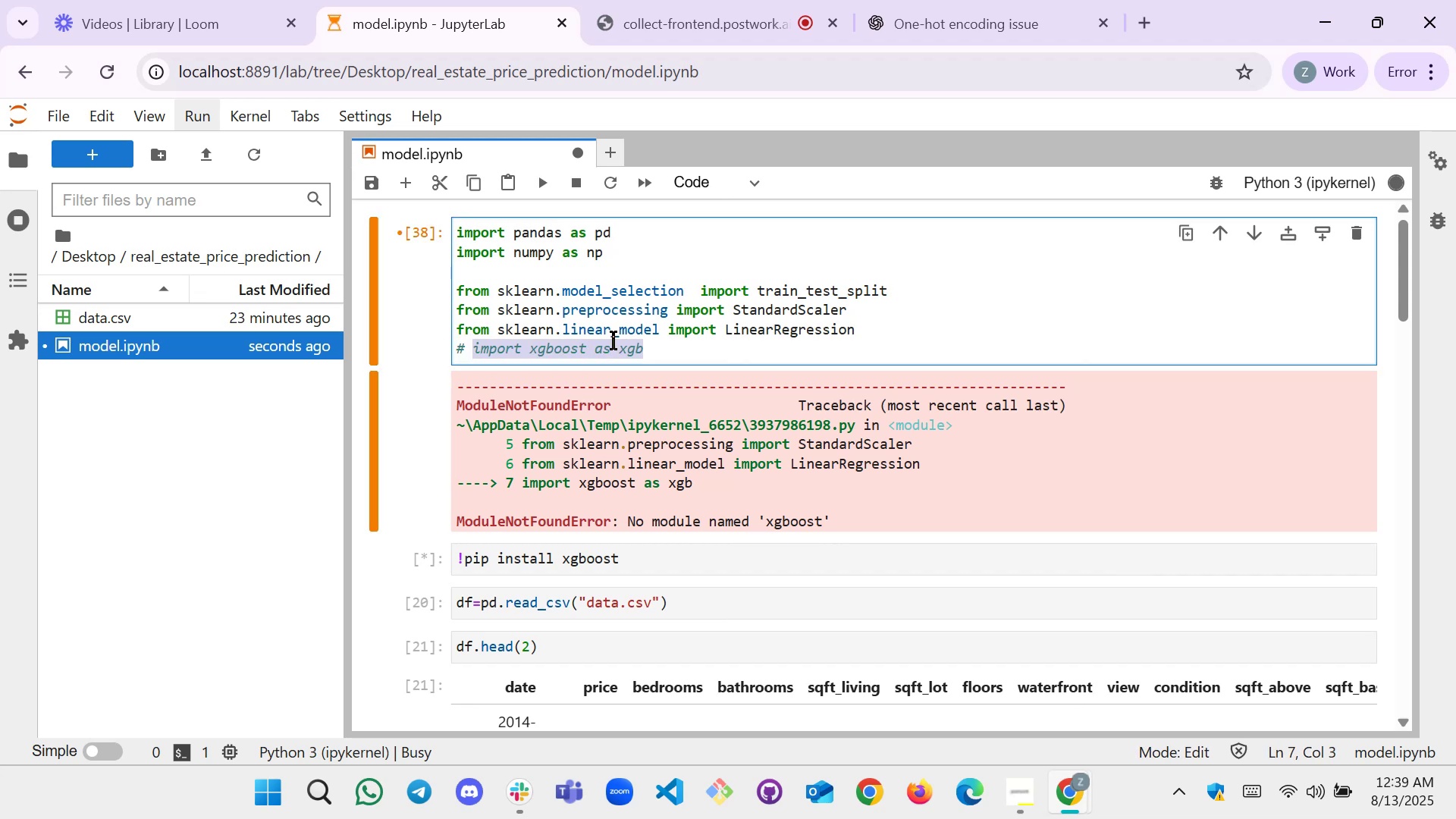 
left_click([680, 367])
 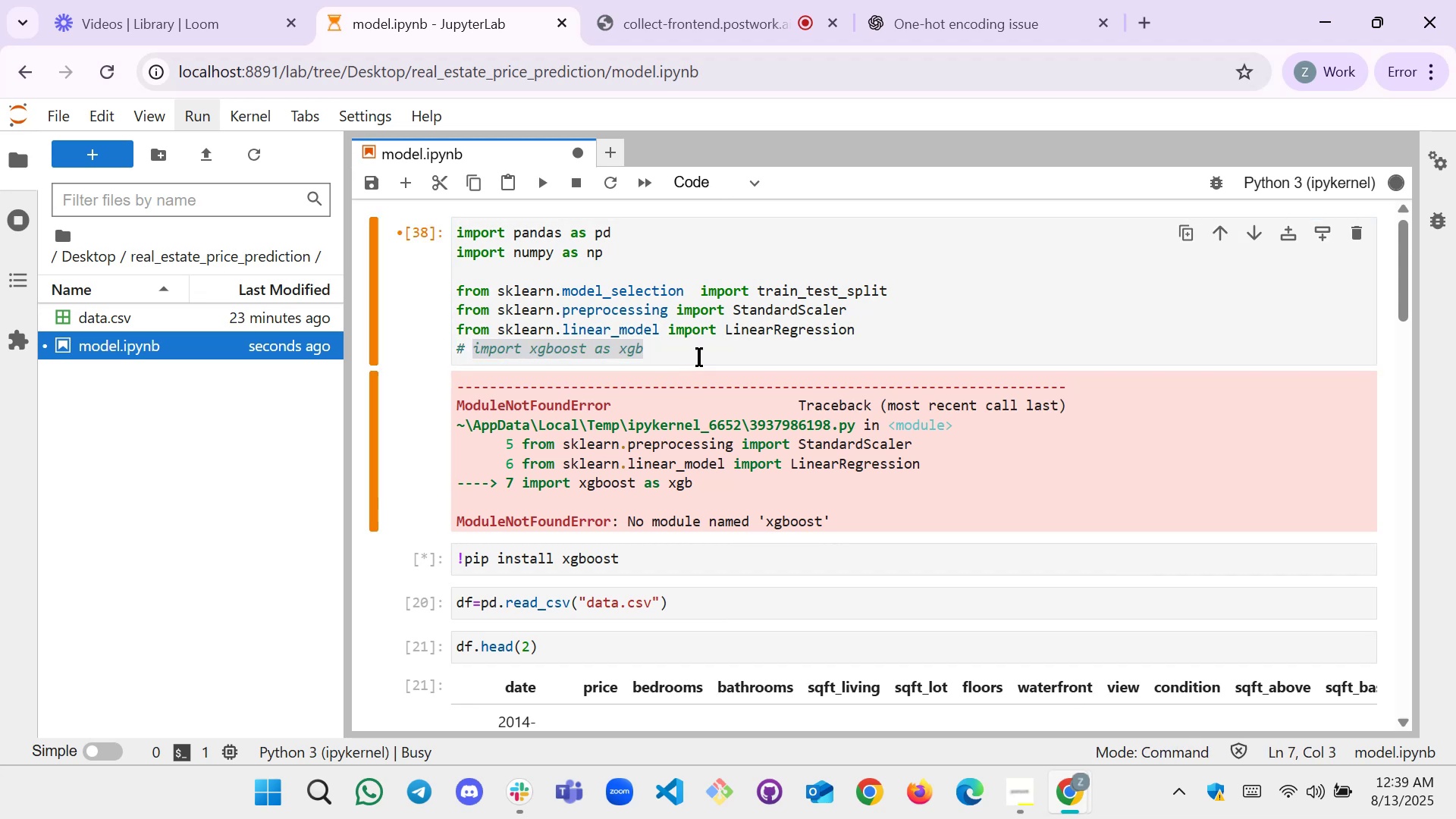 
left_click([698, 357])
 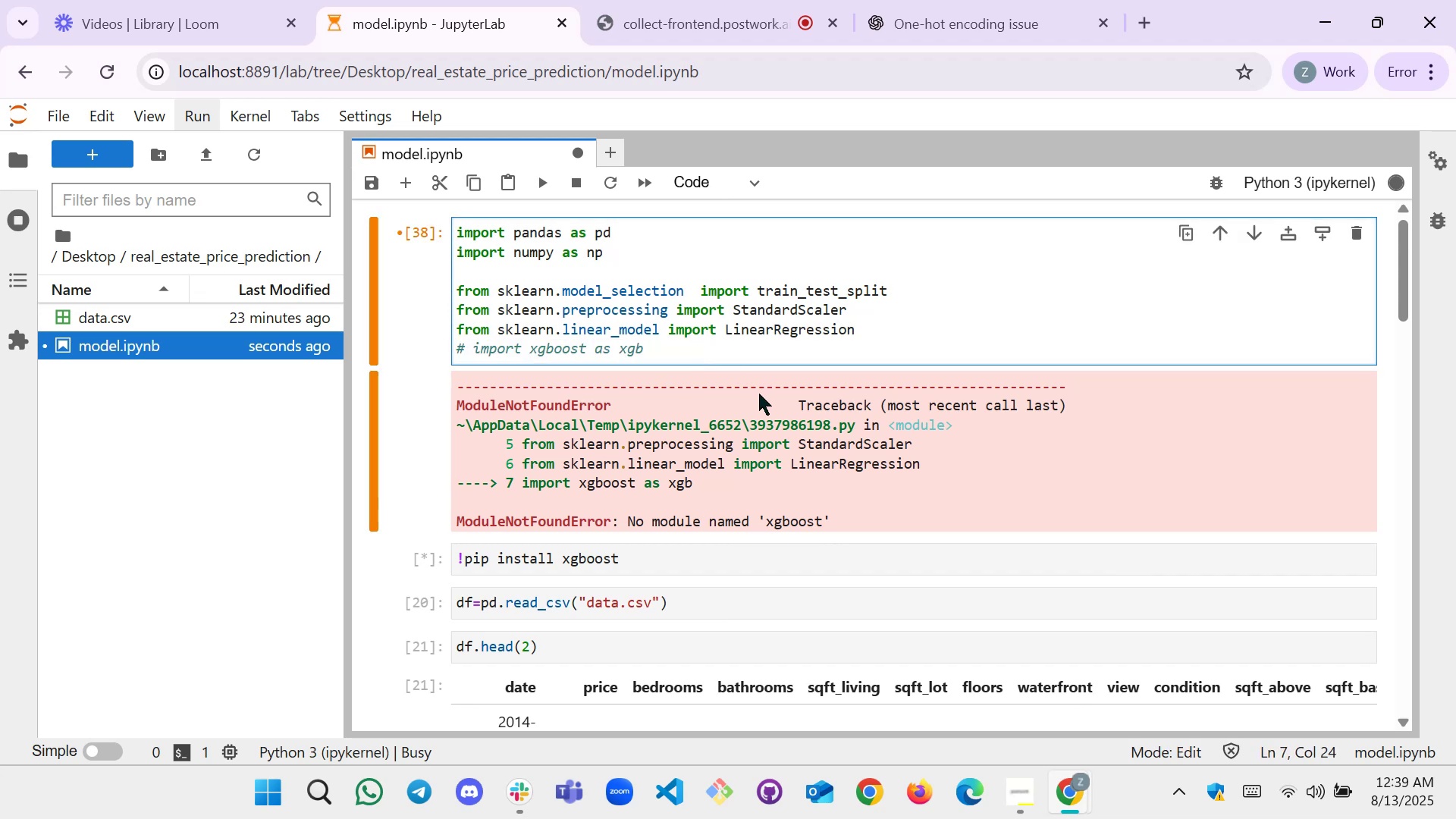 
key(Enter)
 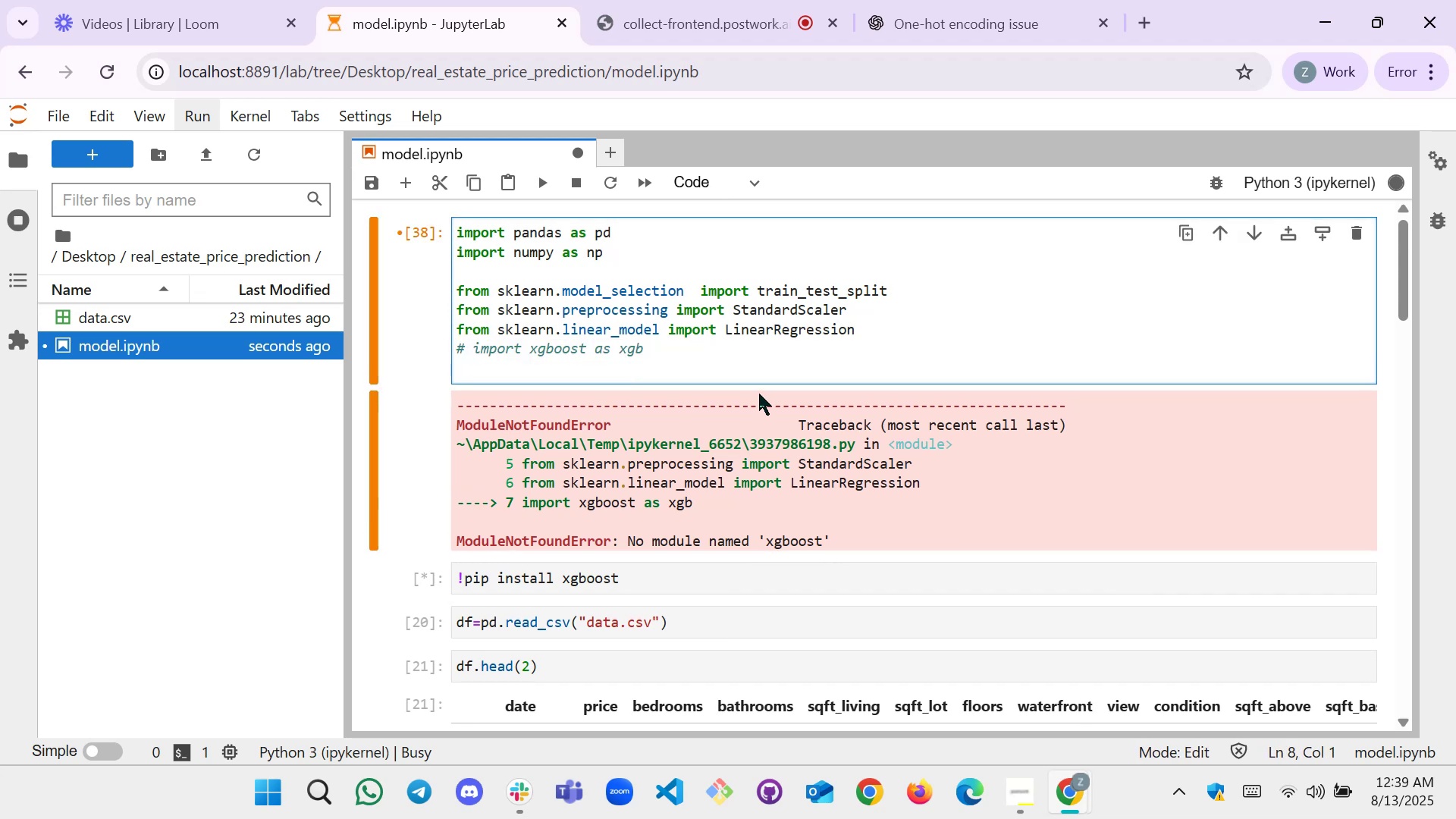 
type(from sl)
key(Backspace)
type(klearn )
key(Backspace)
type(.ne)
key(Tab)
type(ural_)
 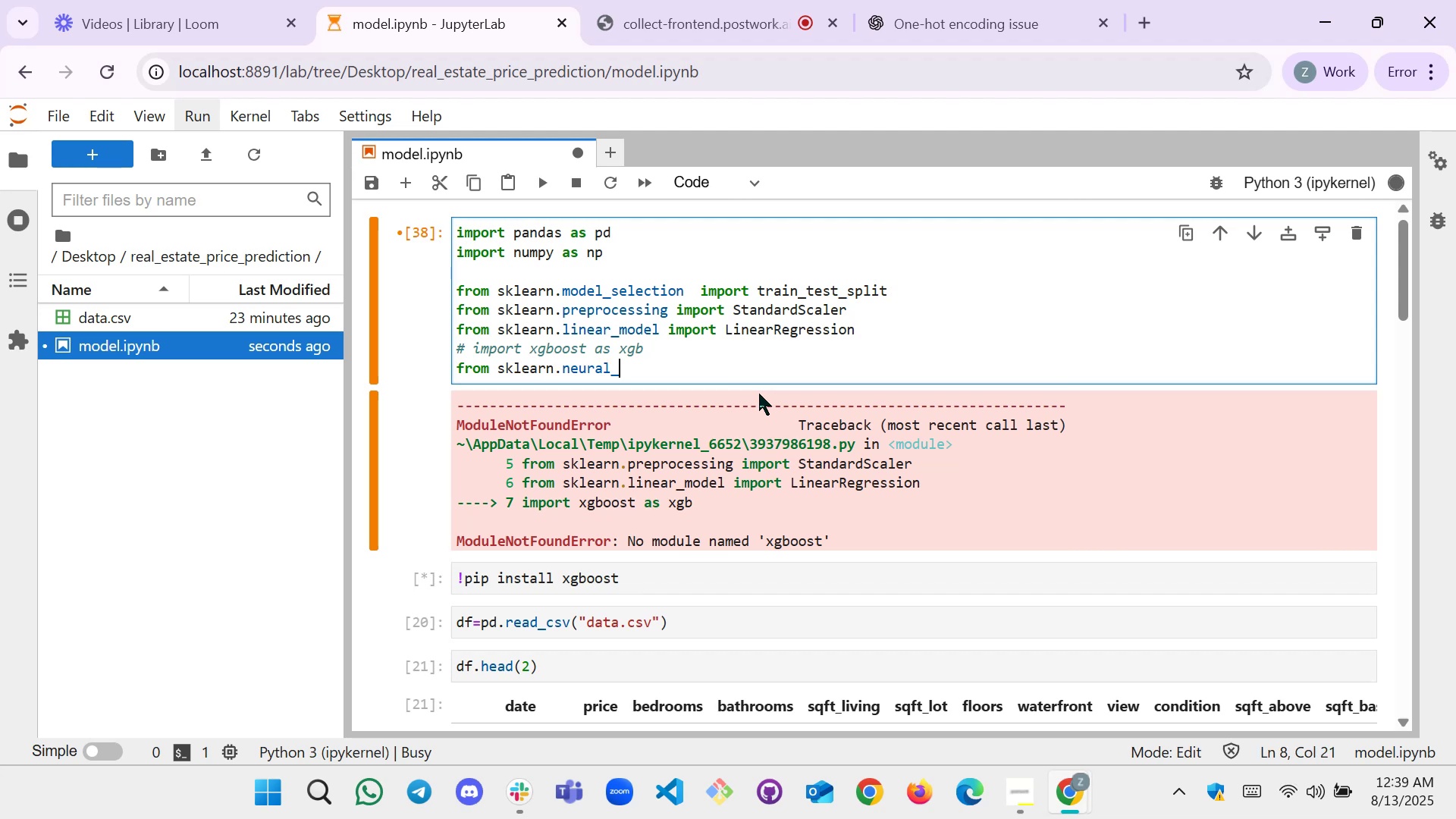 
type(network)
 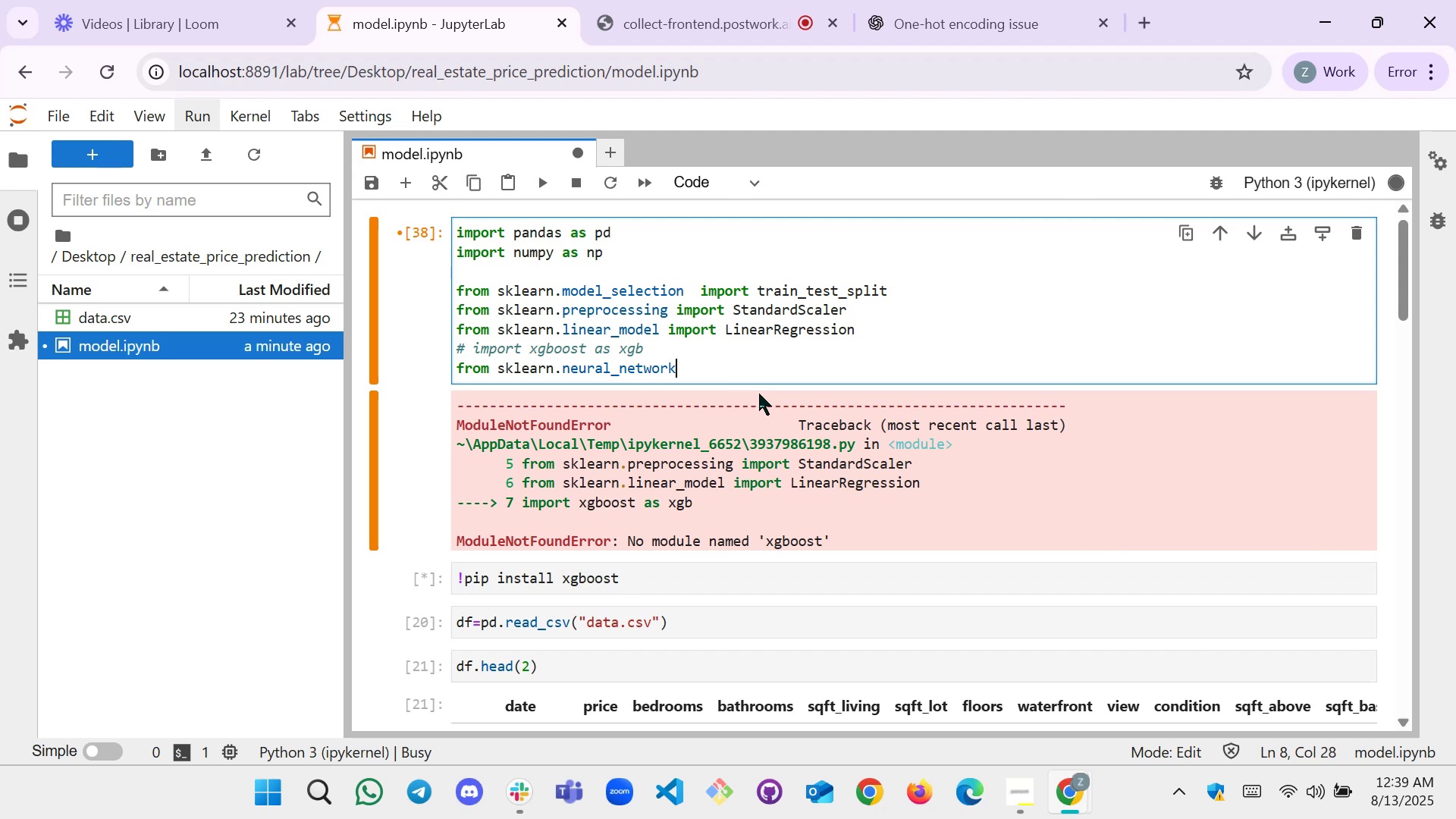 
type( import MLPRegressio)
key(Backspace)
key(Backspace)
type(or)
 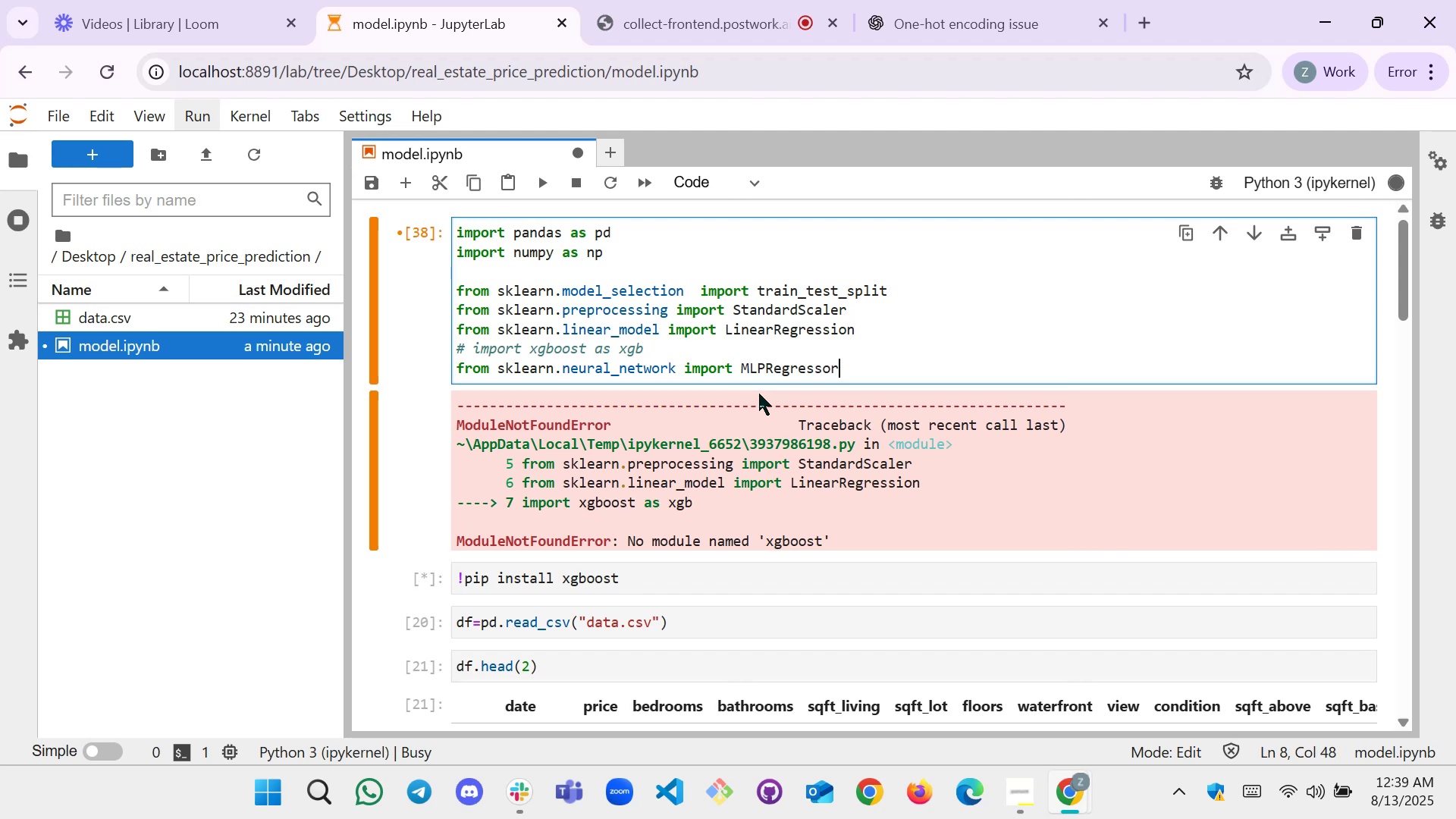 
key(Shift+Enter)
 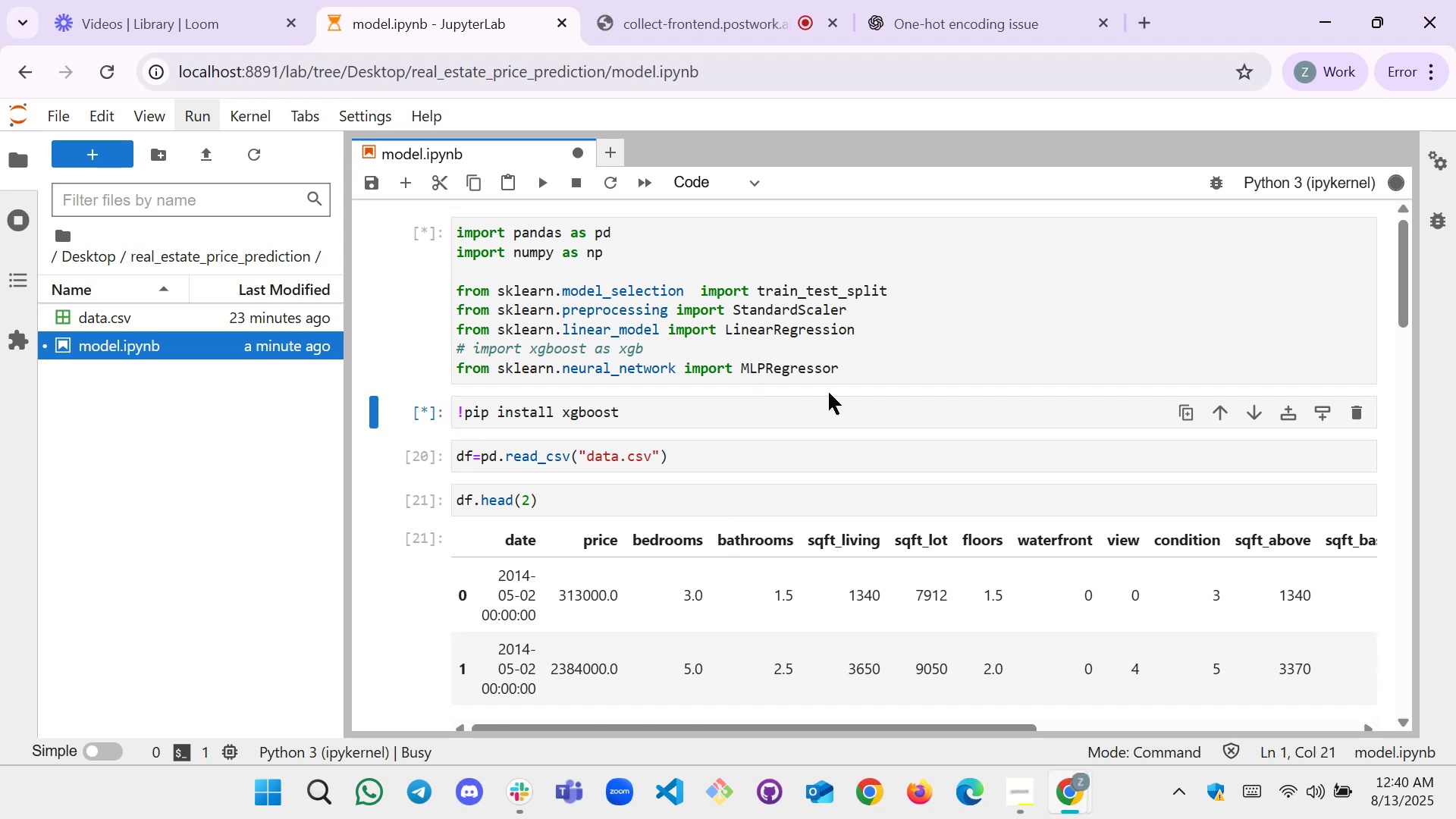 
wait(19.62)
 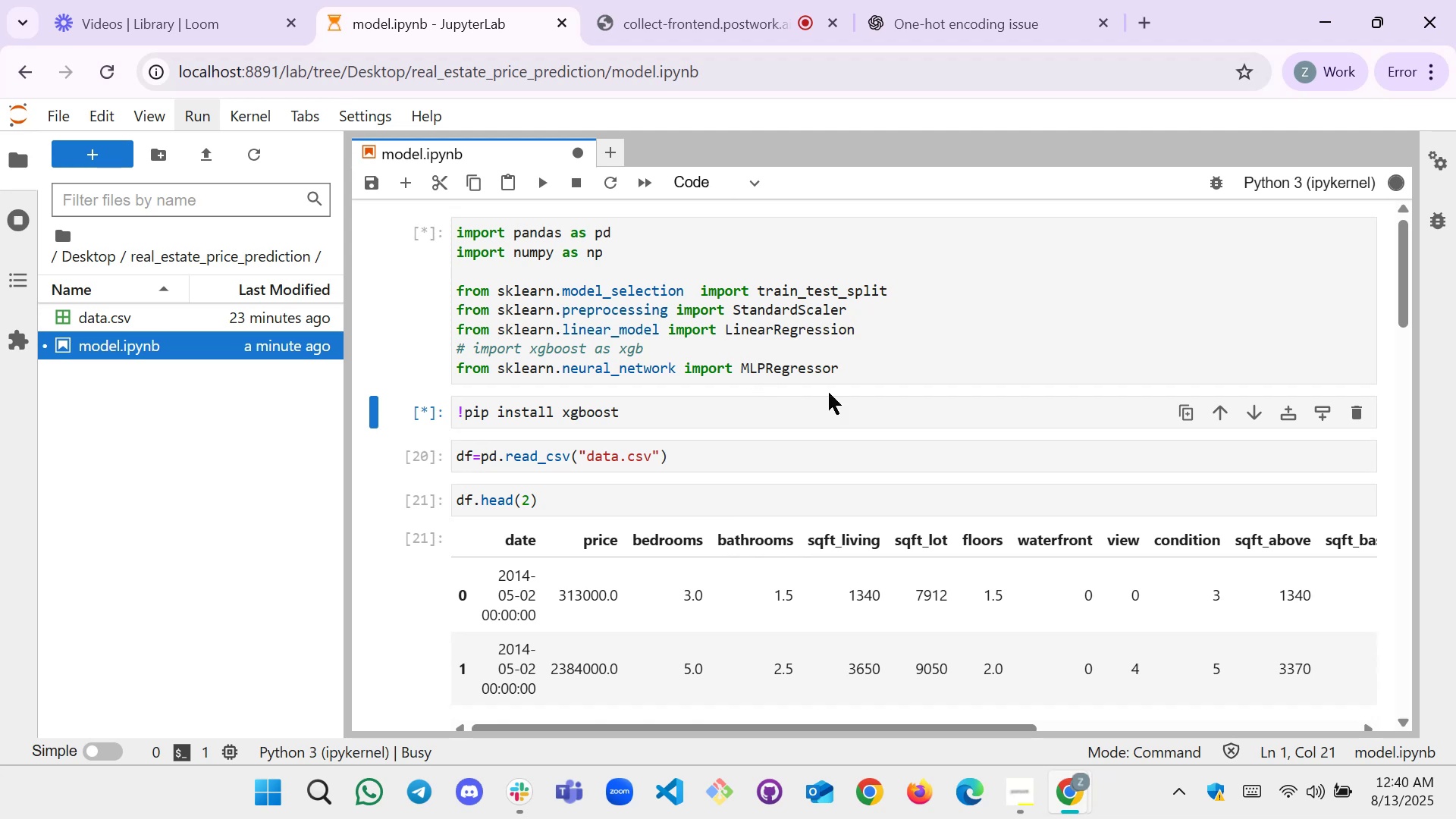 
left_click([625, 420])
 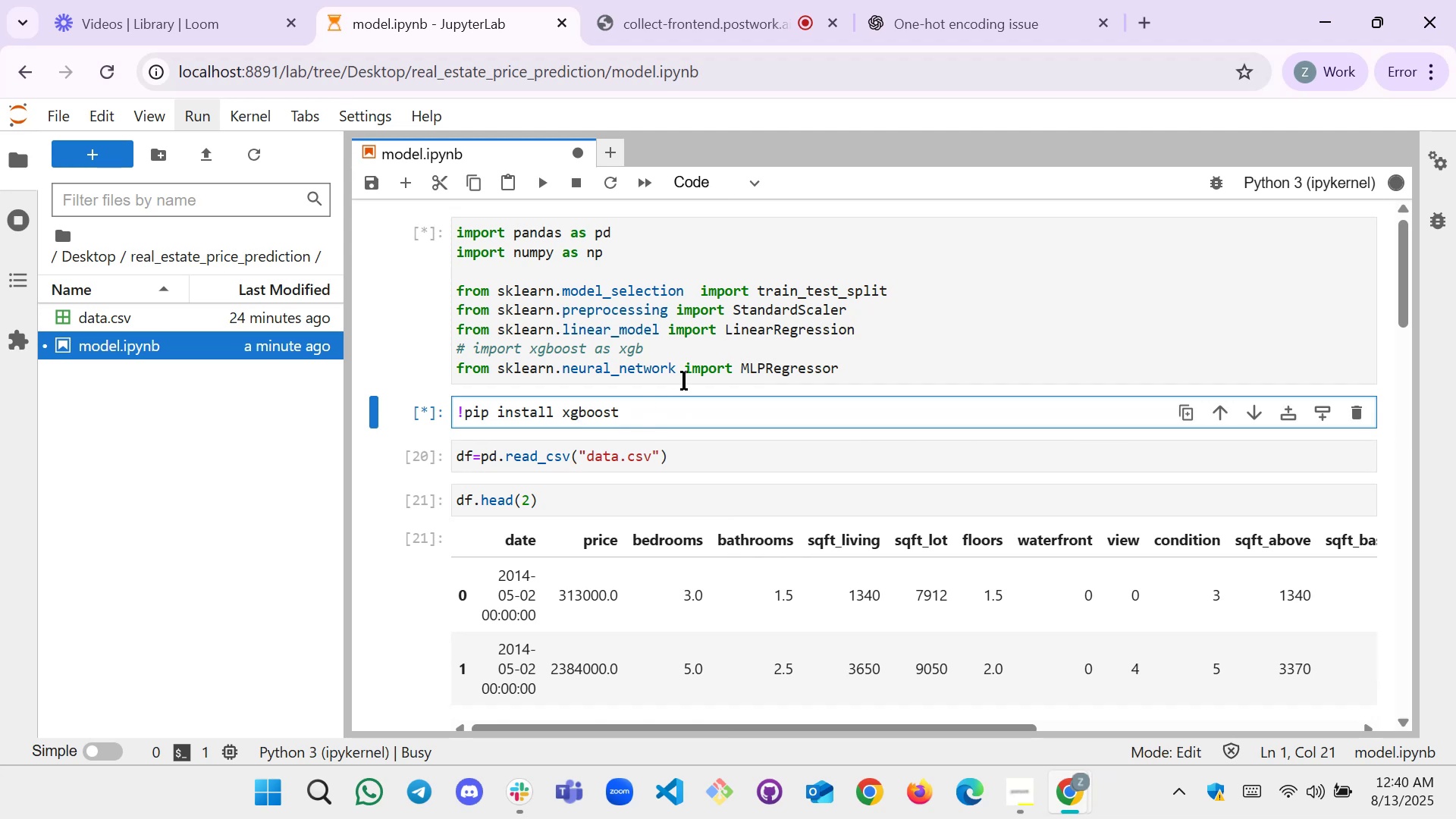 
scroll: coordinate [684, 381], scroll_direction: none, amount: 0.0
 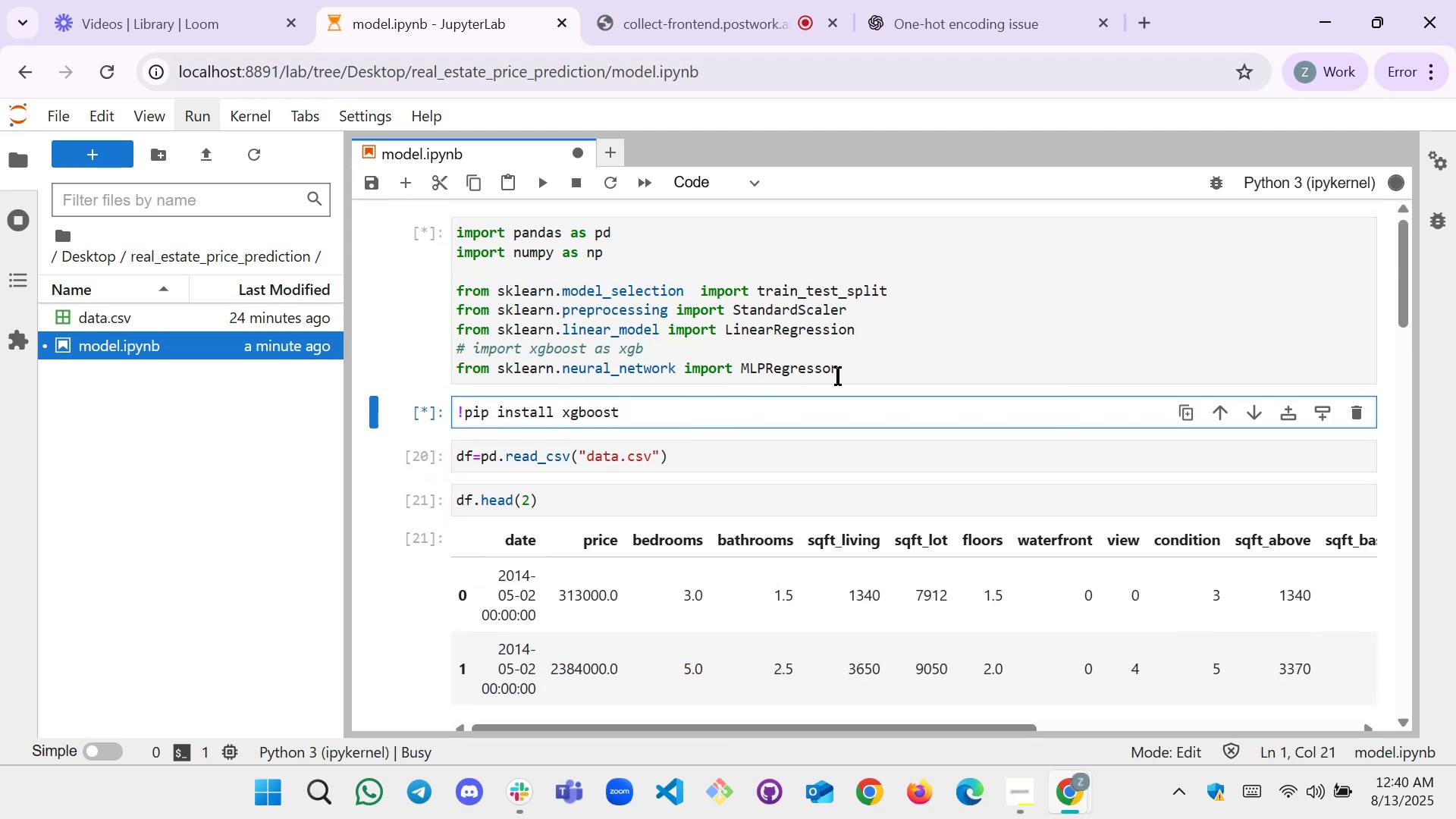 
left_click_drag(start_coordinate=[845, 376], to_coordinate=[739, 368])
 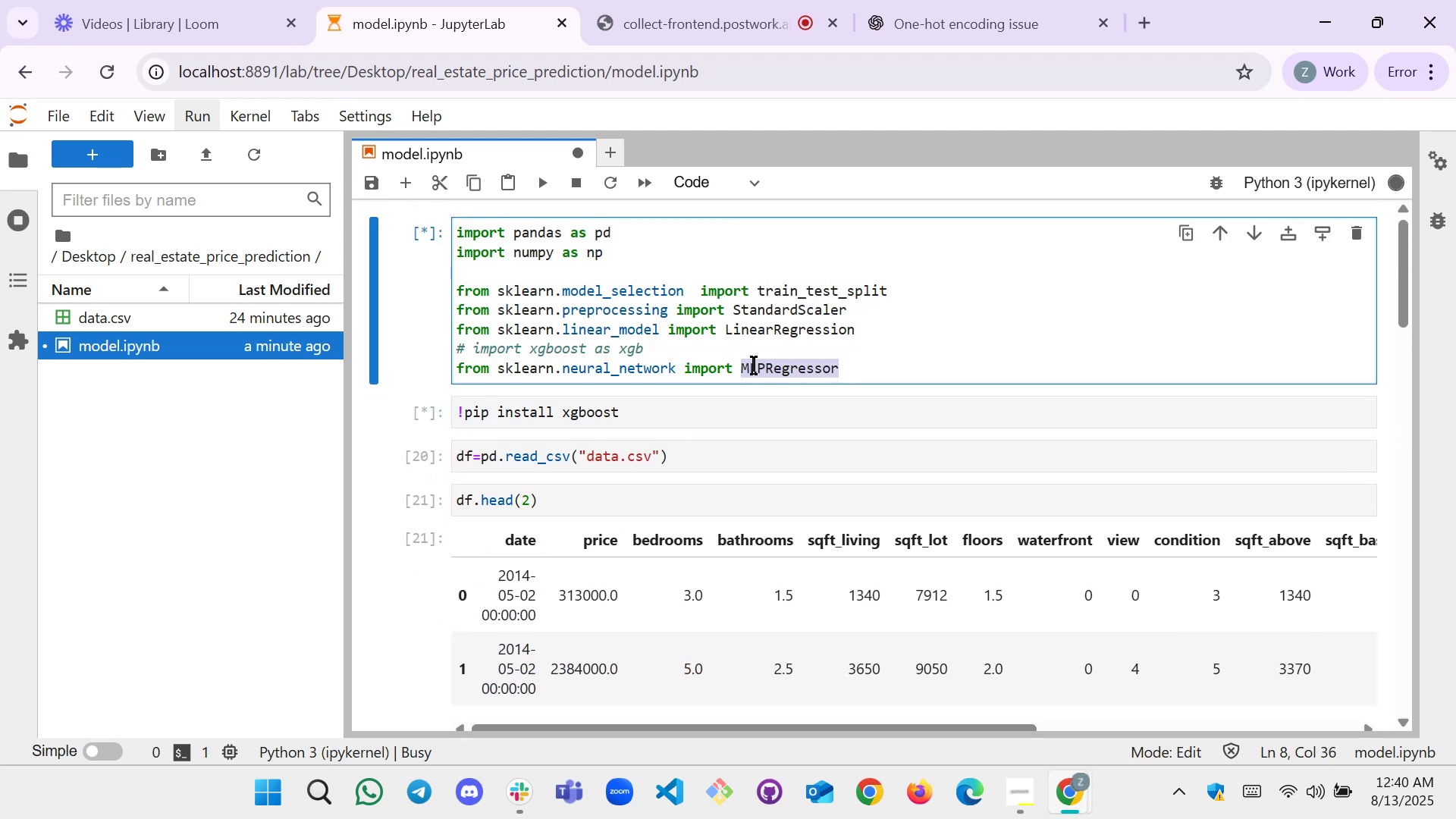 
key(Control+C)
 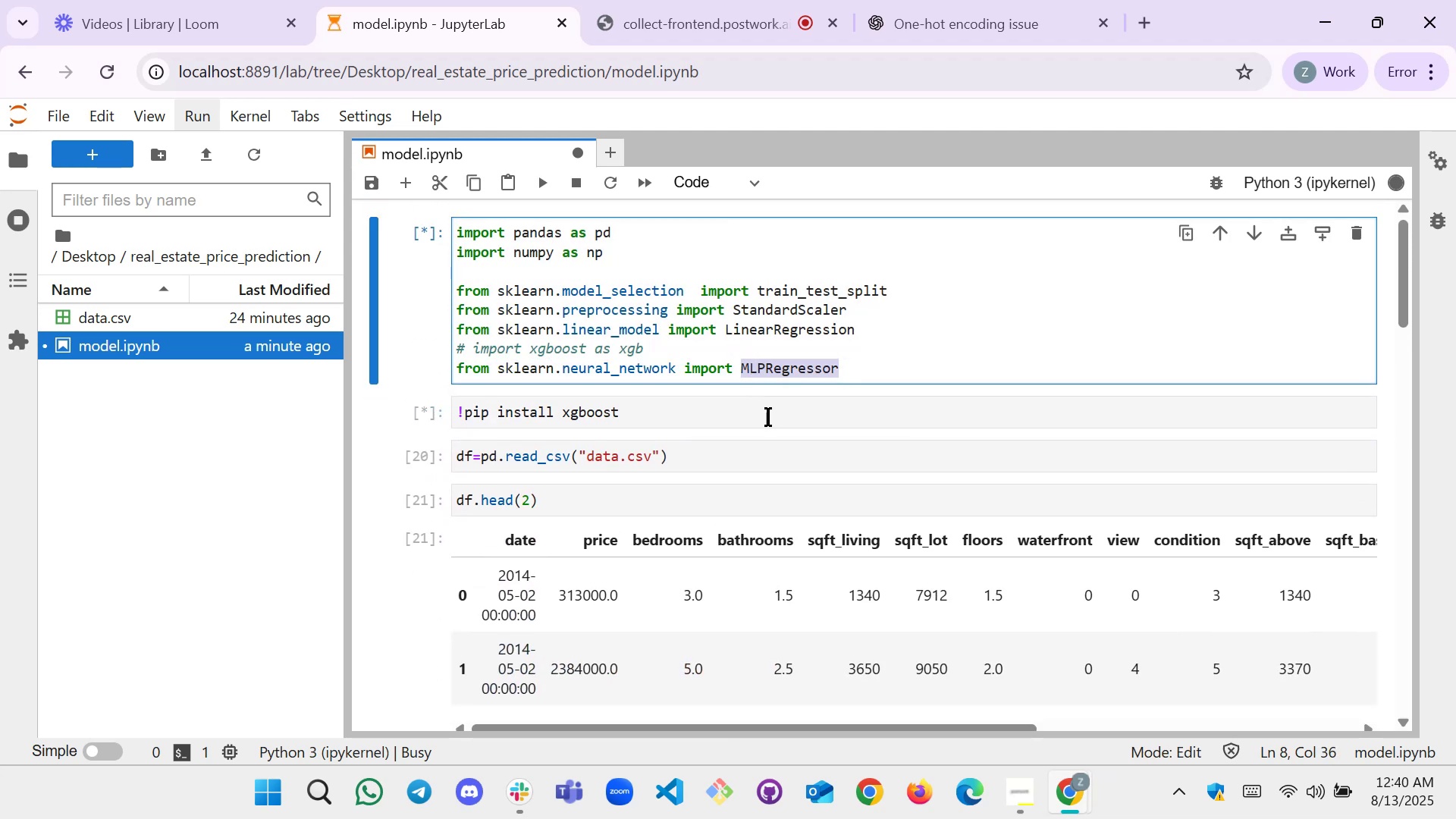 
scroll: coordinate [655, 495], scroll_direction: down, amount: 16.0
 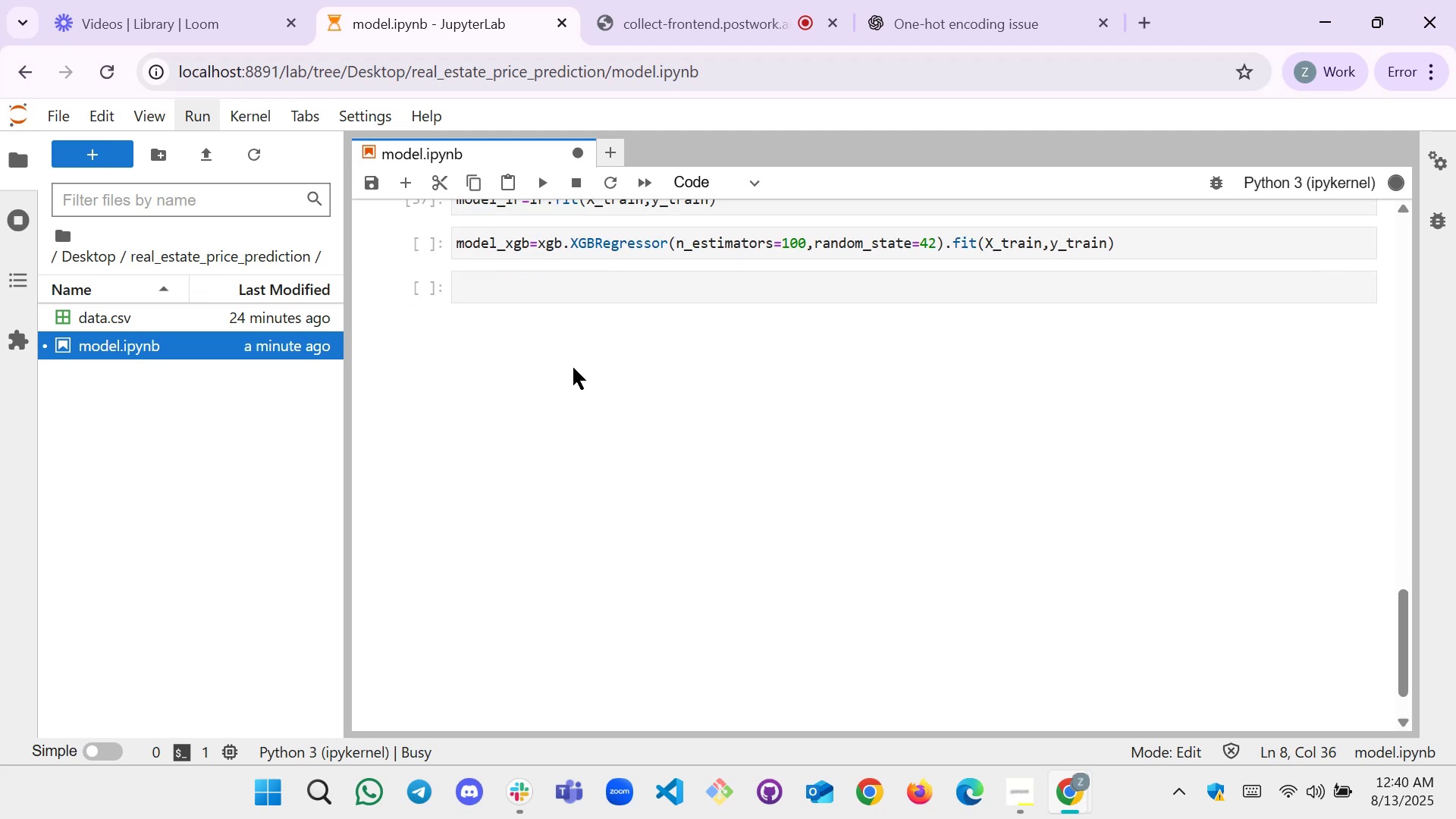 
scroll: coordinate [558, 356], scroll_direction: up, amount: 1.0
 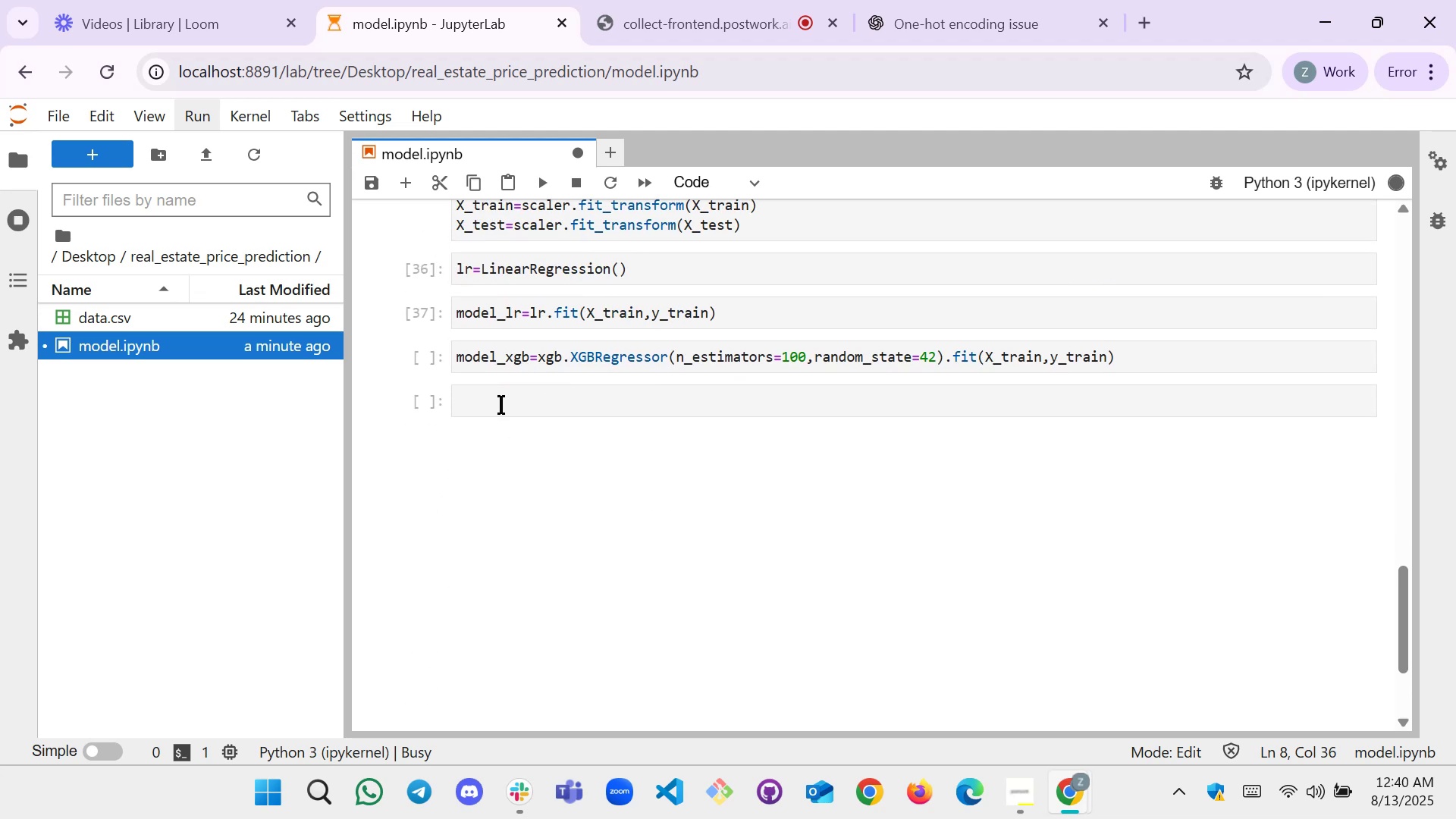 
left_click([504, 397])
 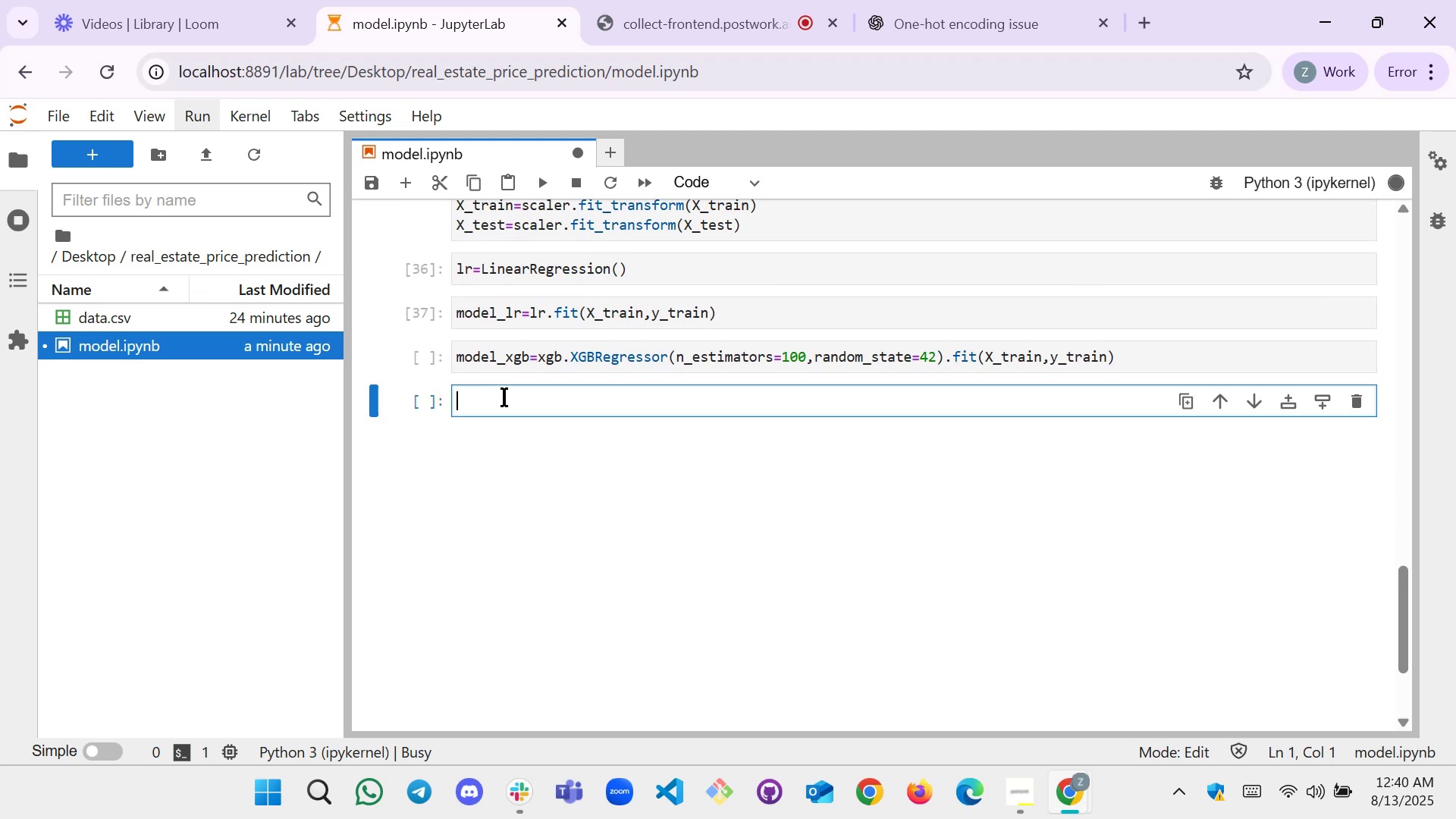 
key(Control+V)
 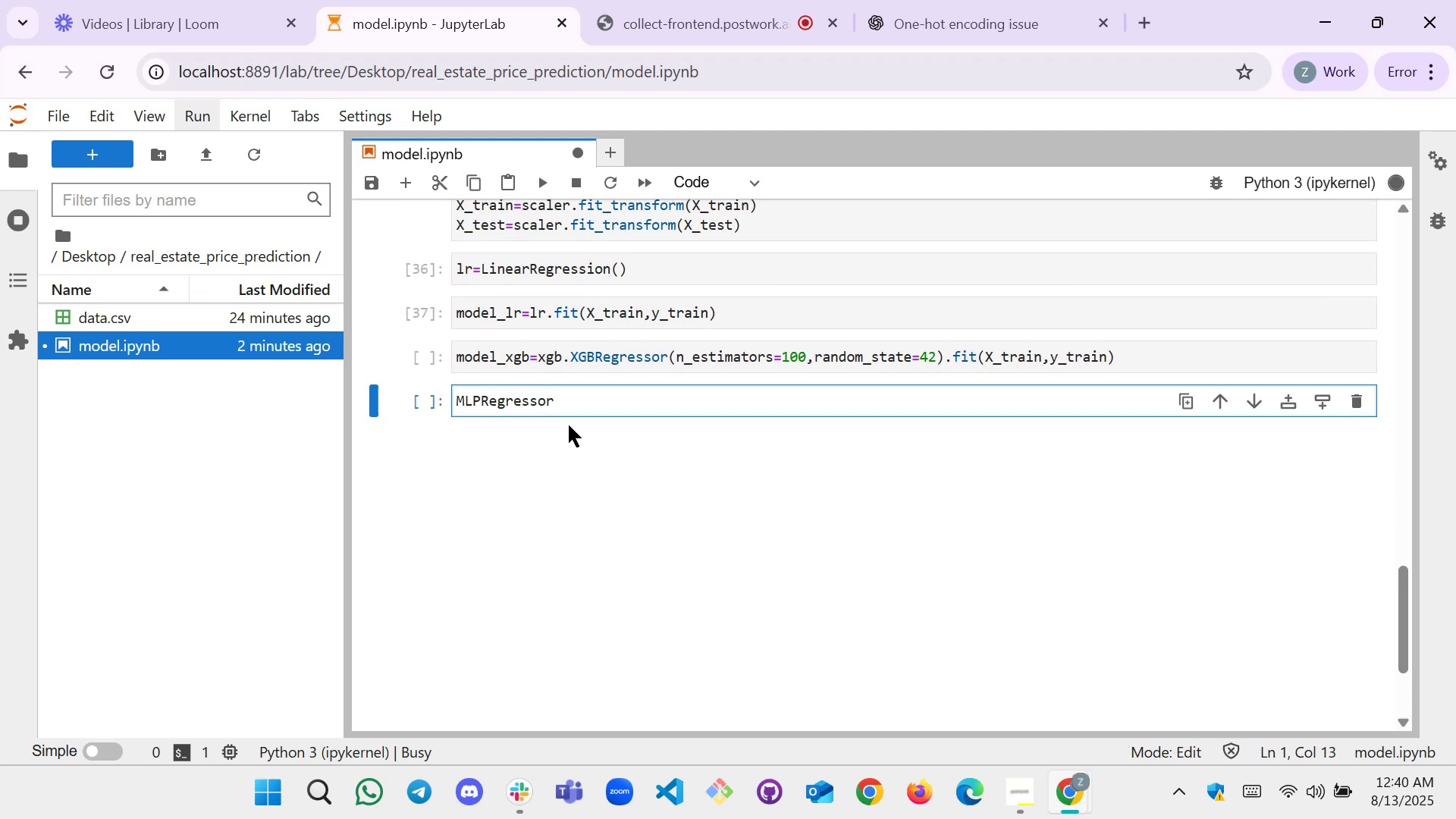 
type(())
 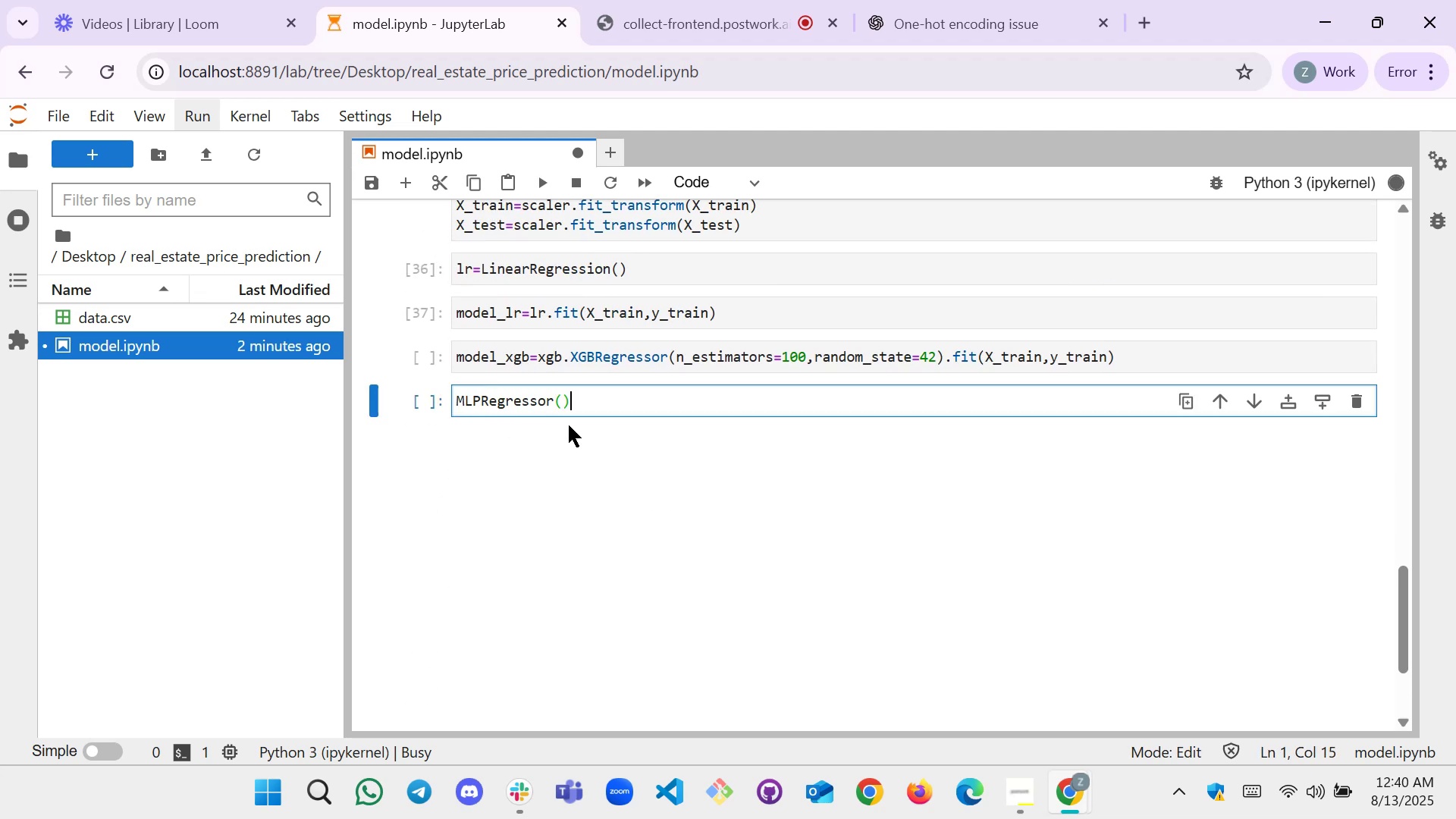 
key(ArrowLeft)
 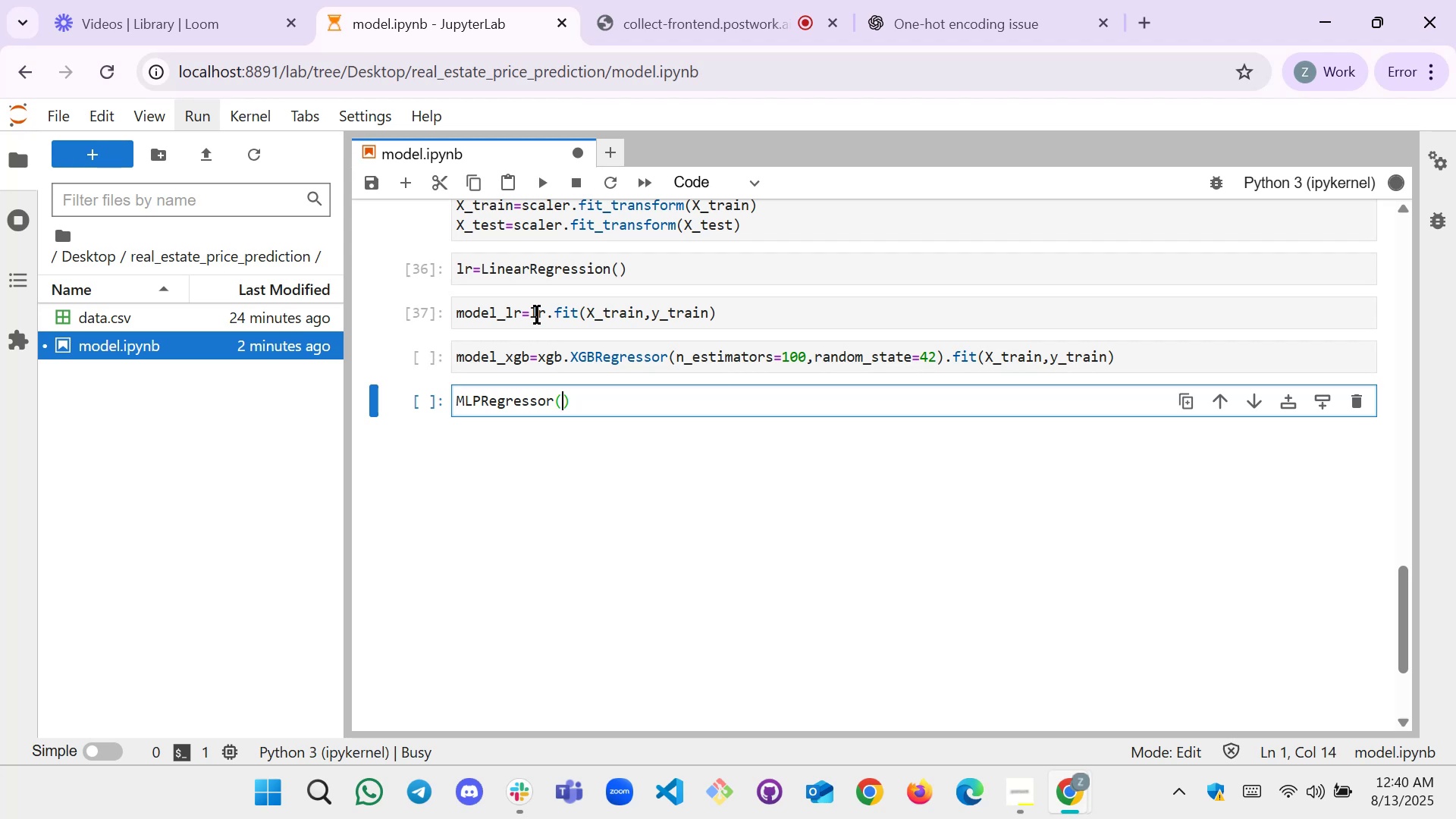 
wait(15.06)
 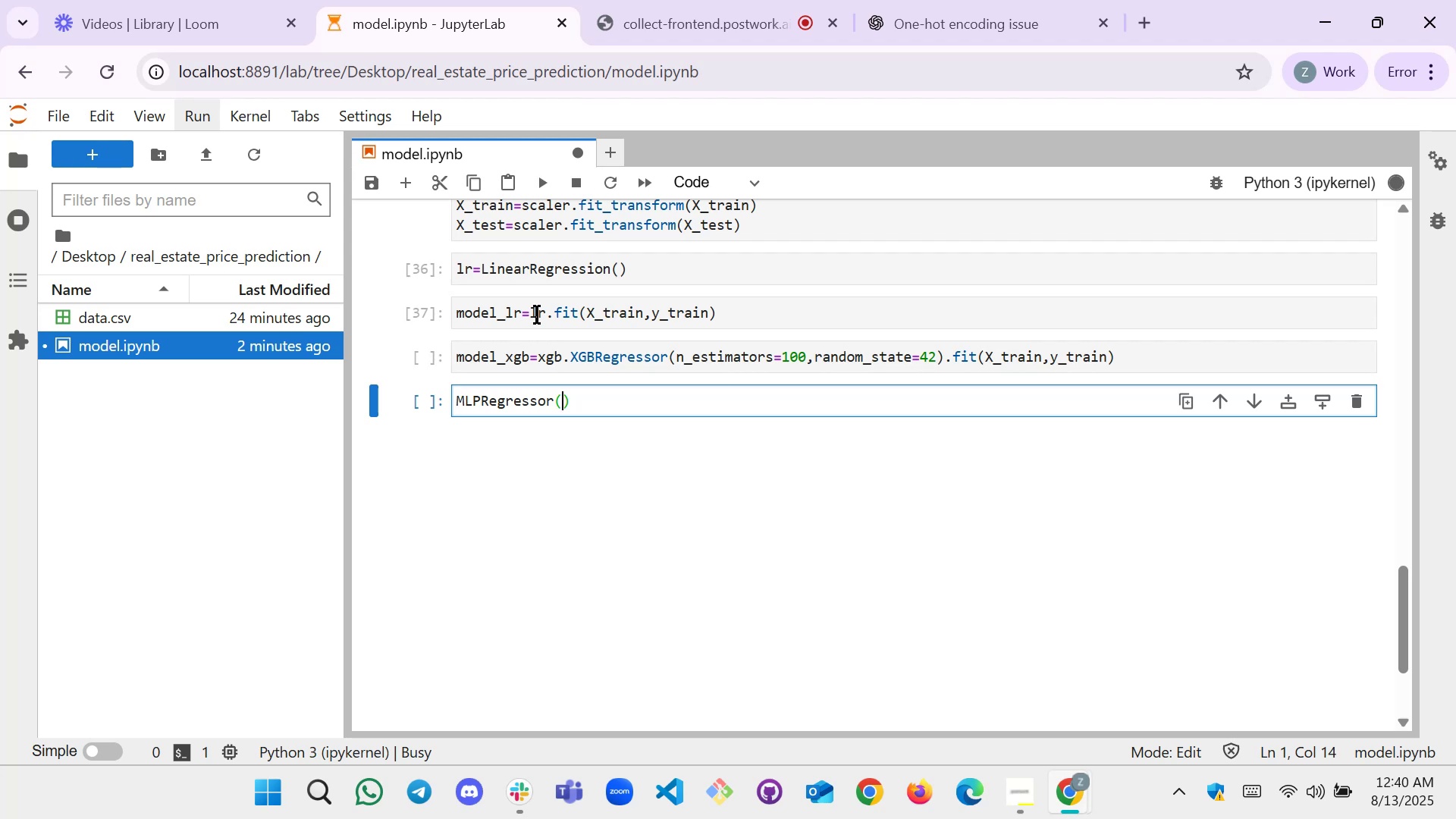 
type(hidden)
 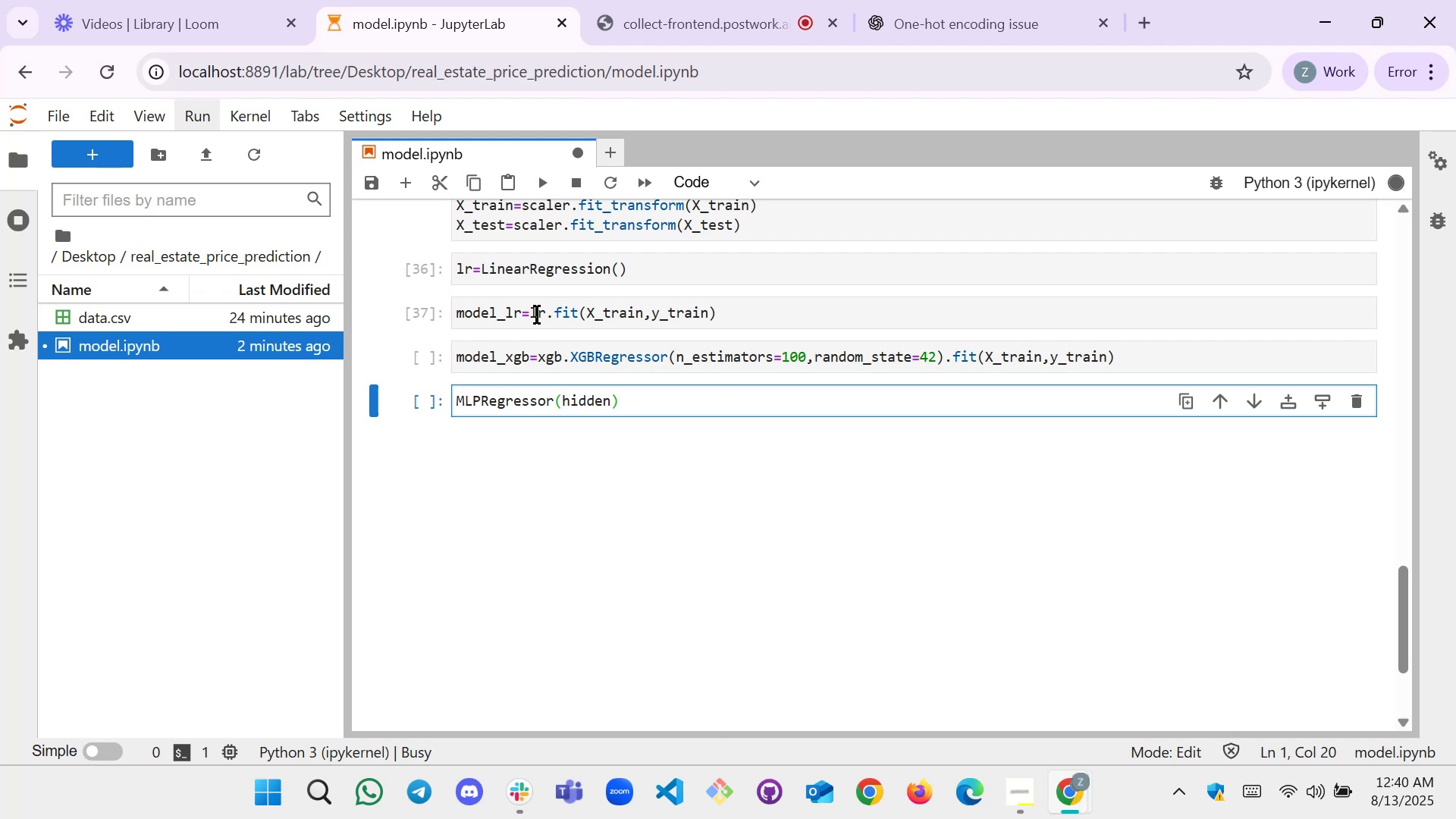 
hold_key(key=ShiftLeft, duration=1.5)
 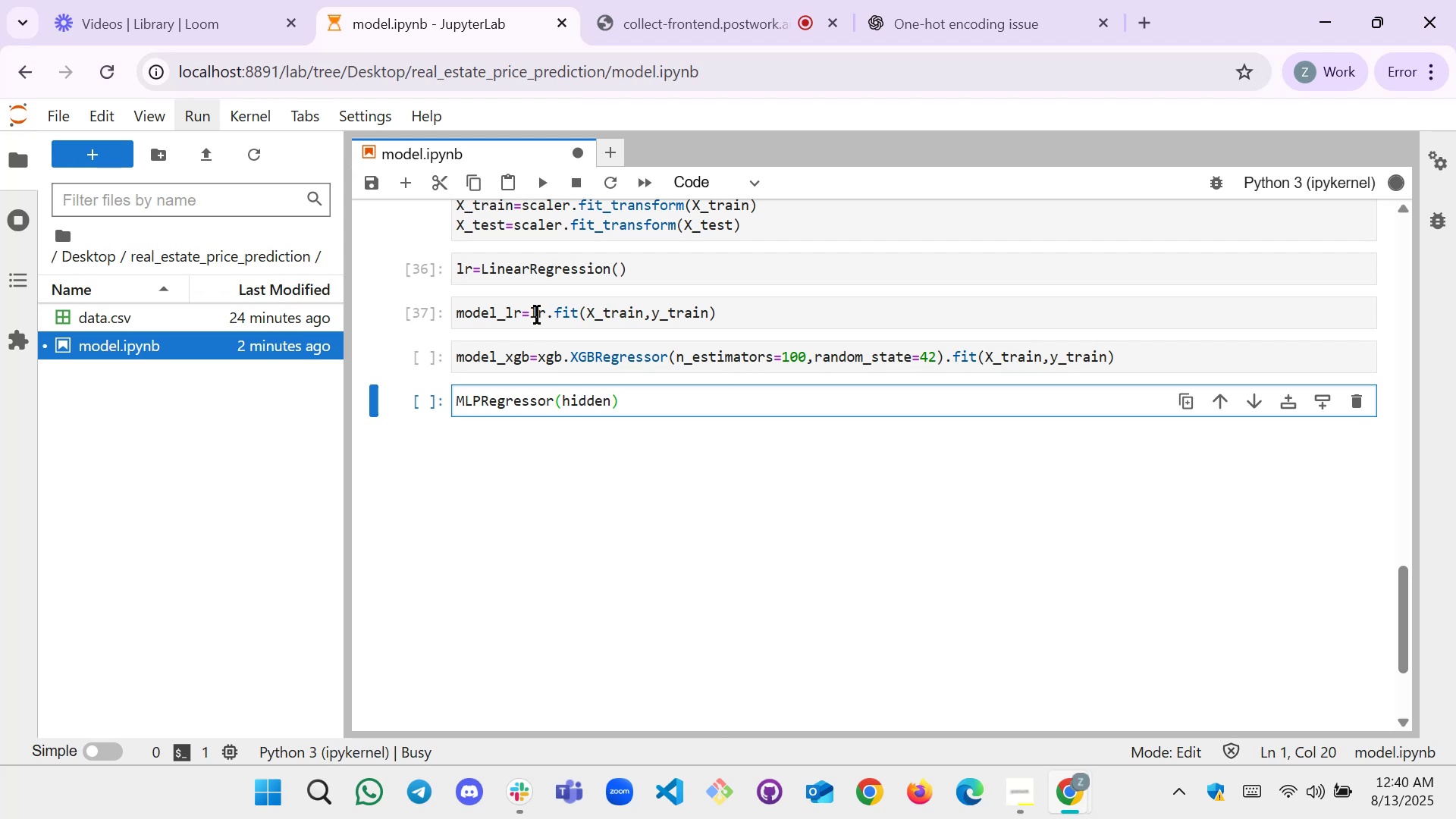 
type(_layer_sizes=64)
 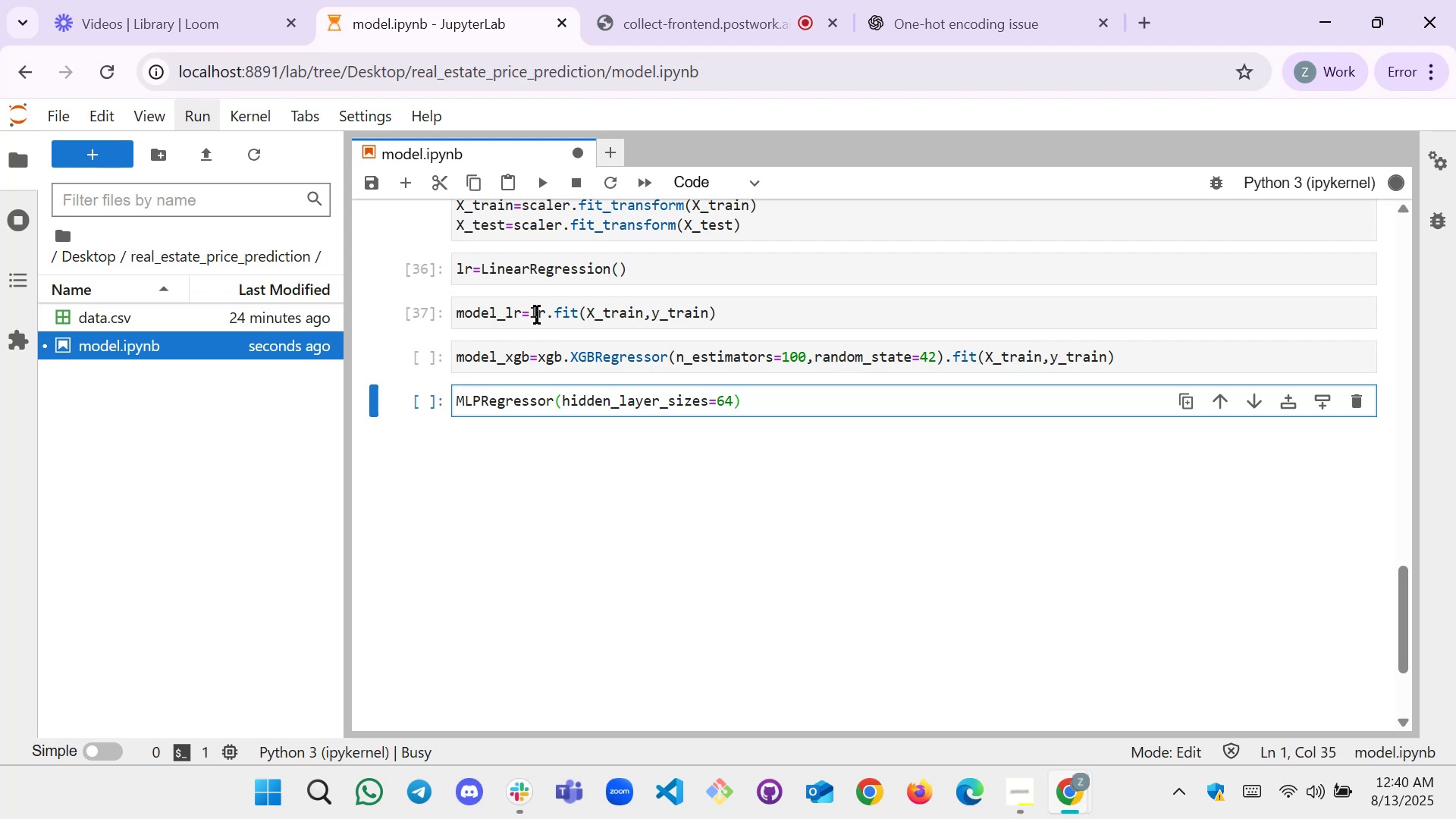 
key(ArrowLeft)
 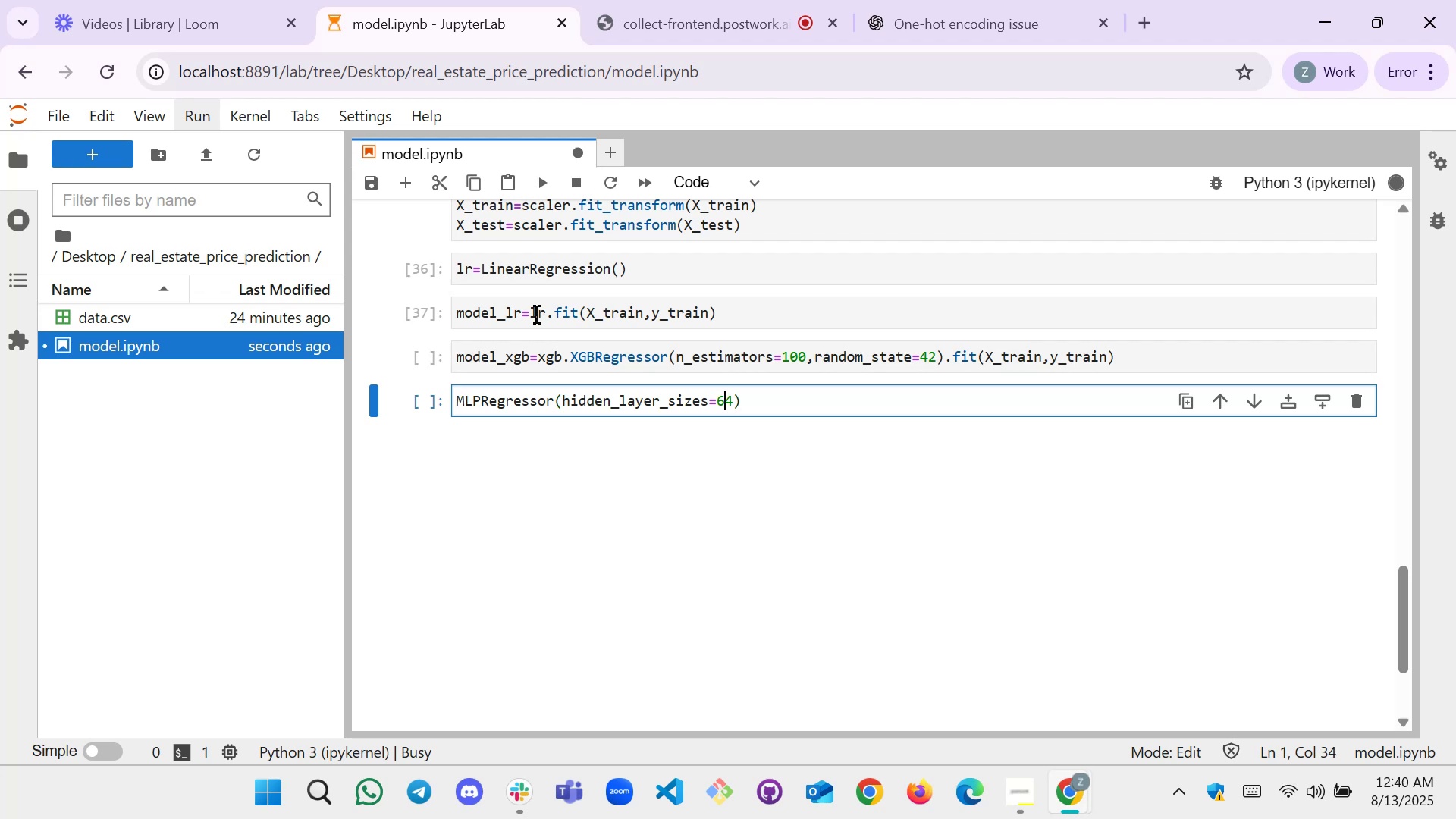 
key(ArrowLeft)
 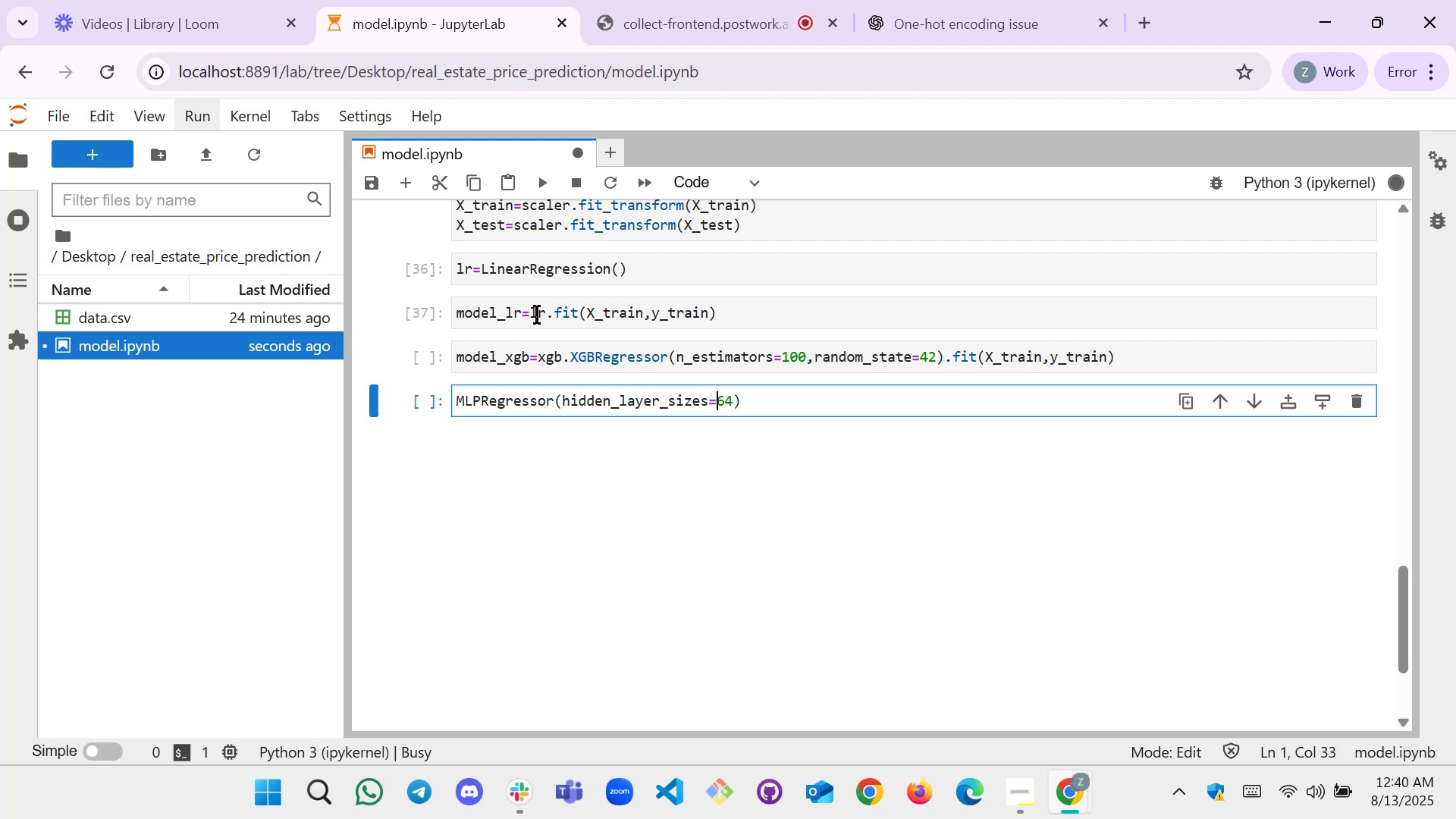 
hold_key(key=ShiftLeft, duration=1.5)
 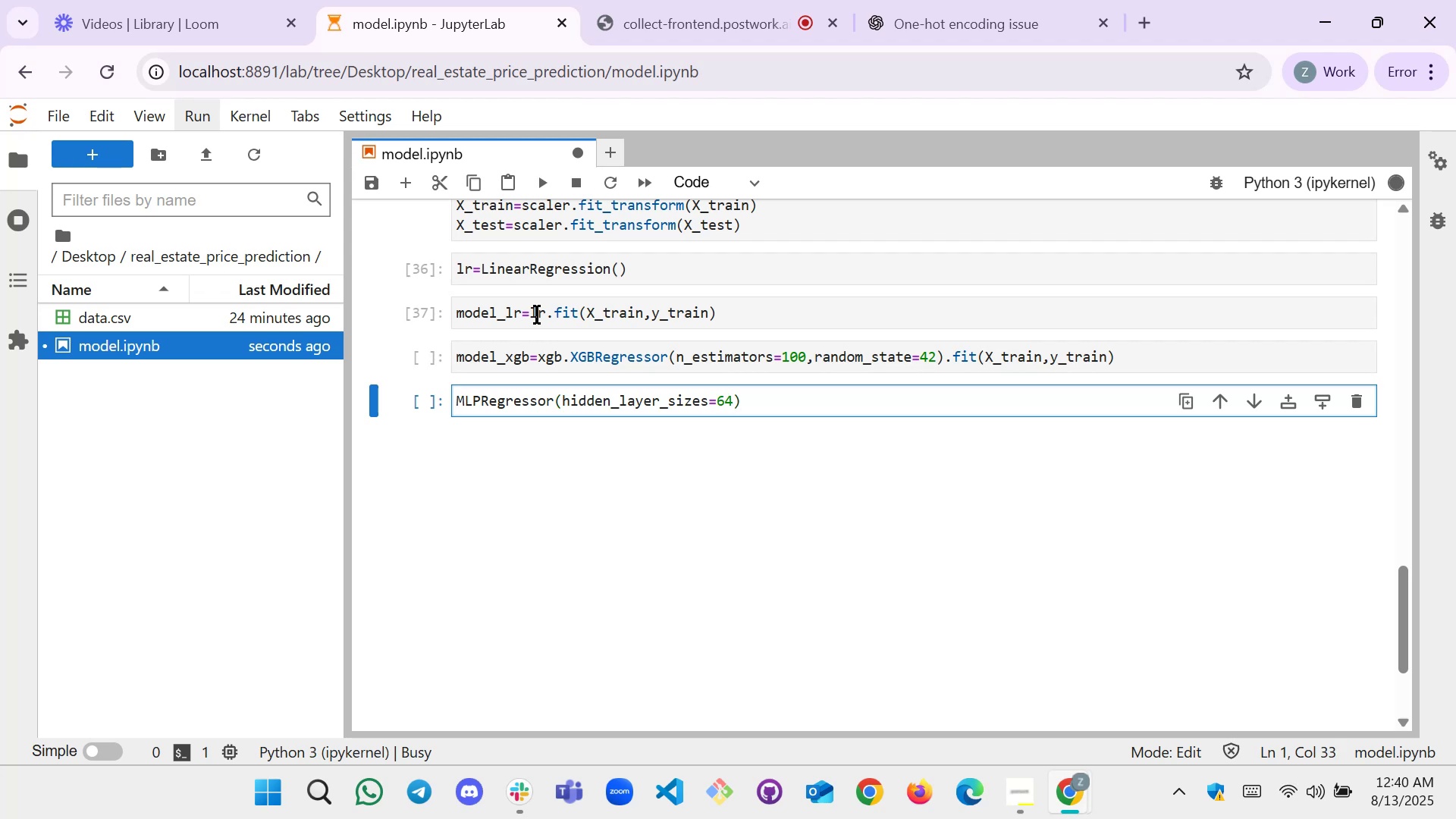 
key(Shift+ShiftLeft)
 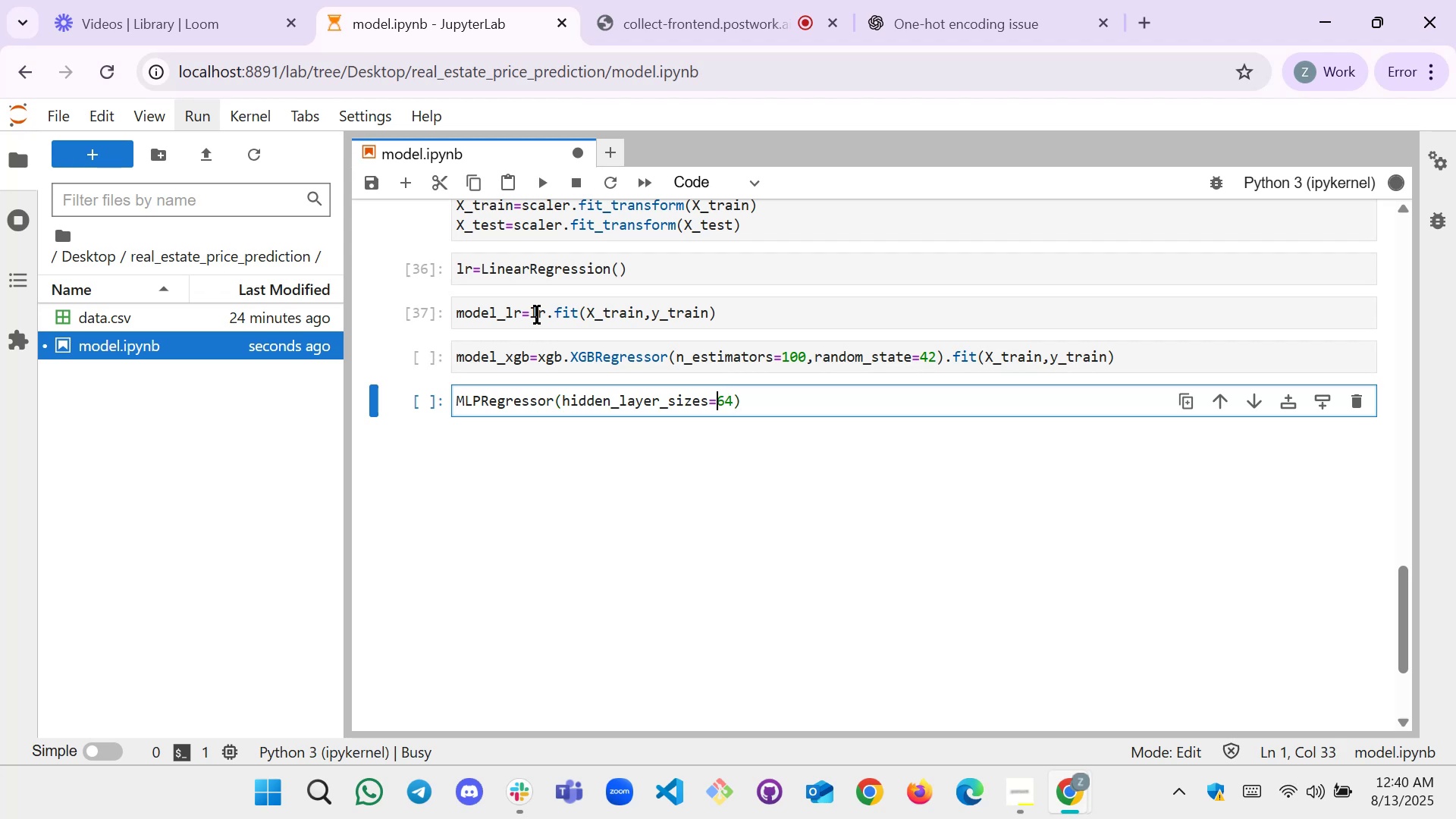 
key(Shift+9)
 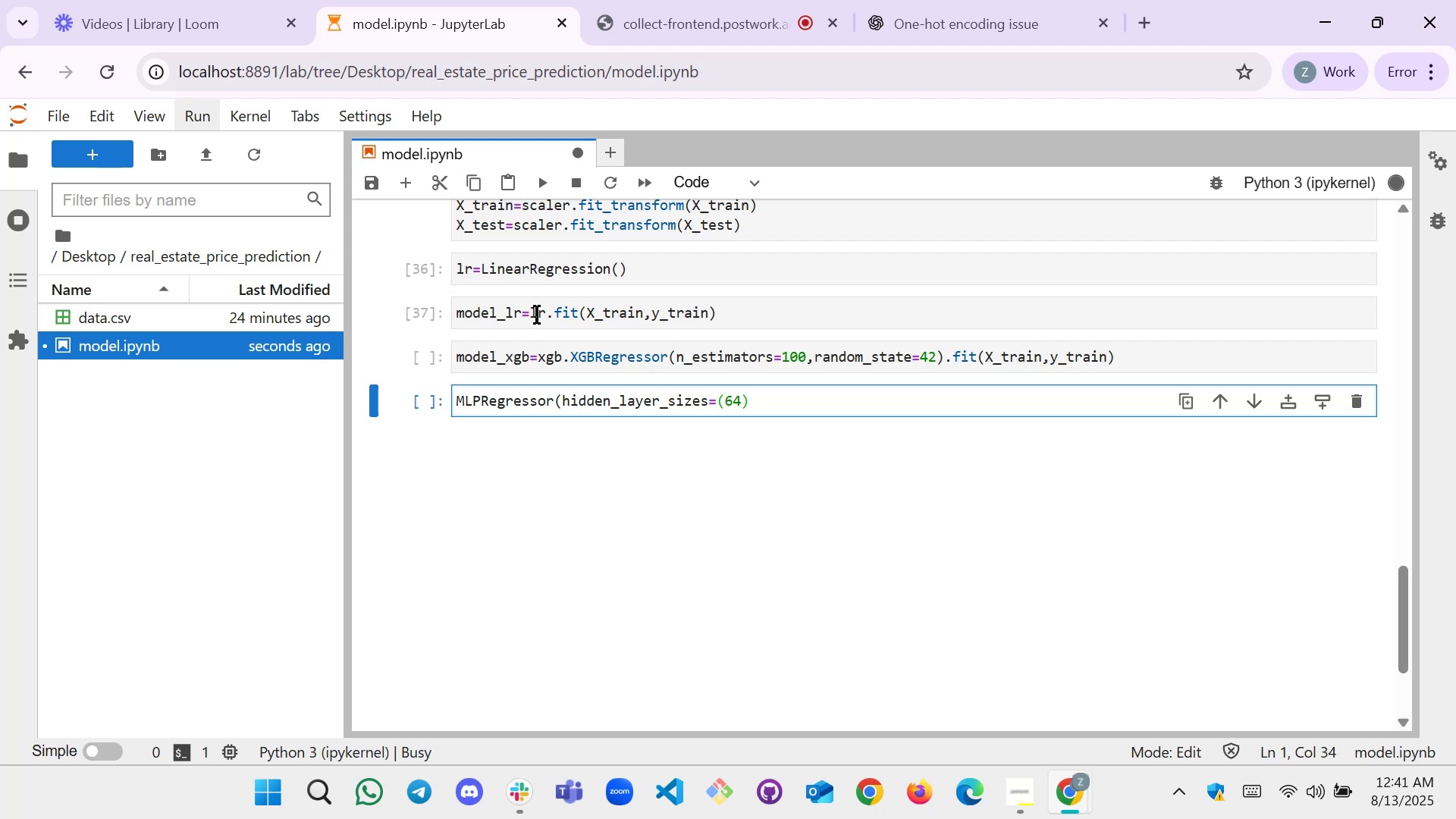 
key(ArrowRight)
 